 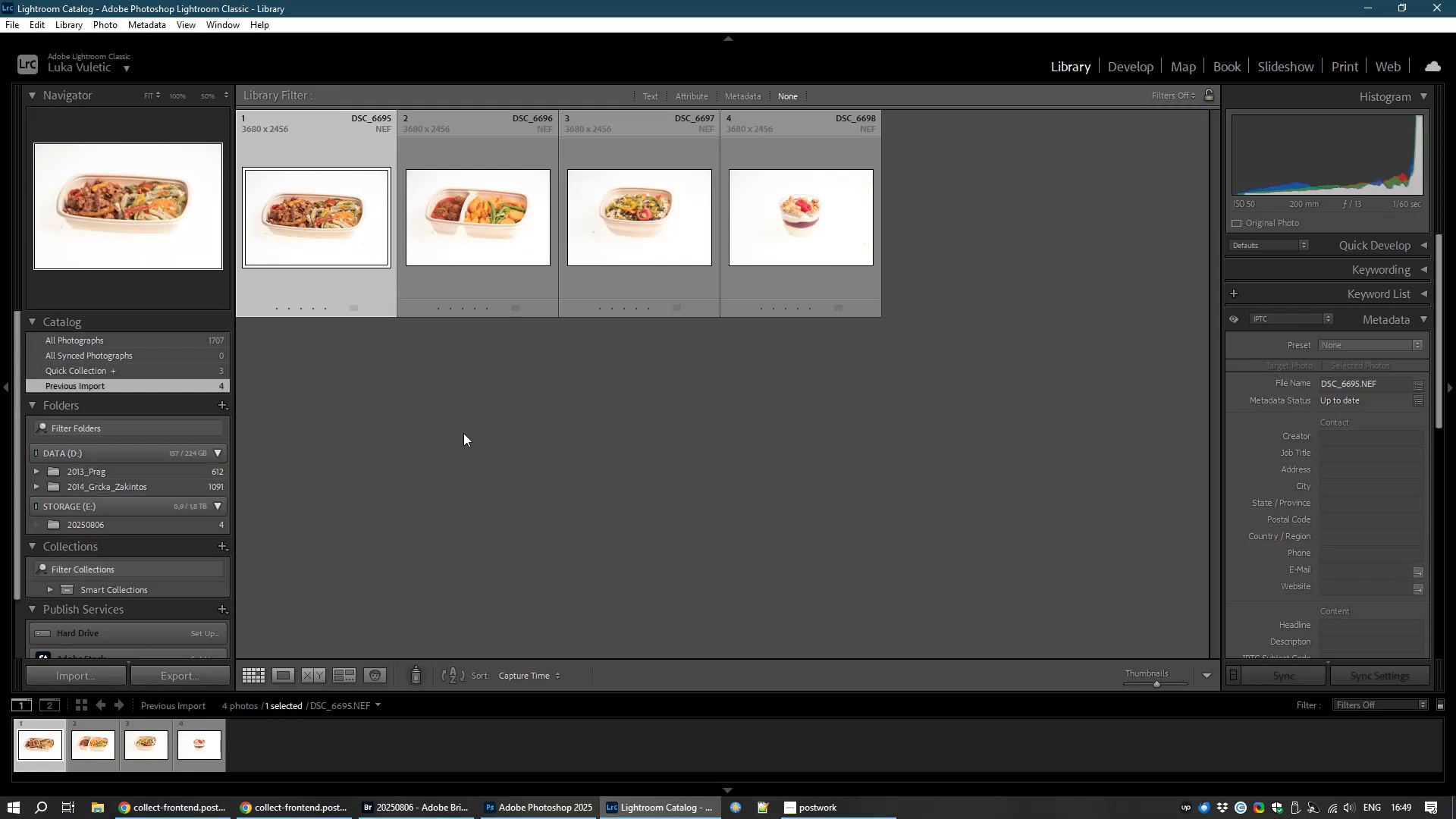 
hold_key(key=ShiftLeft, duration=1.11)
left_click([807, 234])
 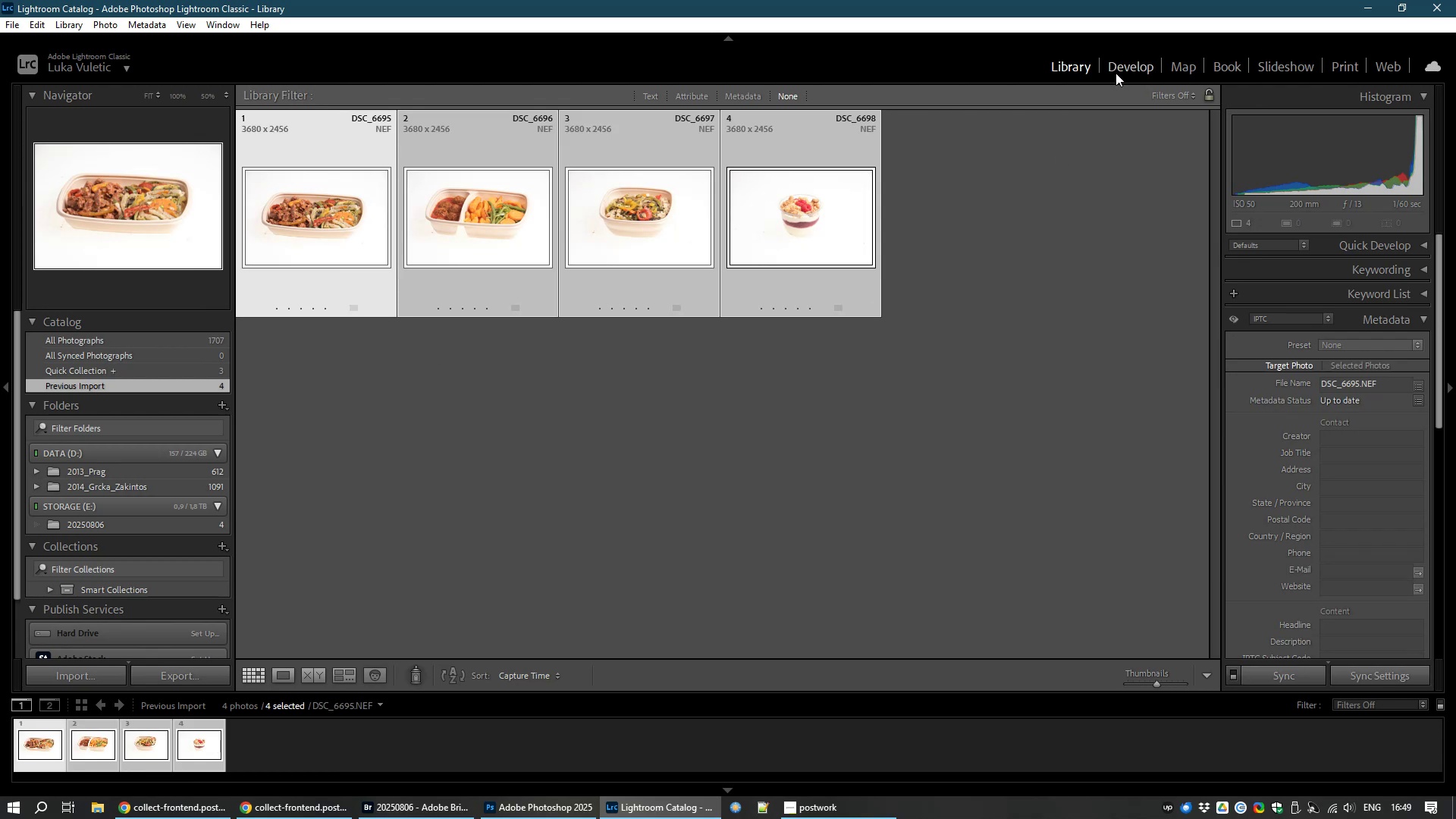 
left_click([1116, 73])
 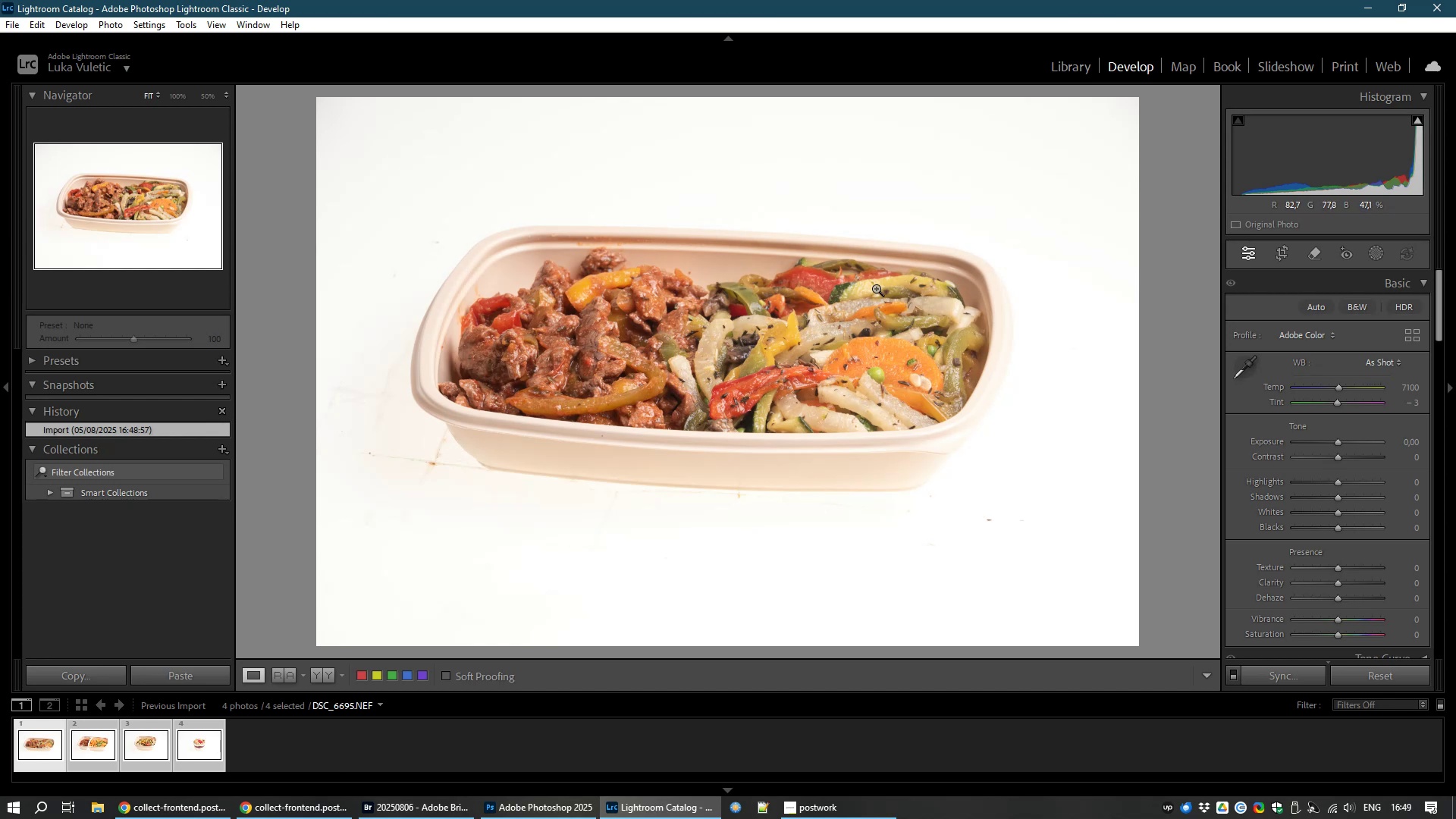 
wait(5.52)
 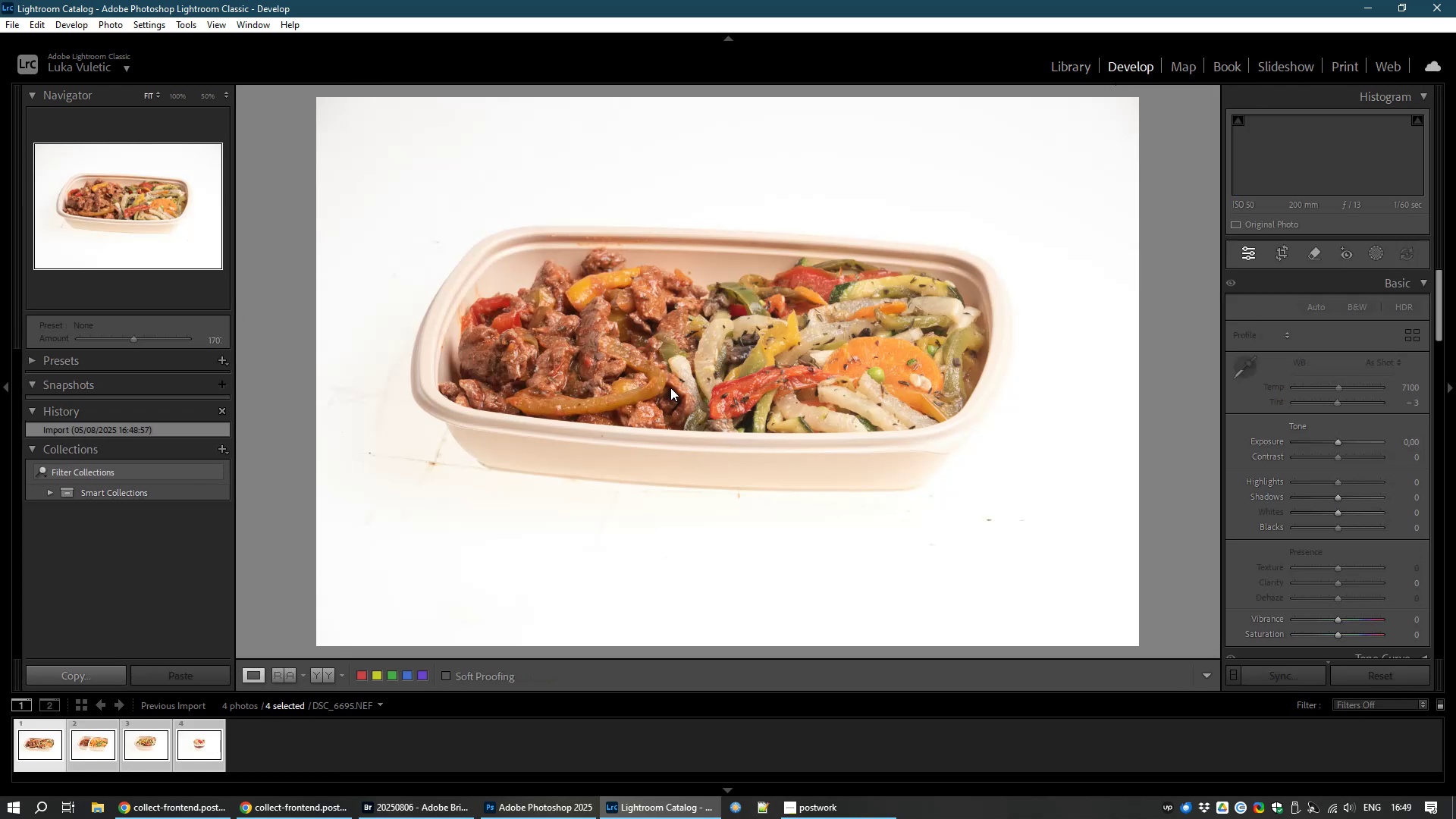 
left_click([1282, 252])
 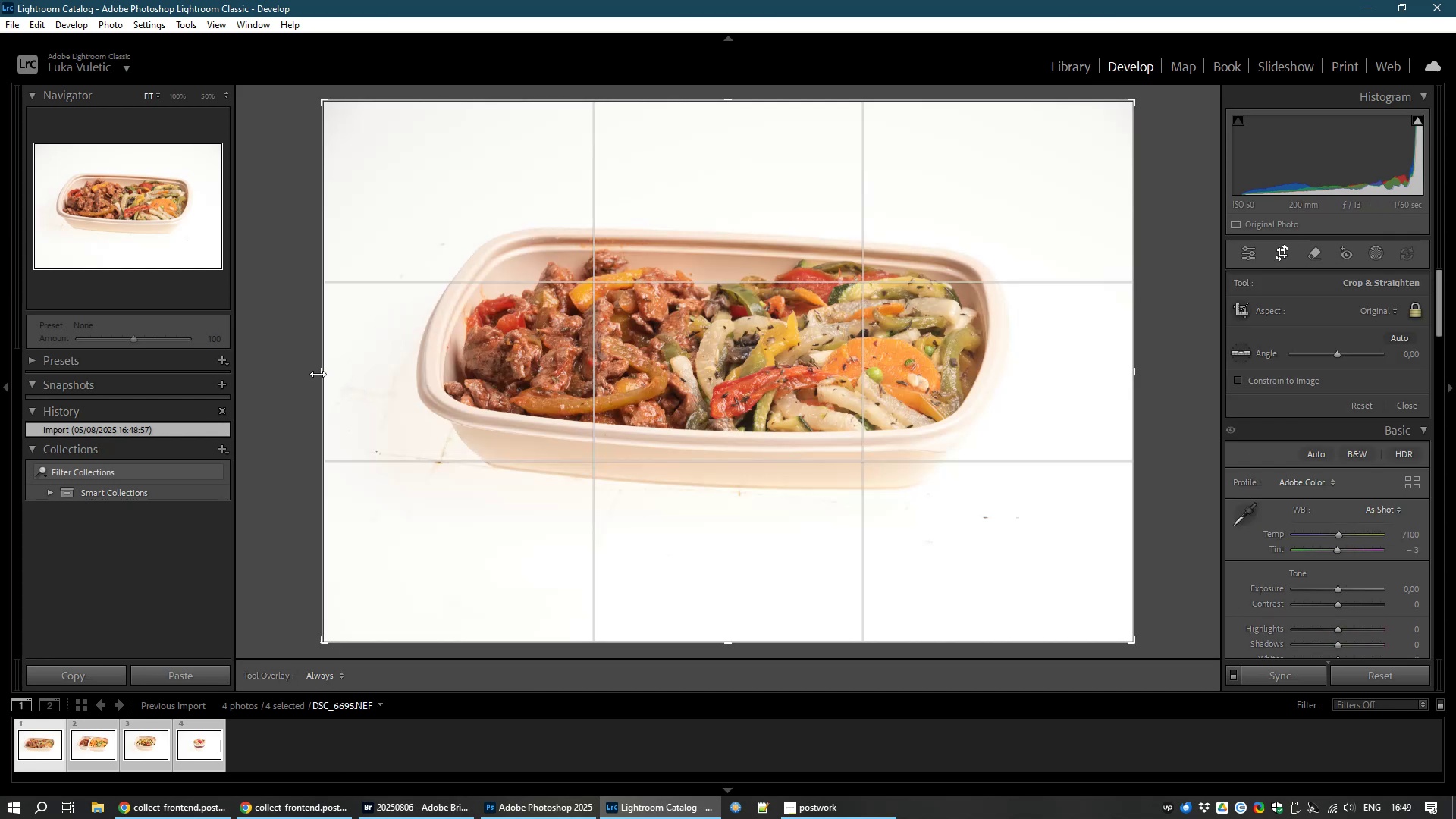 
left_click_drag(start_coordinate=[318, 375], to_coordinate=[360, 381])
 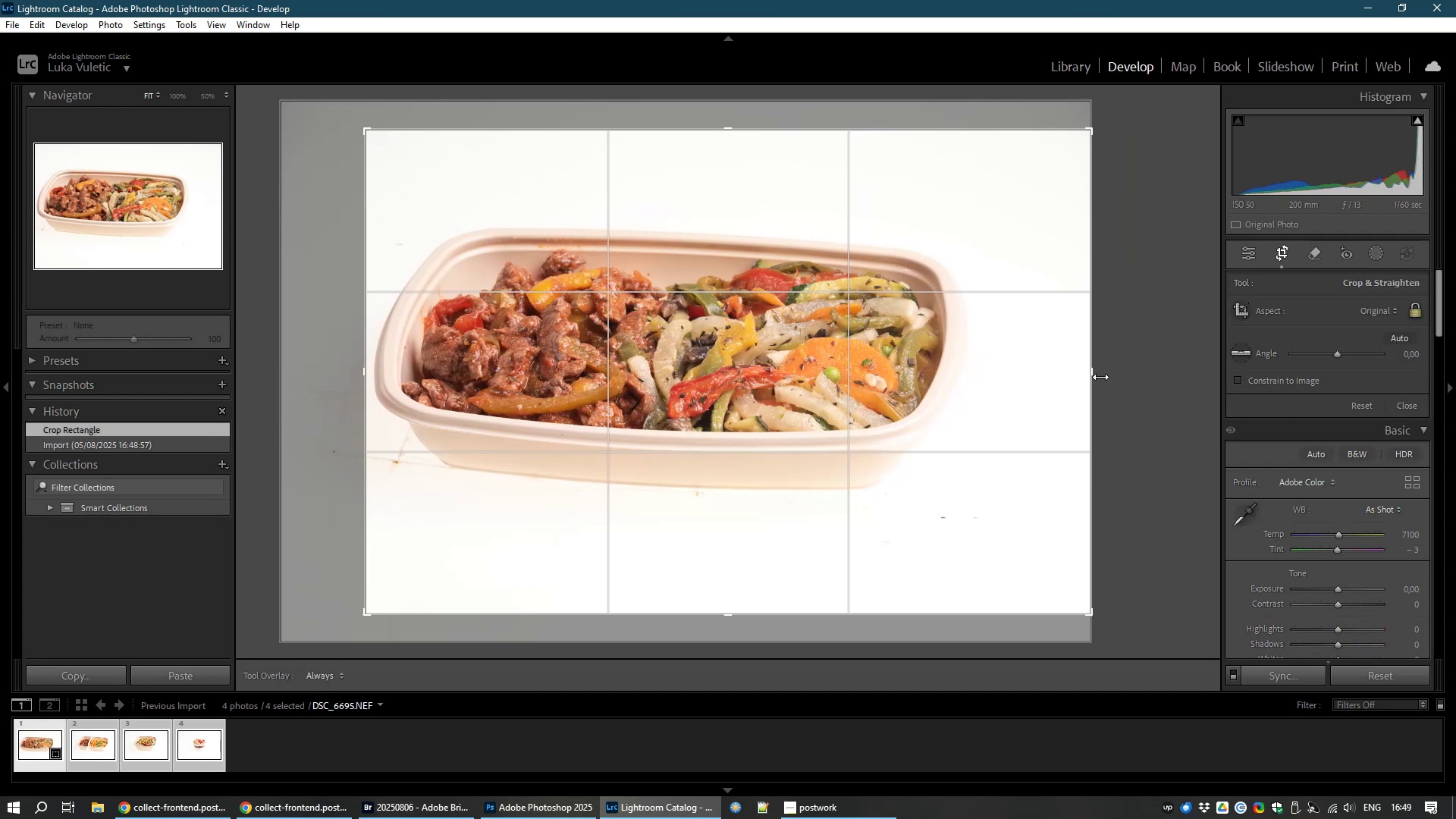 
left_click_drag(start_coordinate=[1093, 370], to_coordinate=[1034, 370])
 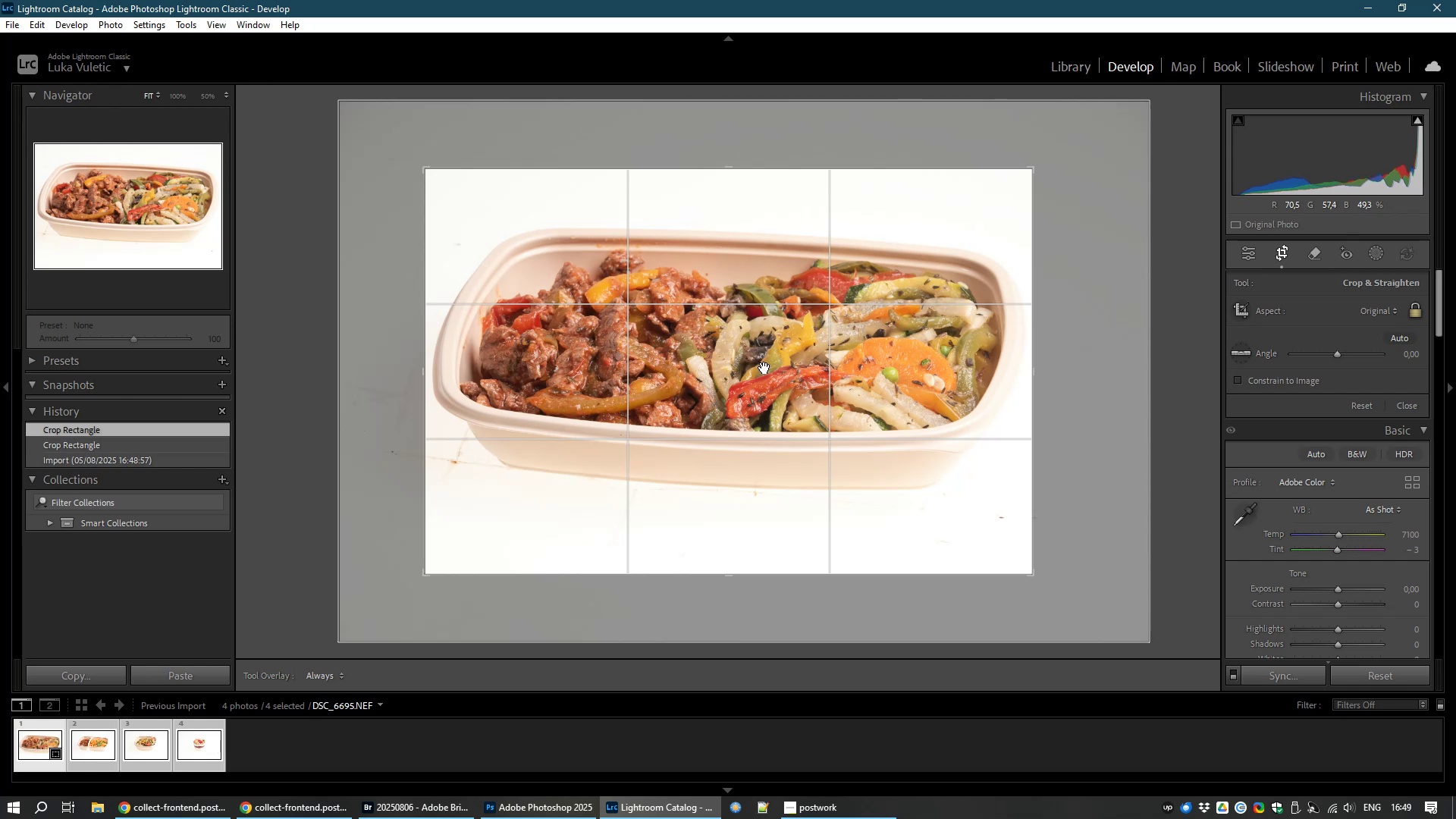 
left_click_drag(start_coordinate=[764, 368], to_coordinate=[763, 381])
 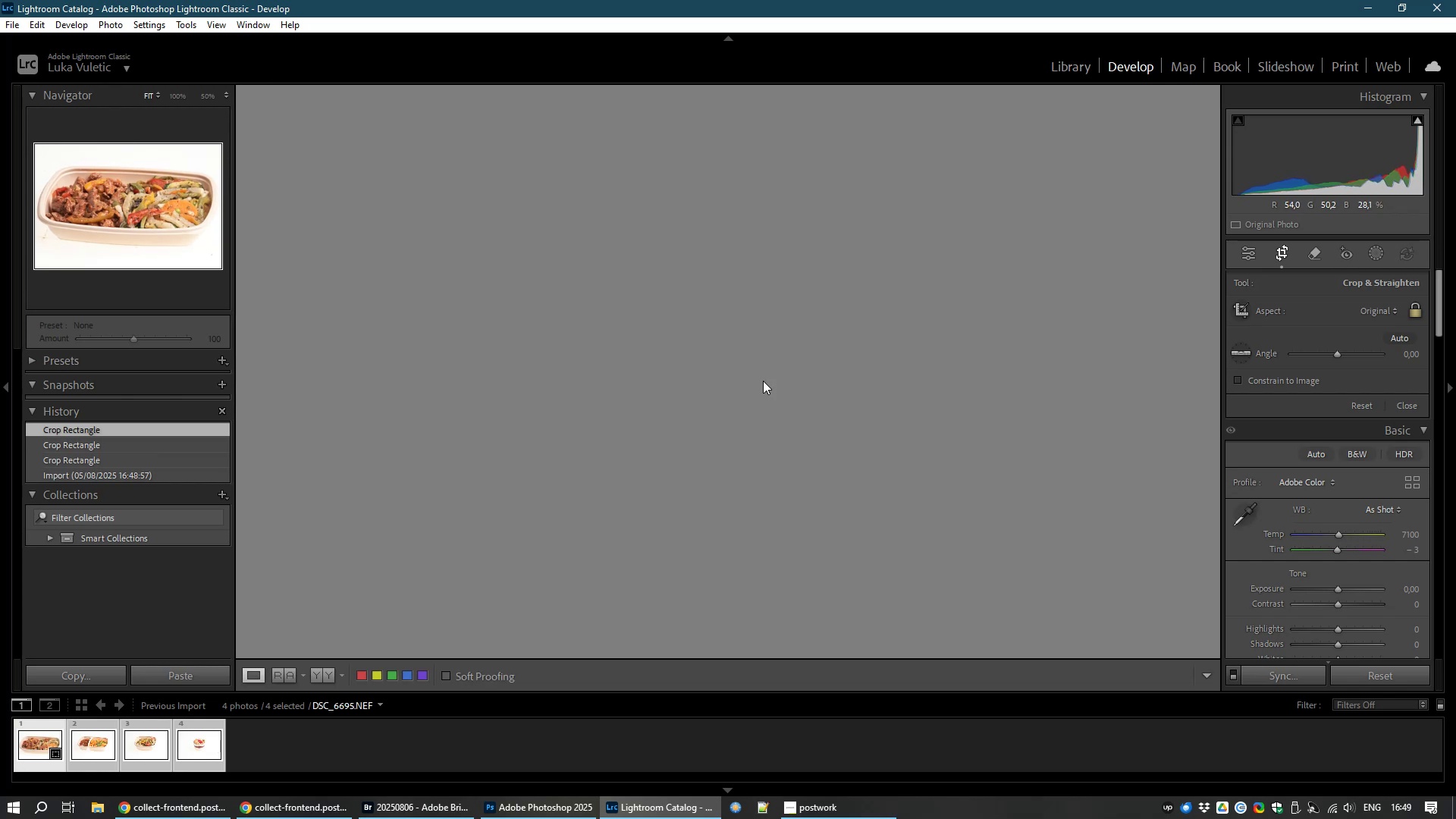 
left_click([763, 381])
 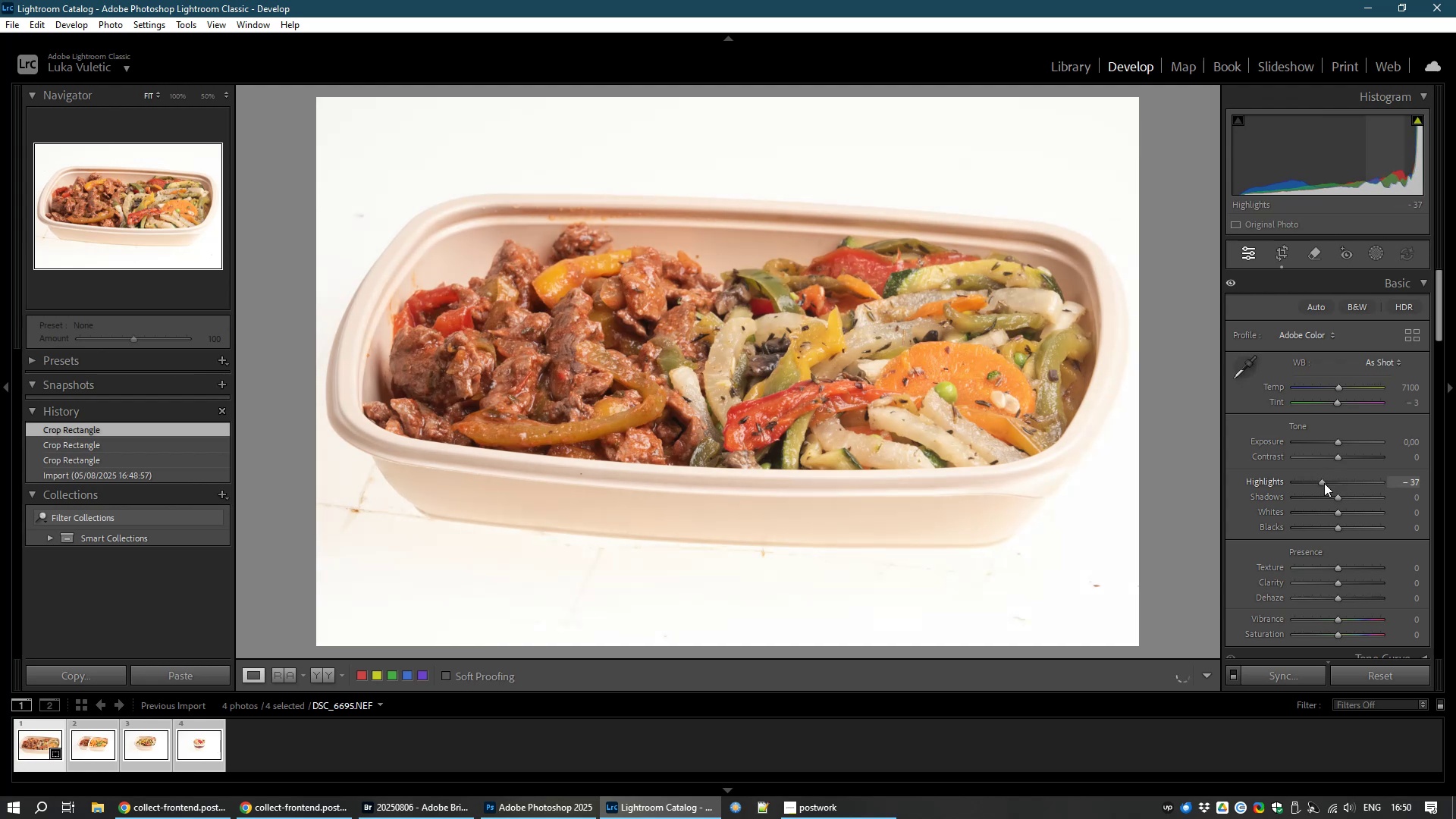 
wait(13.03)
 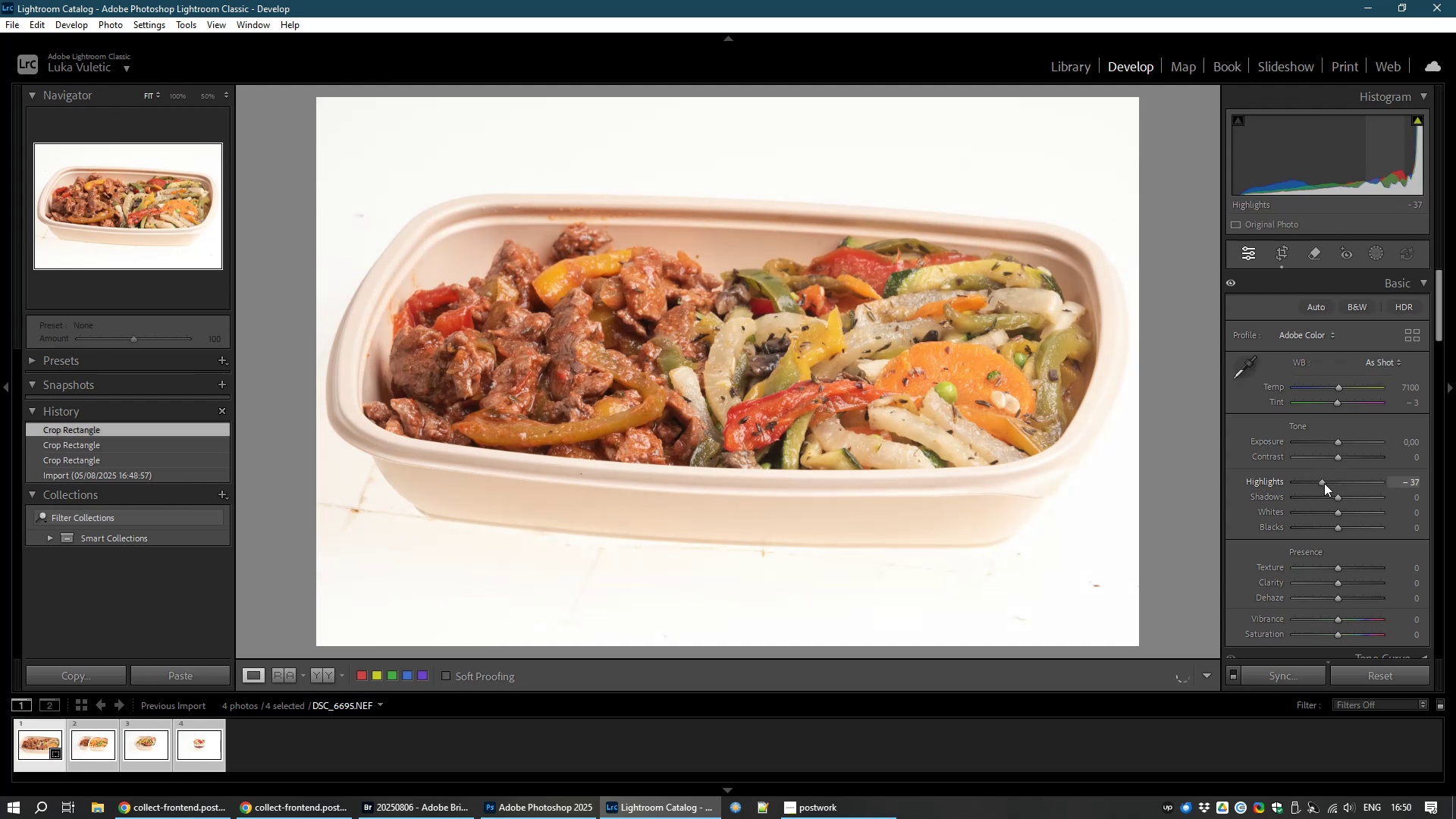 
left_click([89, 749])
 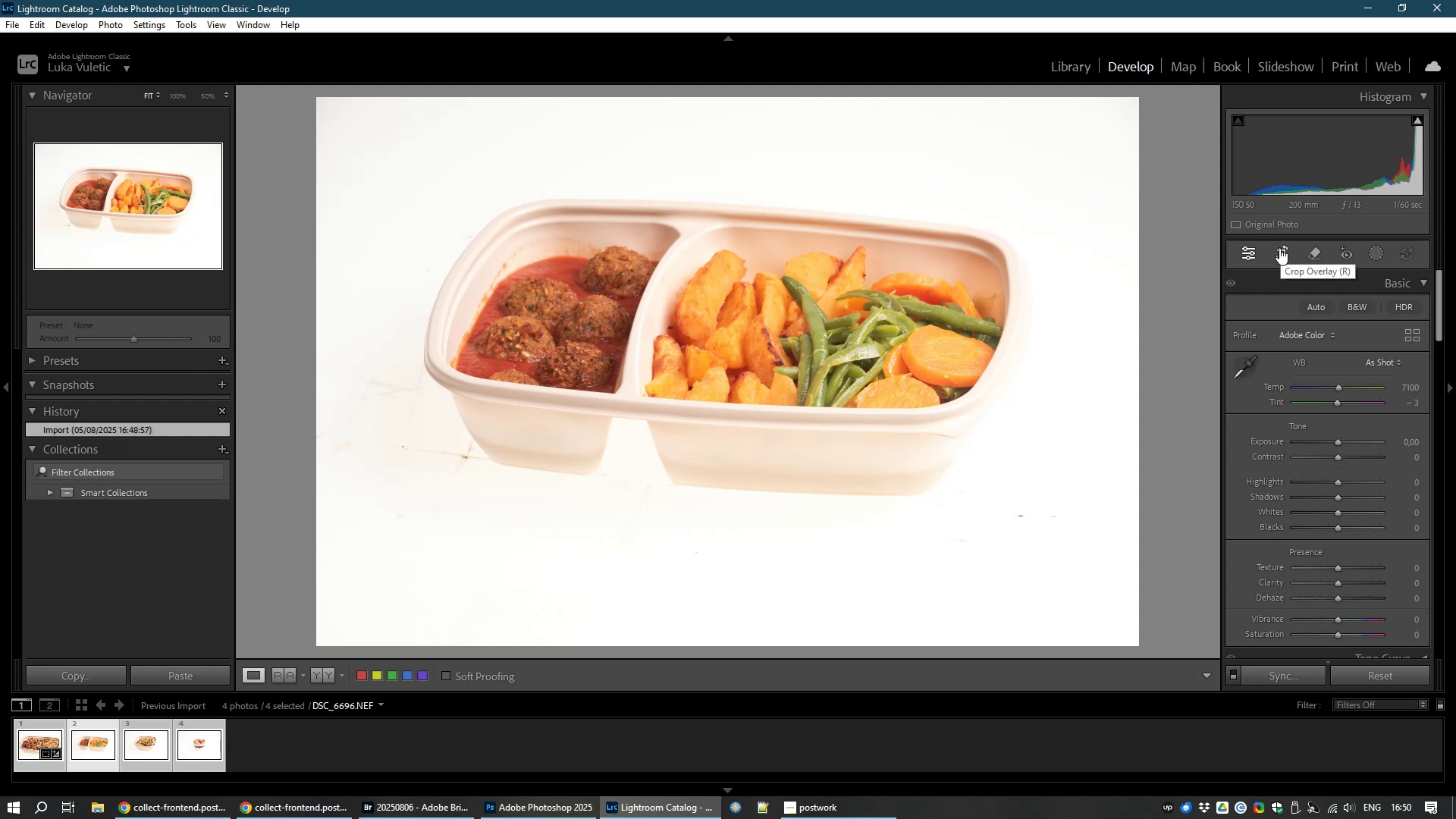 
left_click([1279, 248])
 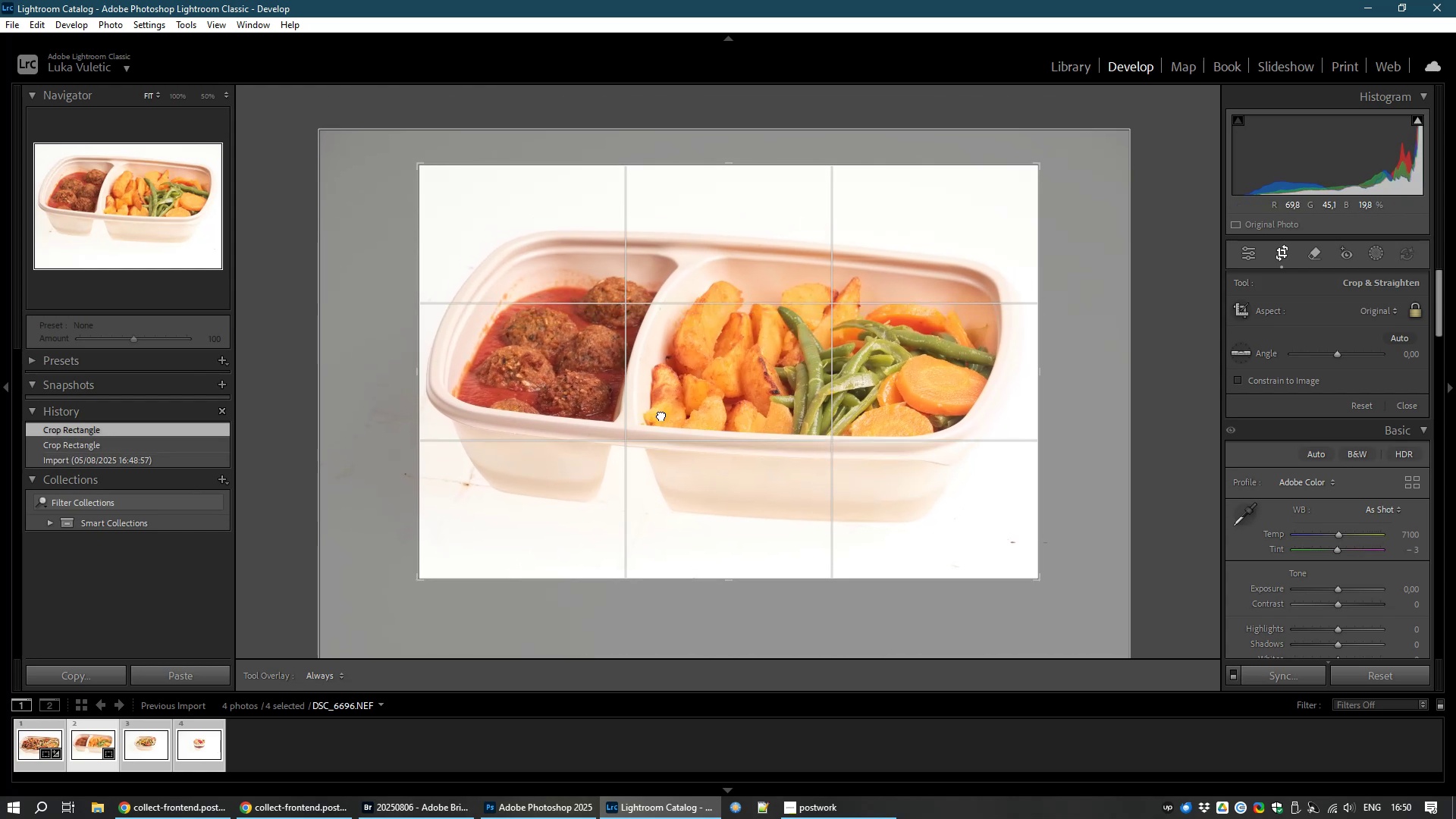 
wait(14.74)
 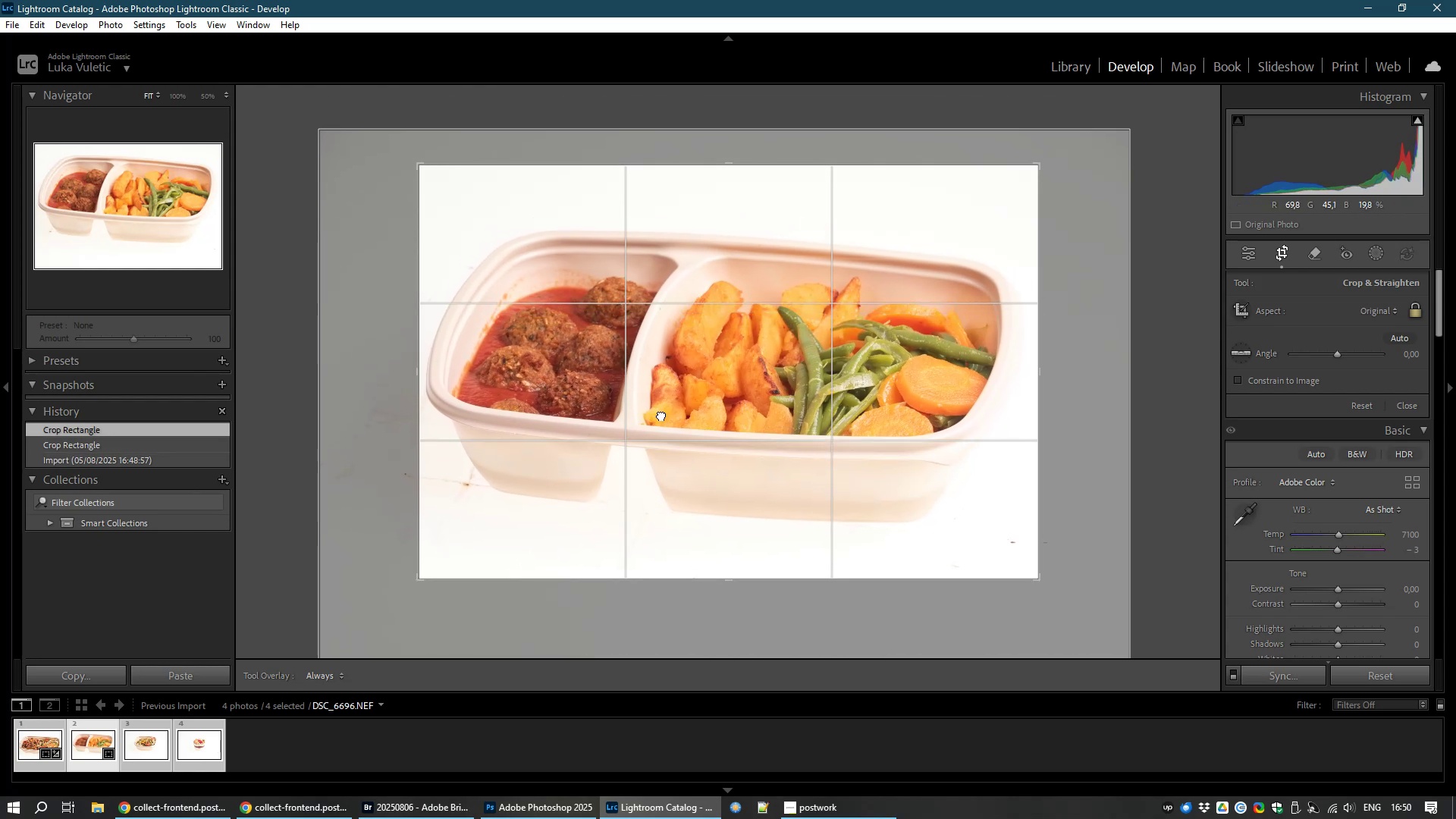 
left_click([664, 412])
 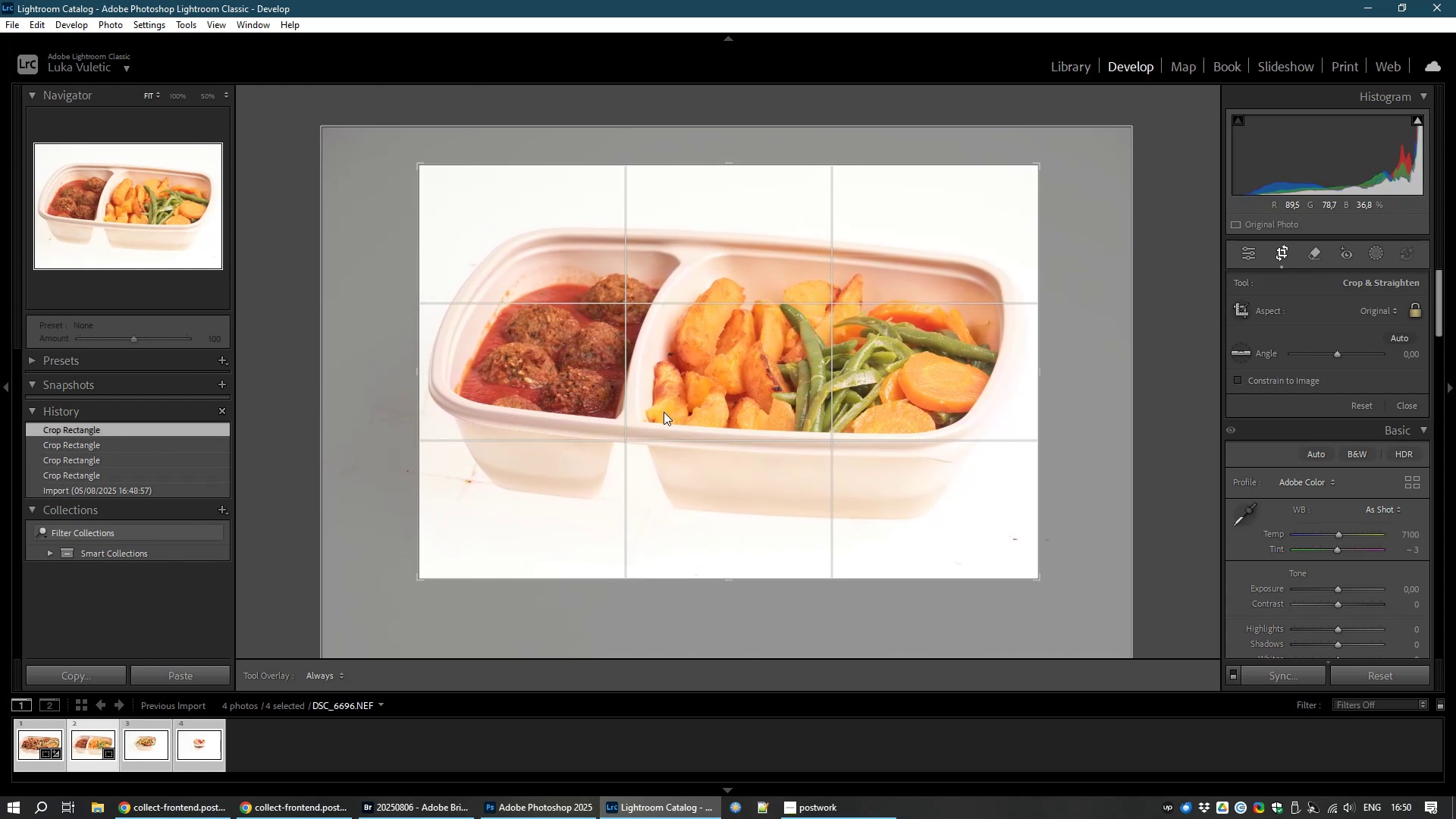 
double_click([664, 412])
 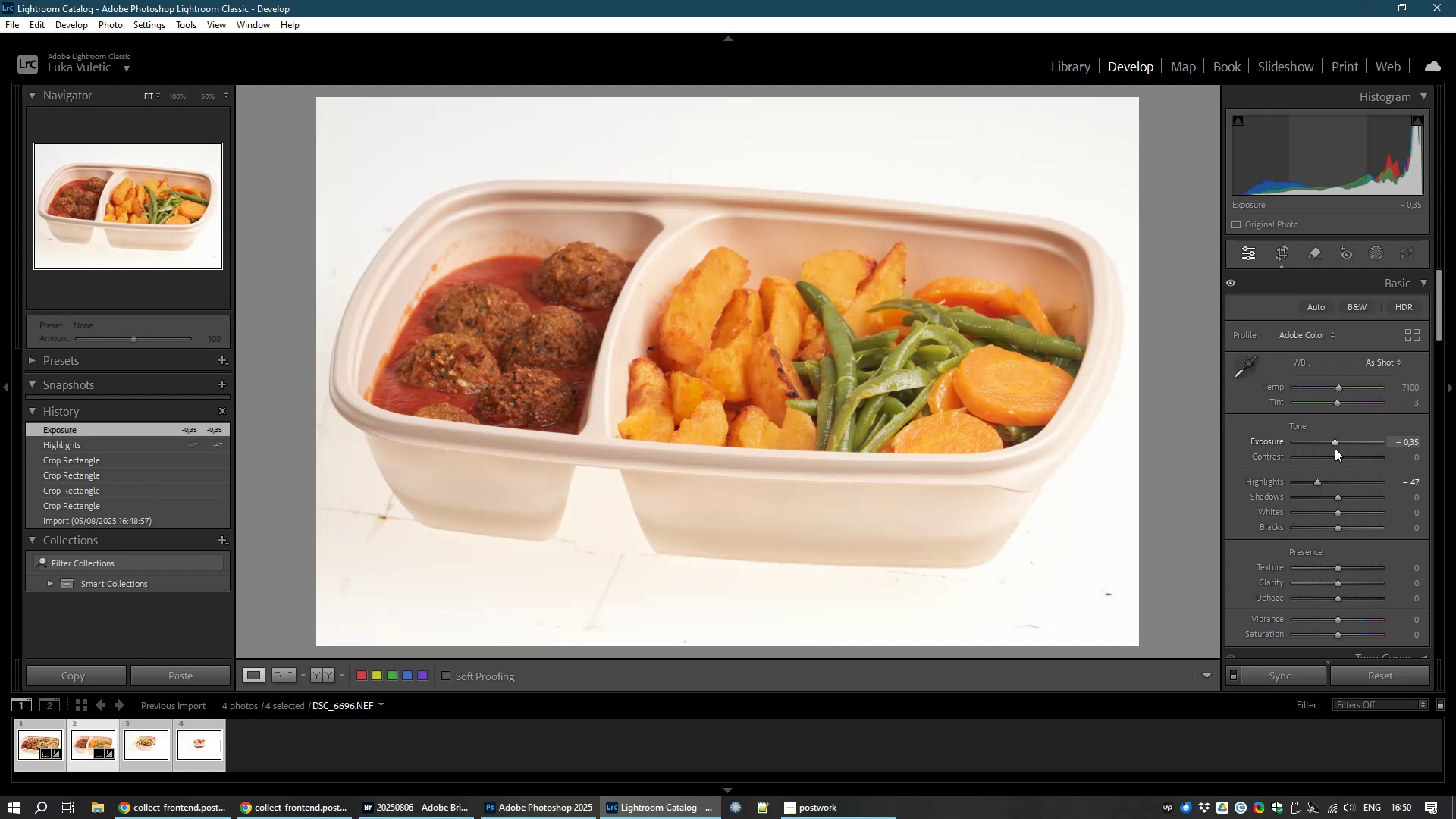 
wait(14.87)
 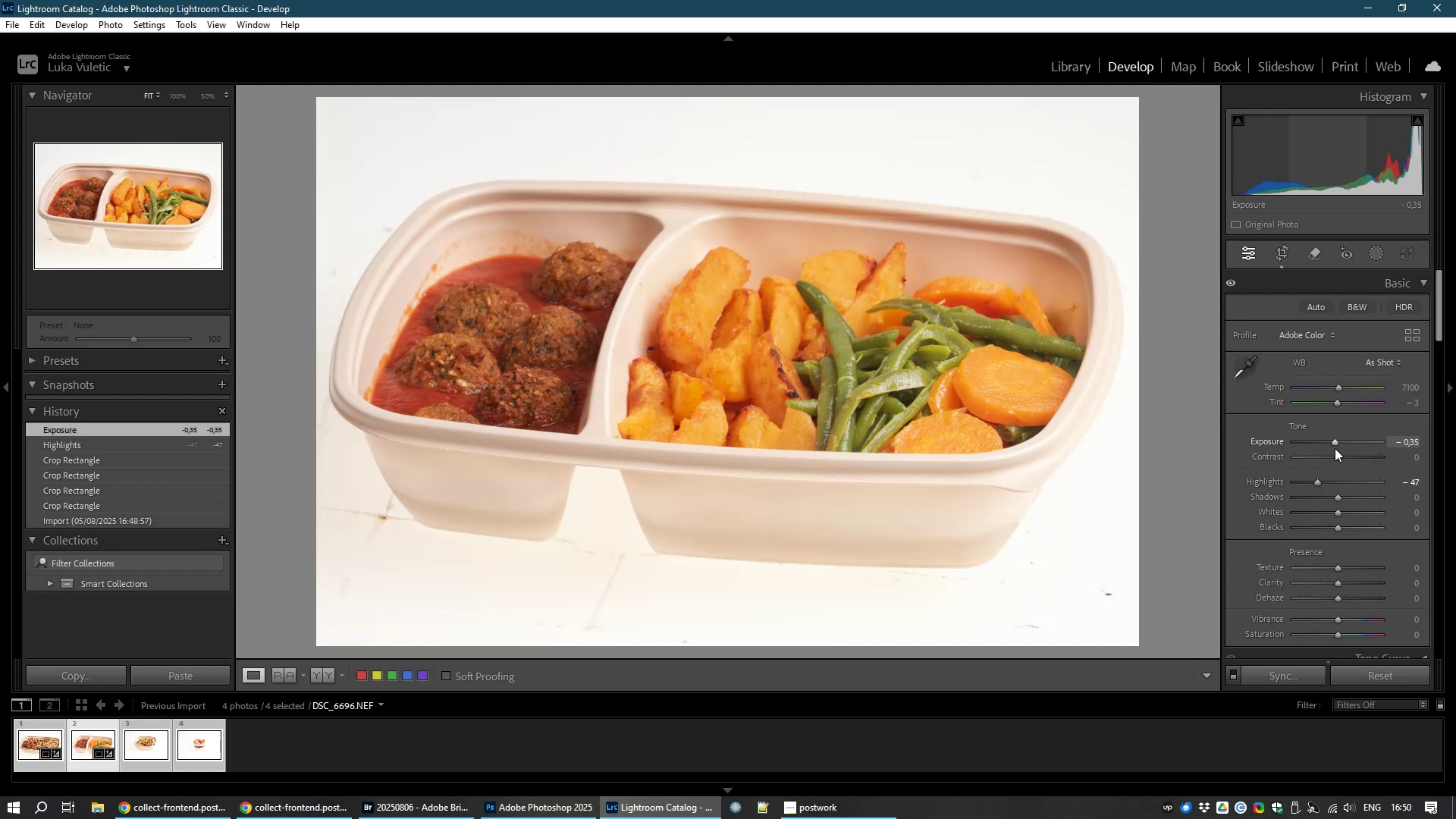 
left_click([146, 747])
 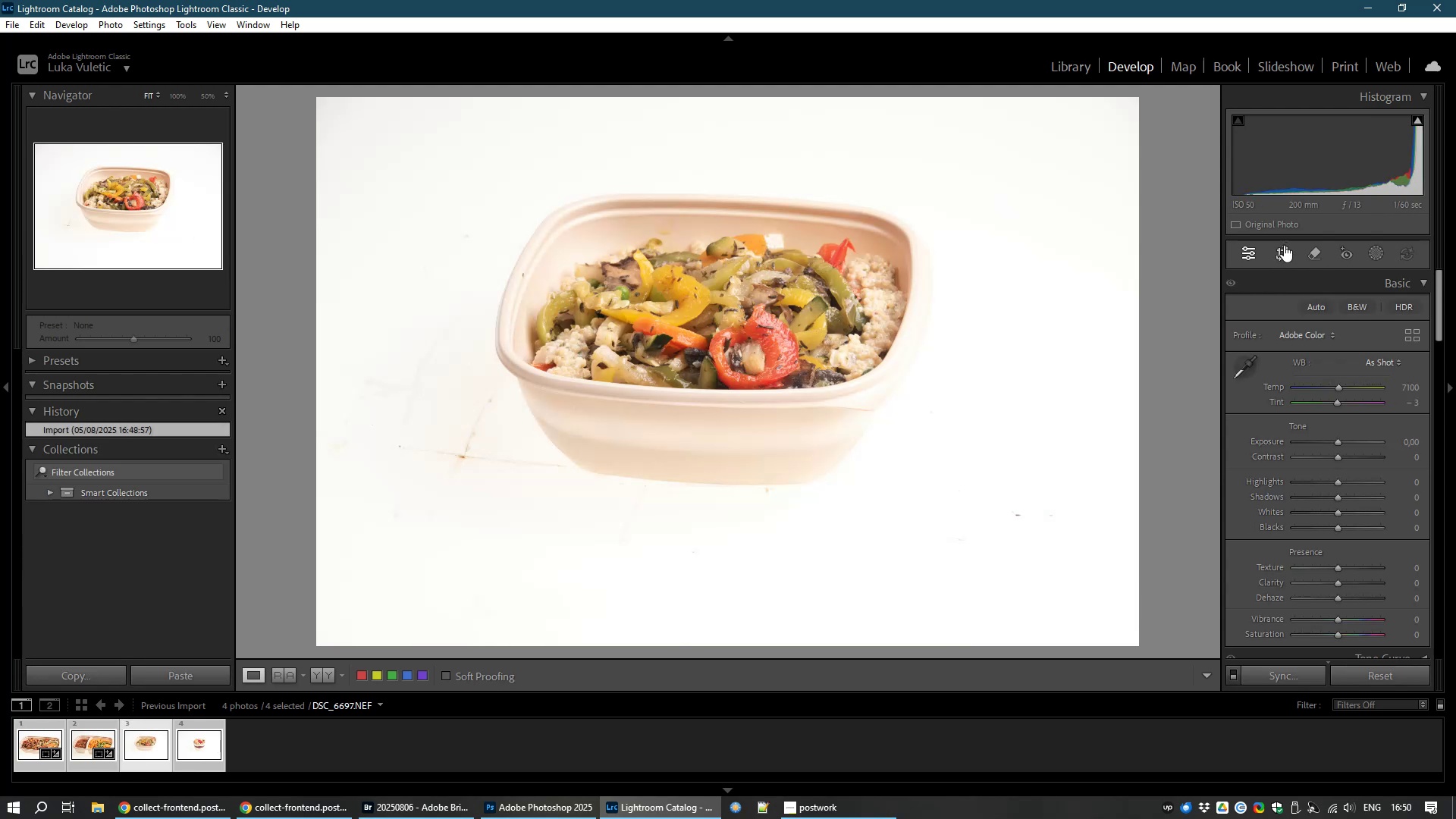 
left_click([1280, 257])
 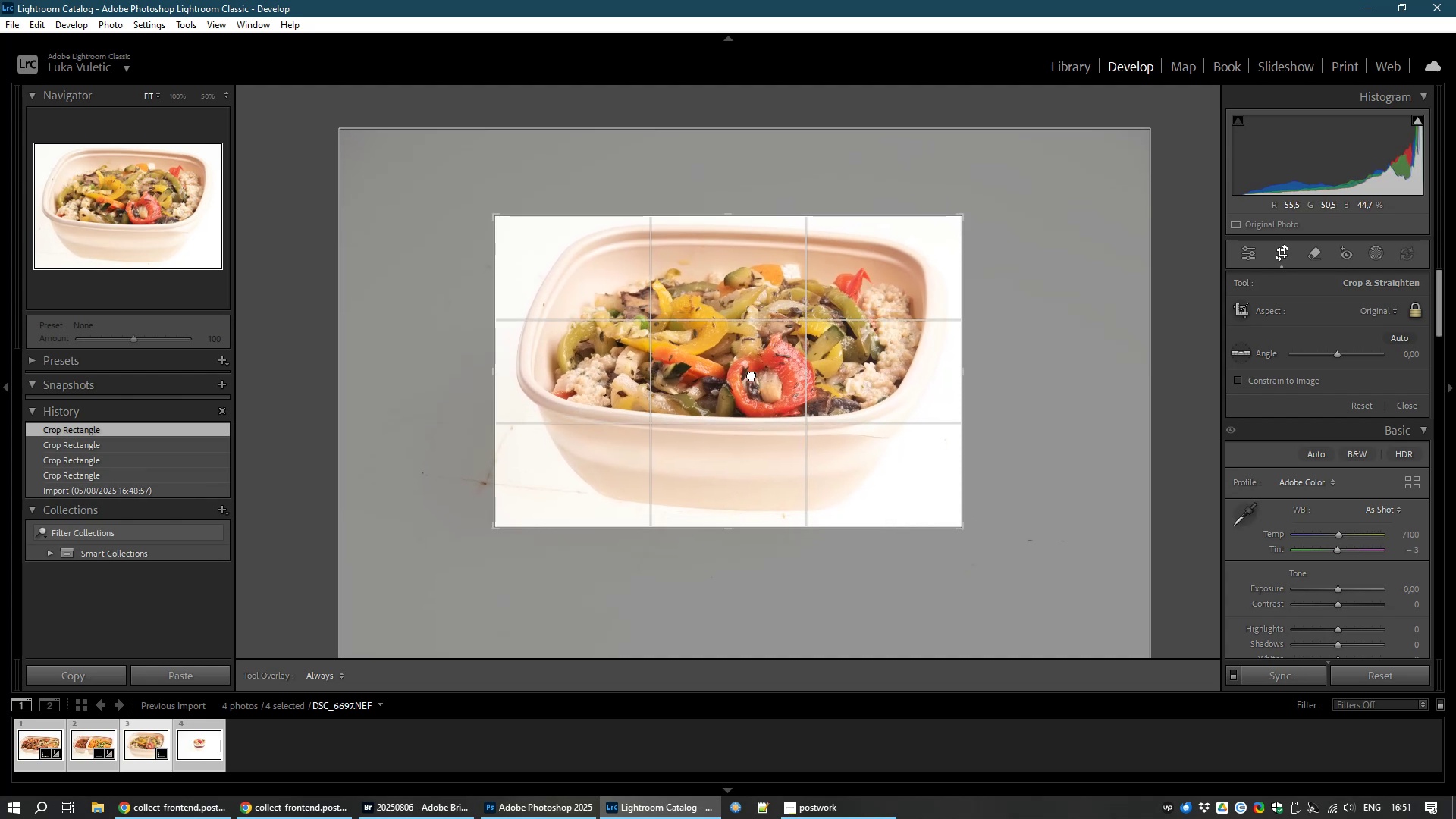 
wait(22.68)
 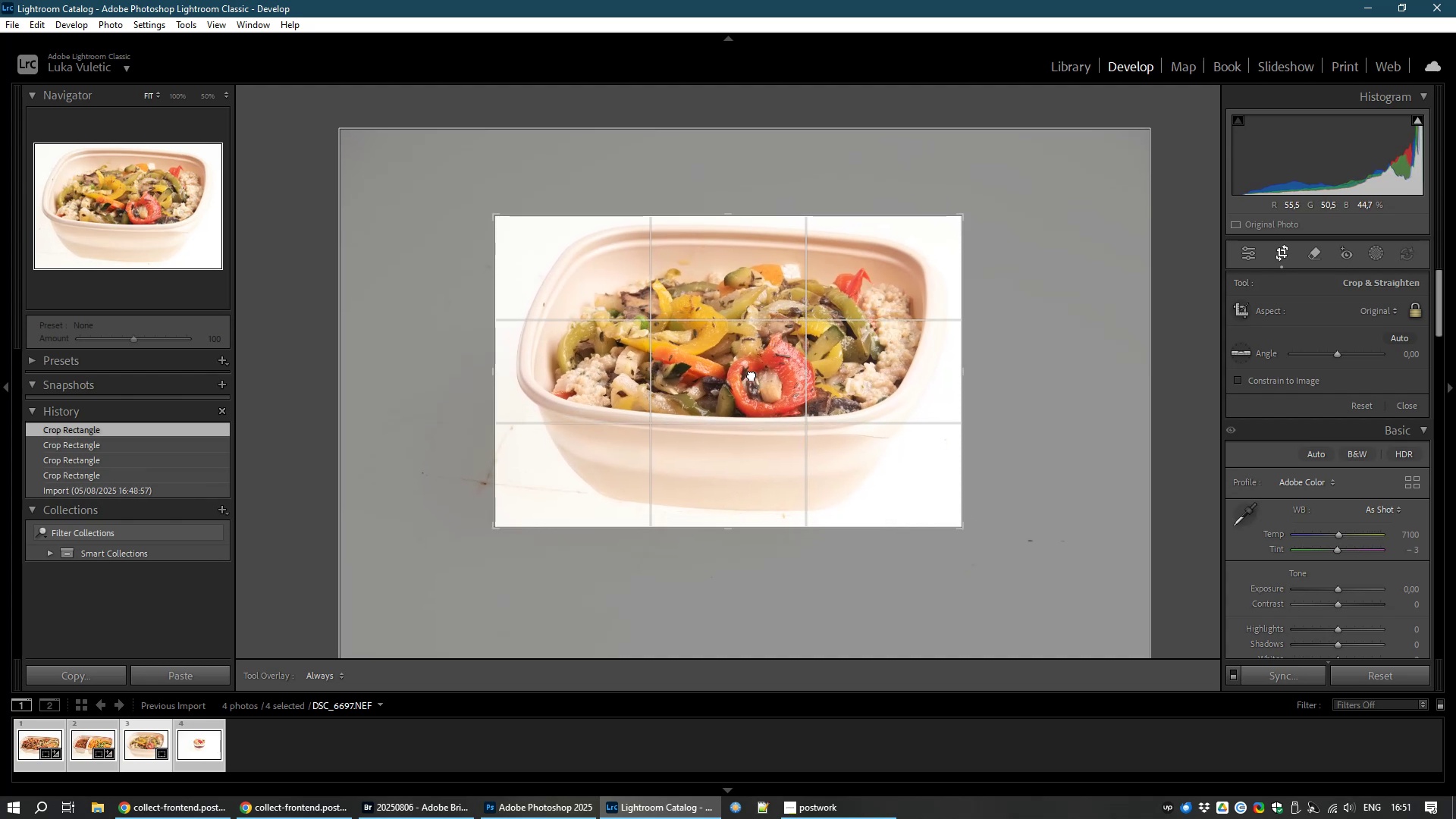 
scroll: coordinate [1307, 586], scroll_direction: down, amount: 2.0
 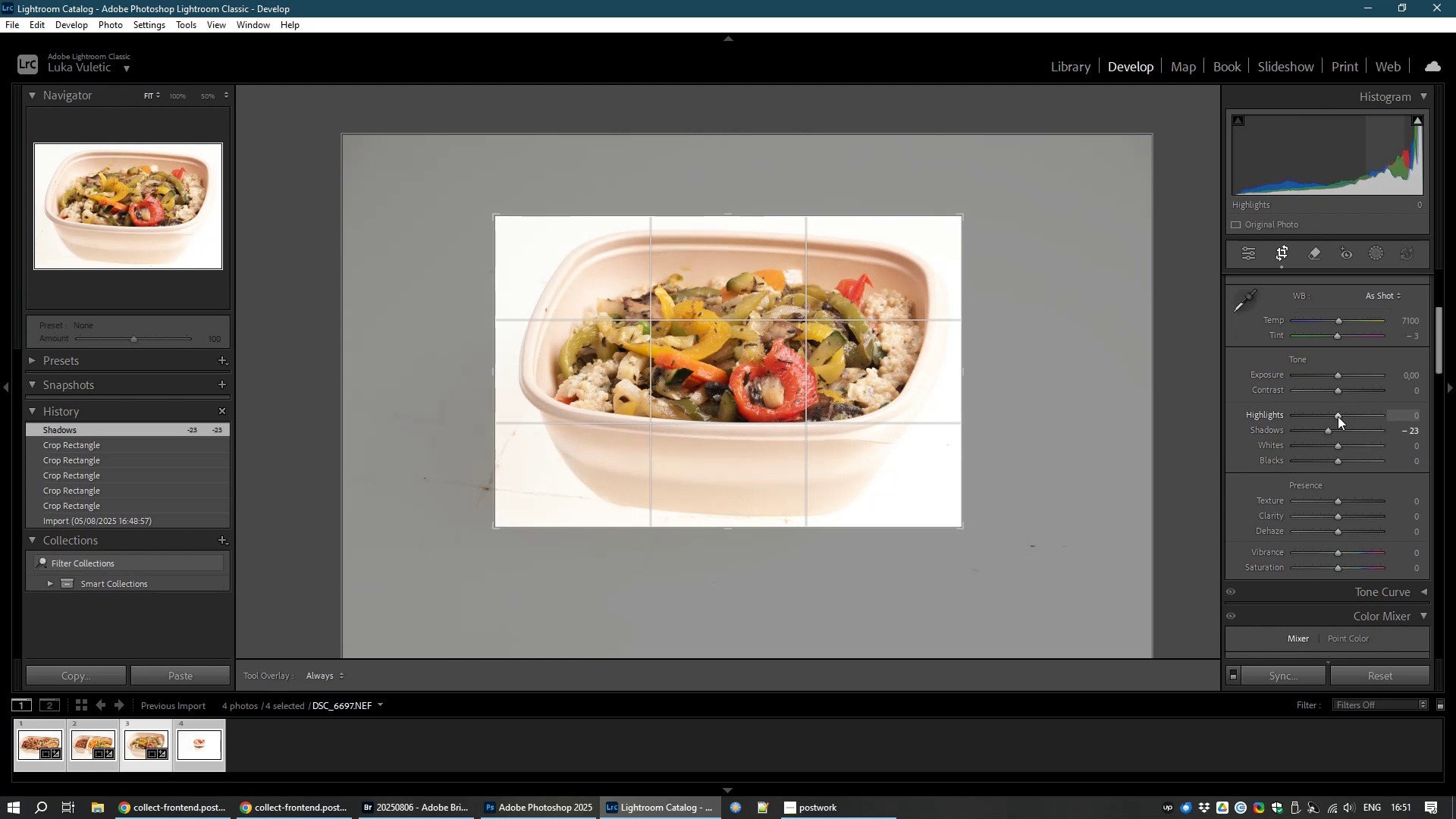 
wait(10.33)
 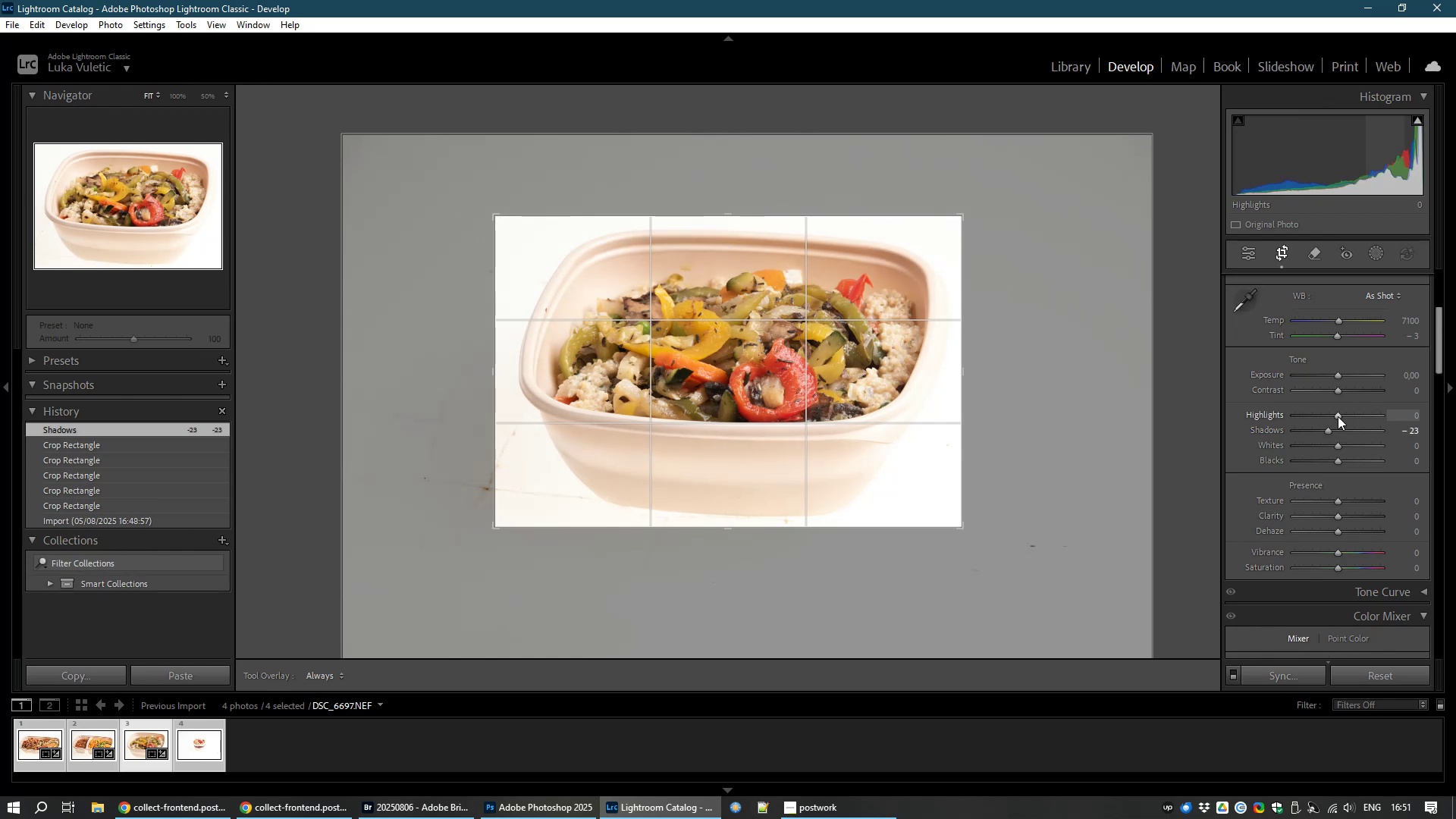 
left_click([1336, 415])
 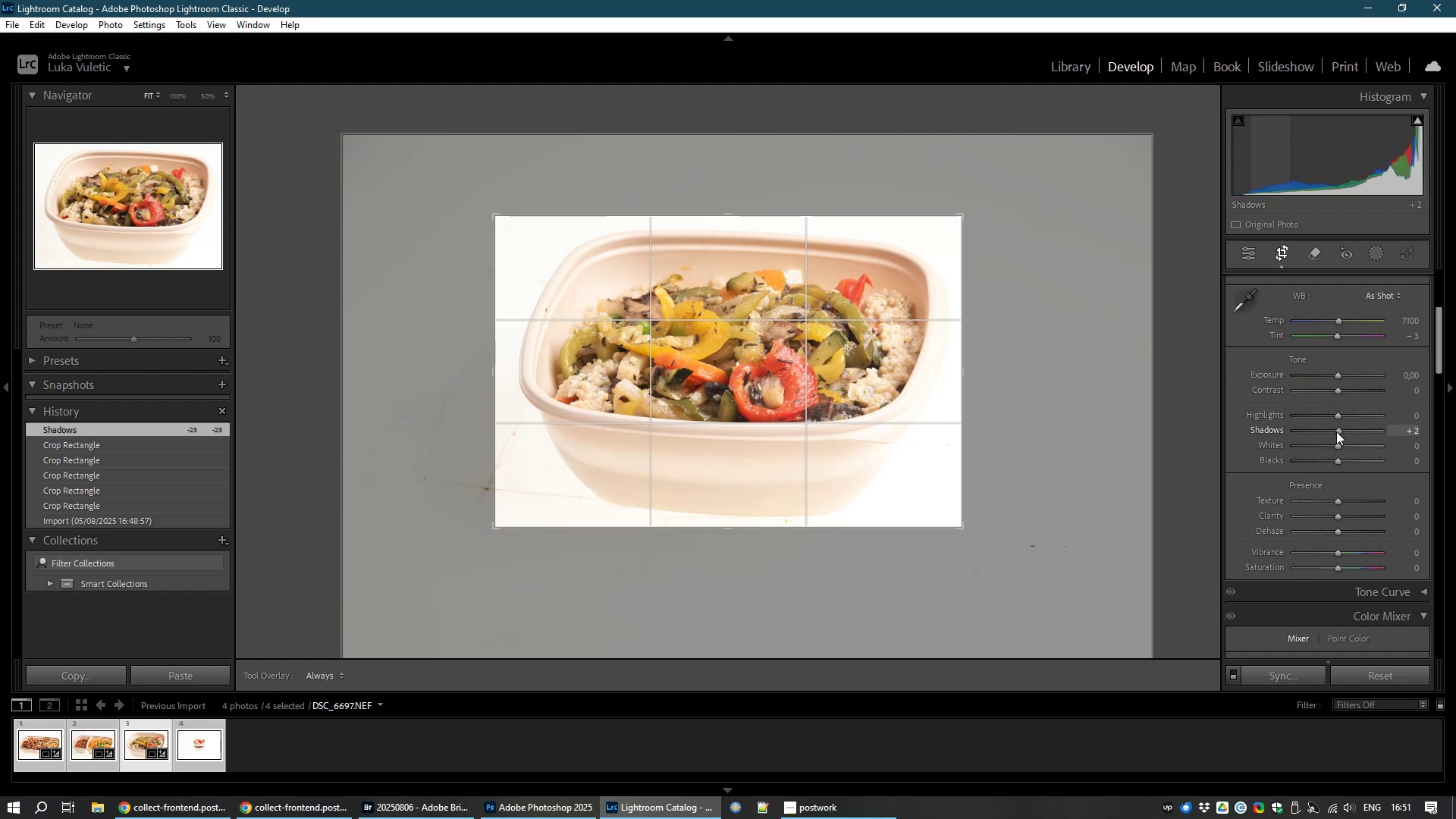 
double_click([1336, 431])
 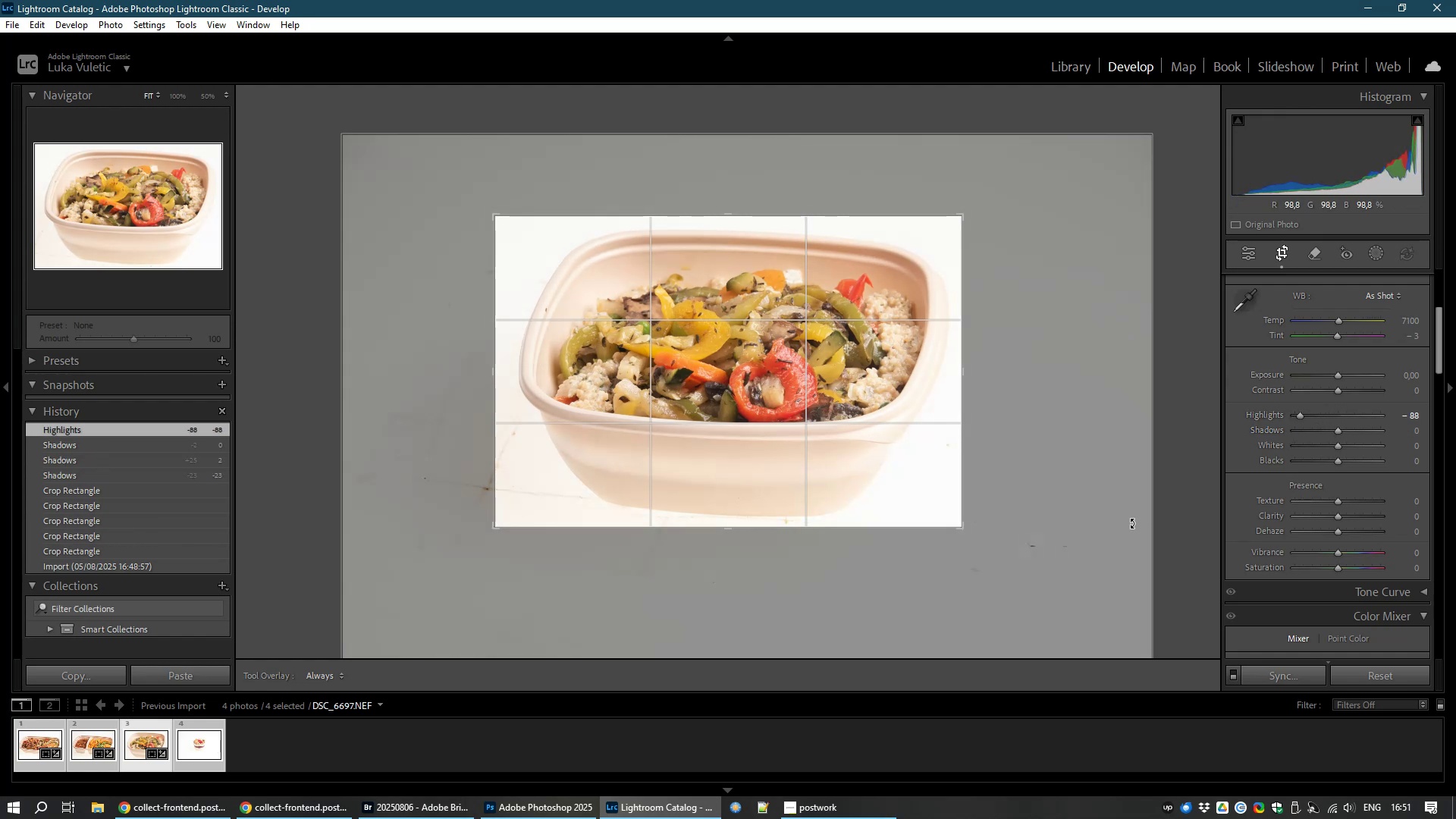 
wait(7.0)
 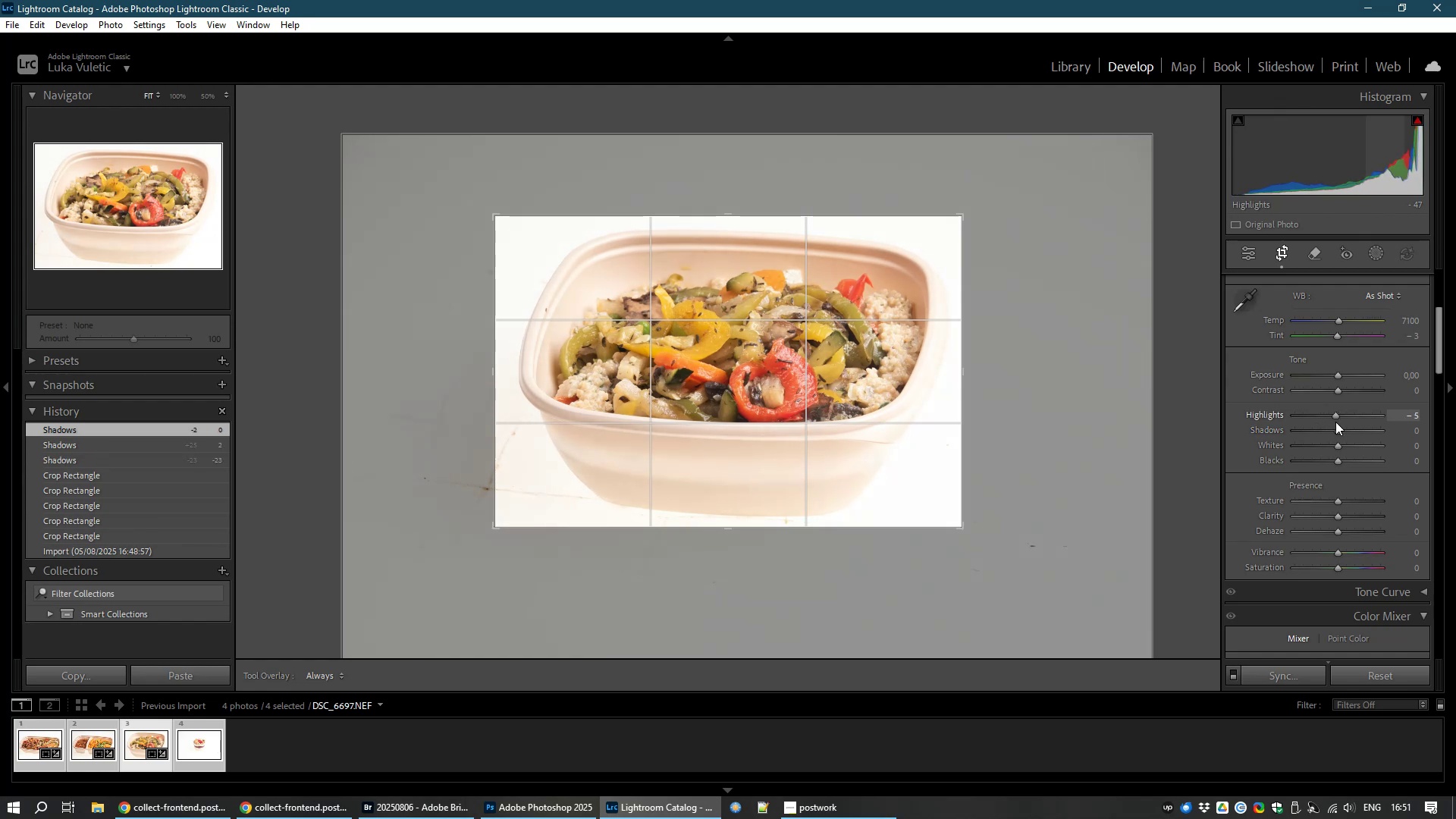 
left_click([210, 755])
 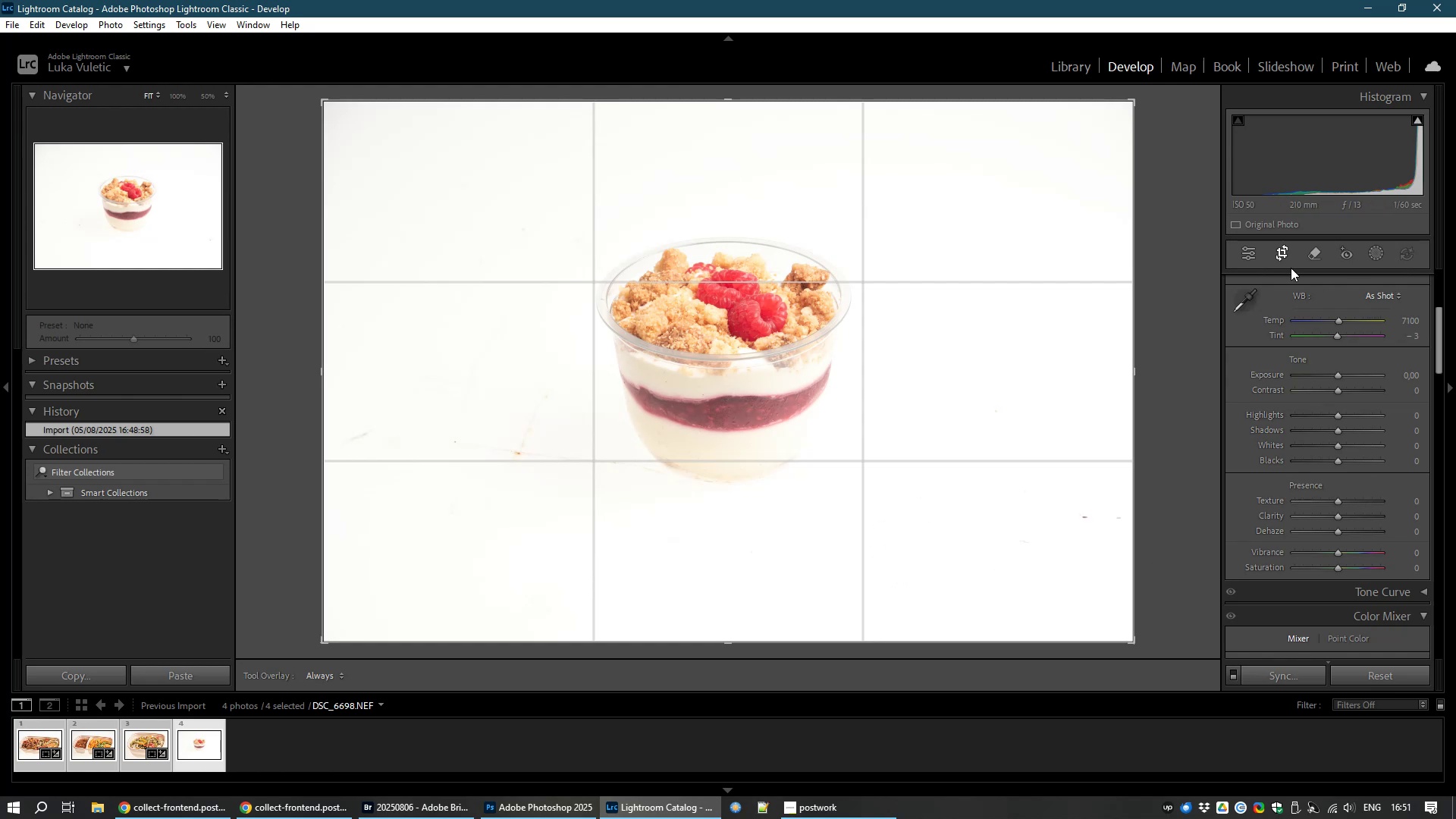 
wait(5.37)
 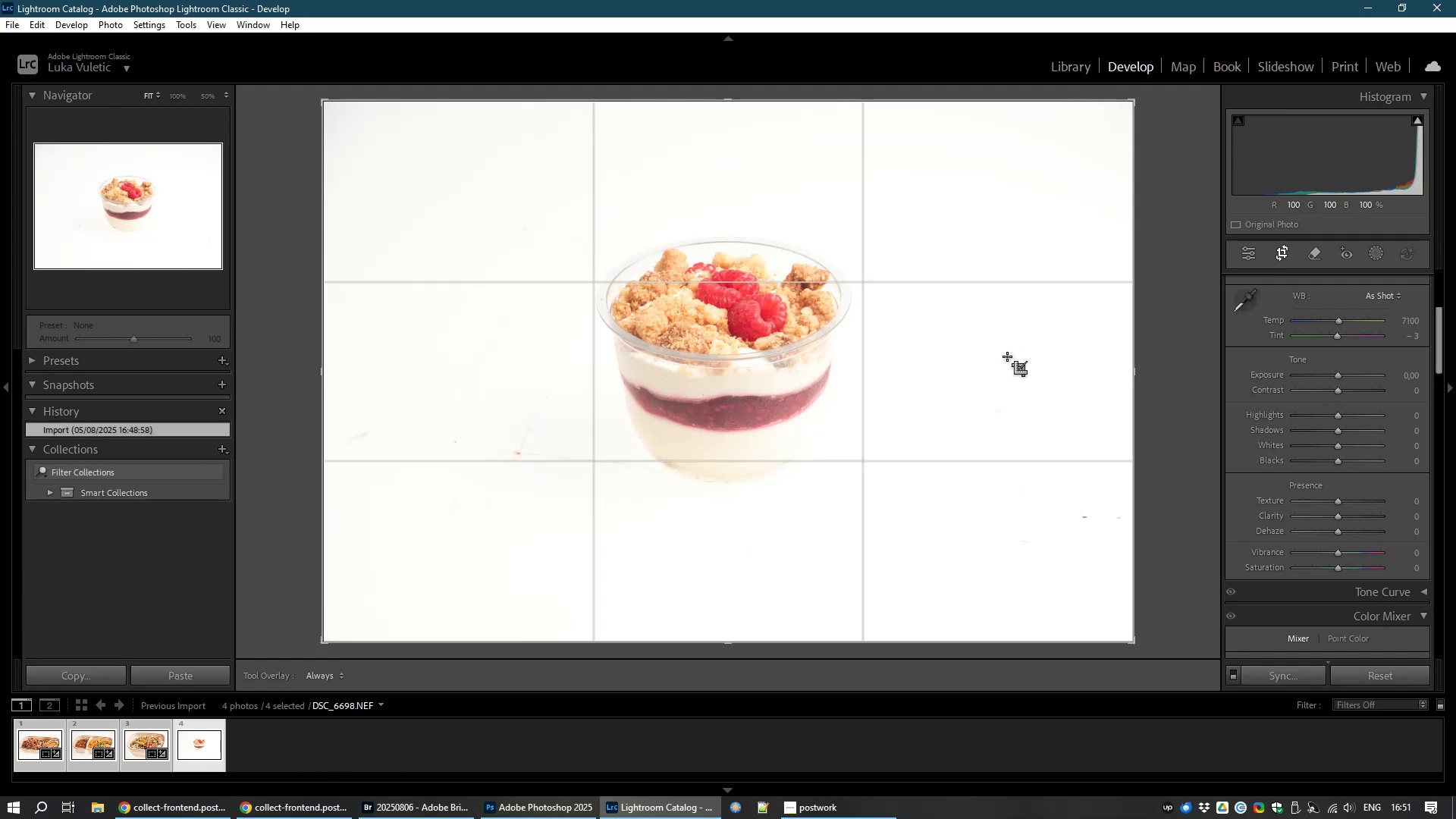 
left_click([1282, 253])
 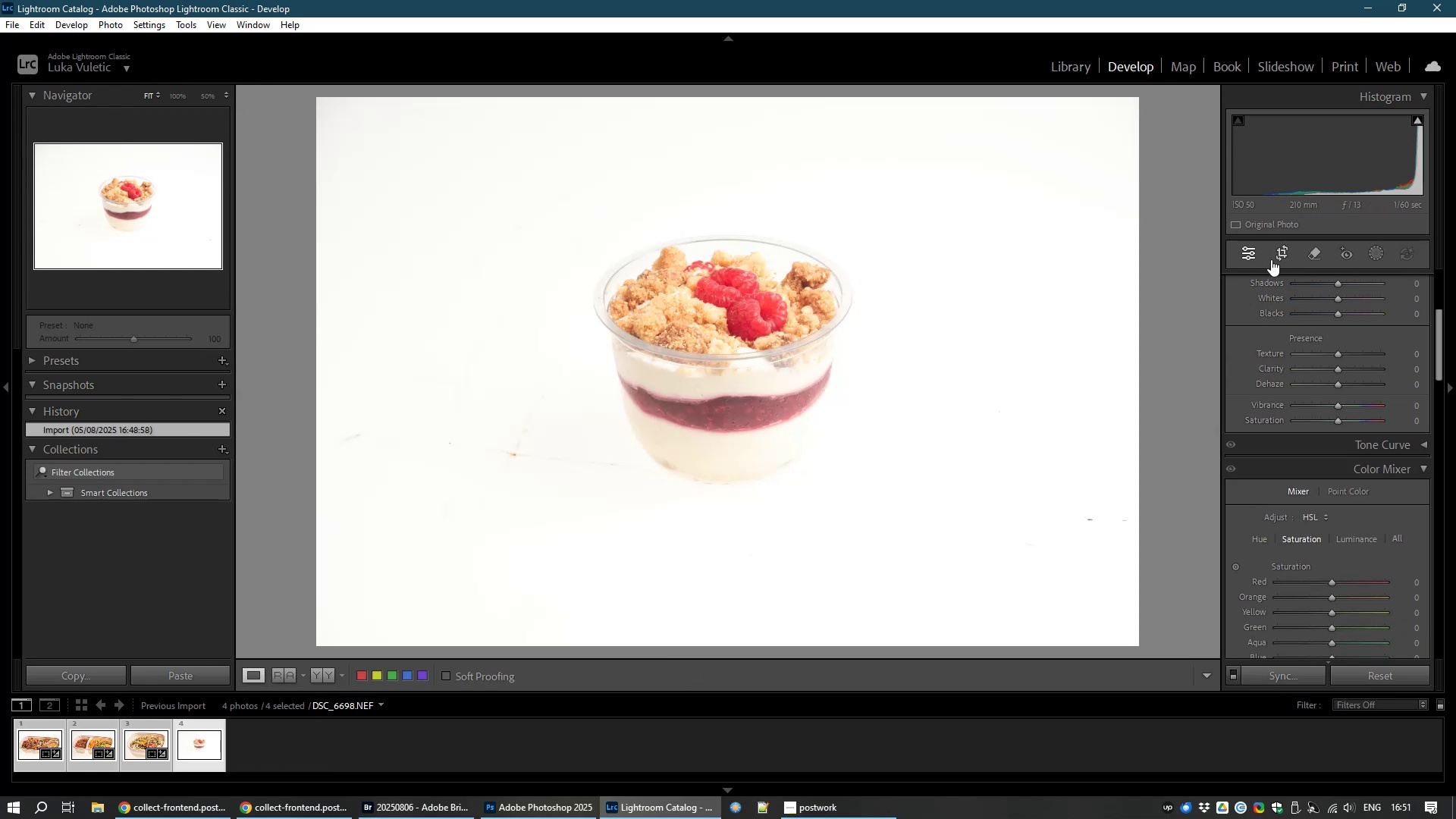 
left_click([1274, 260])
 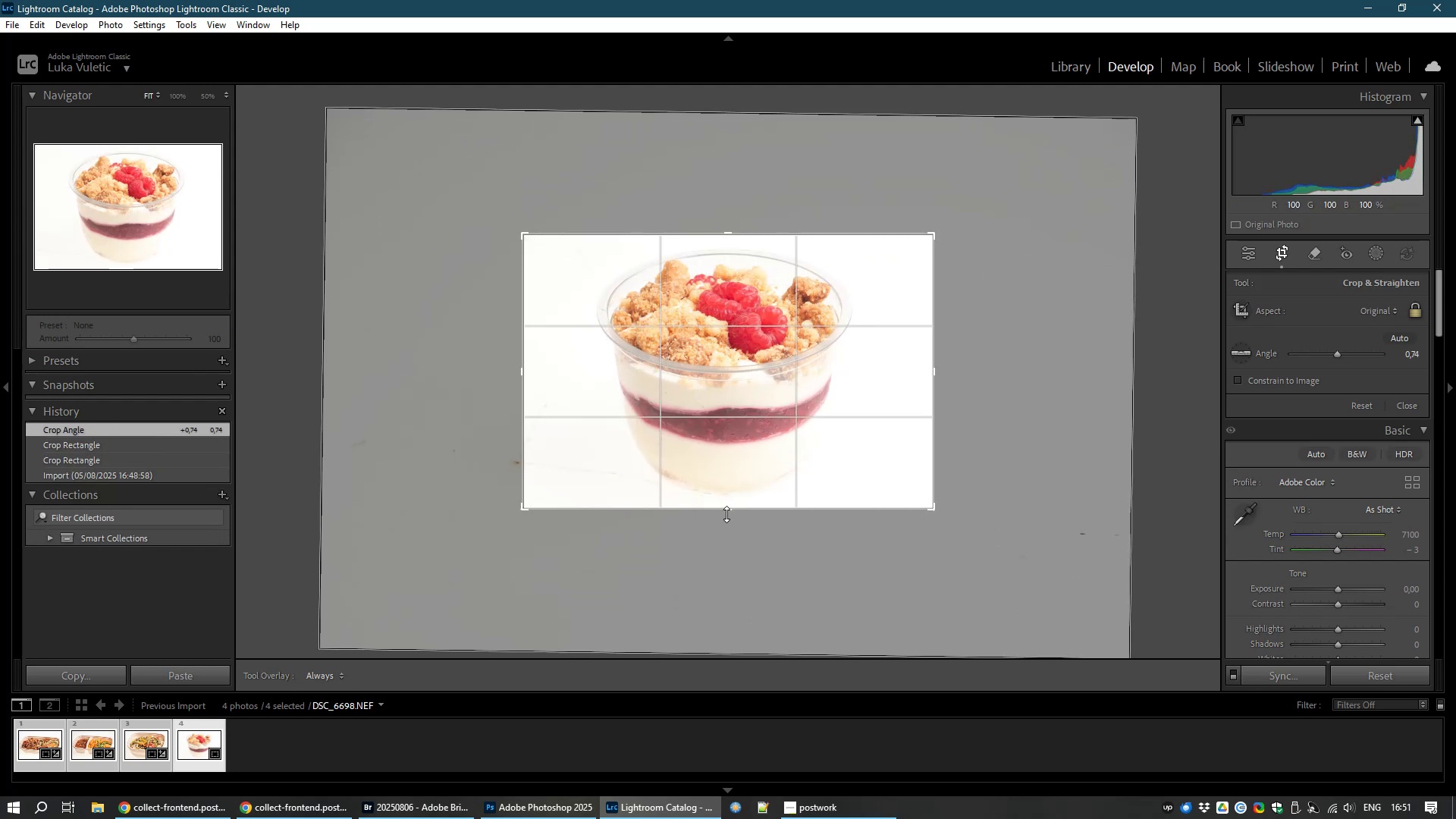 
wait(14.88)
 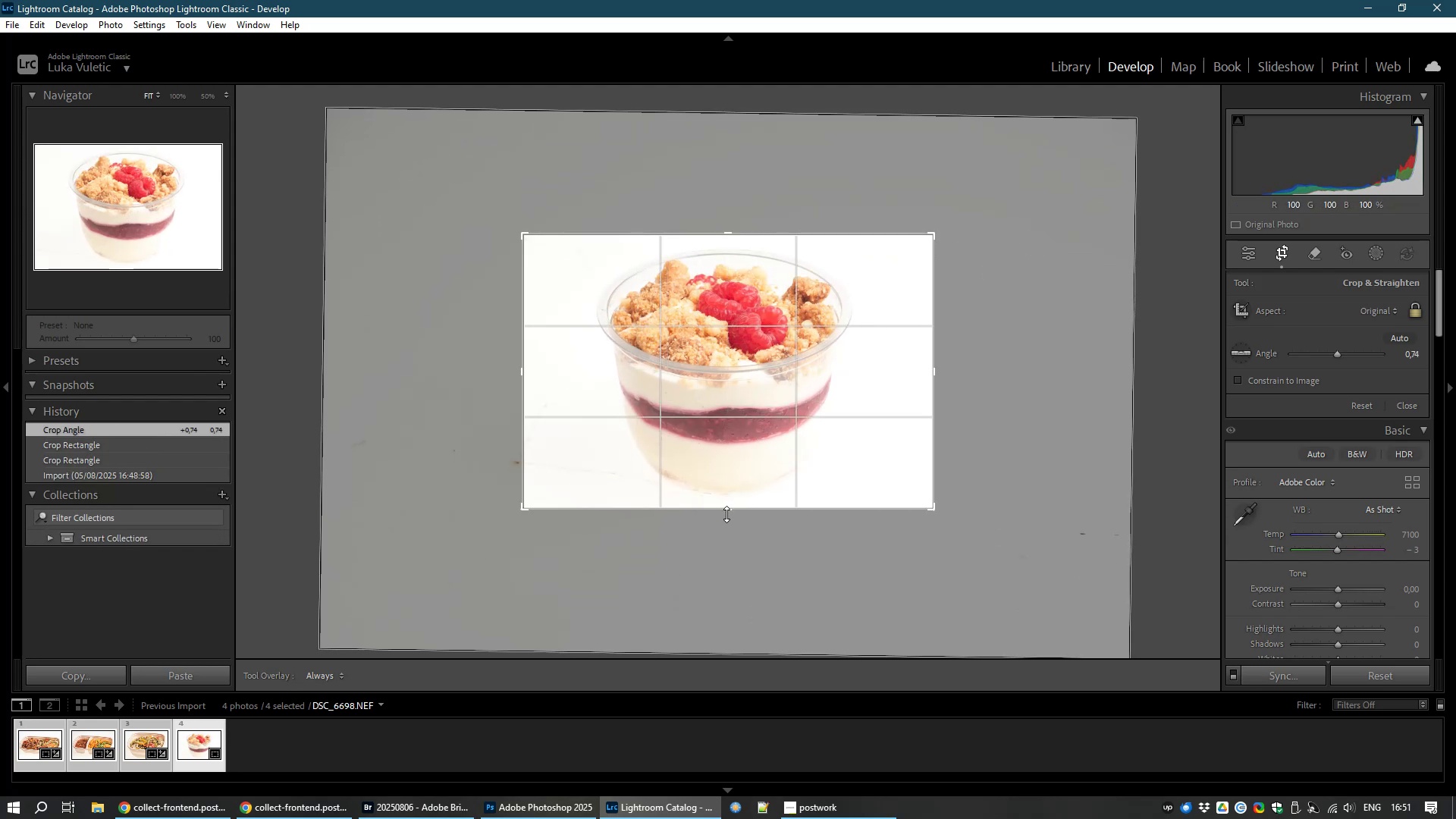 
double_click([718, 363])
 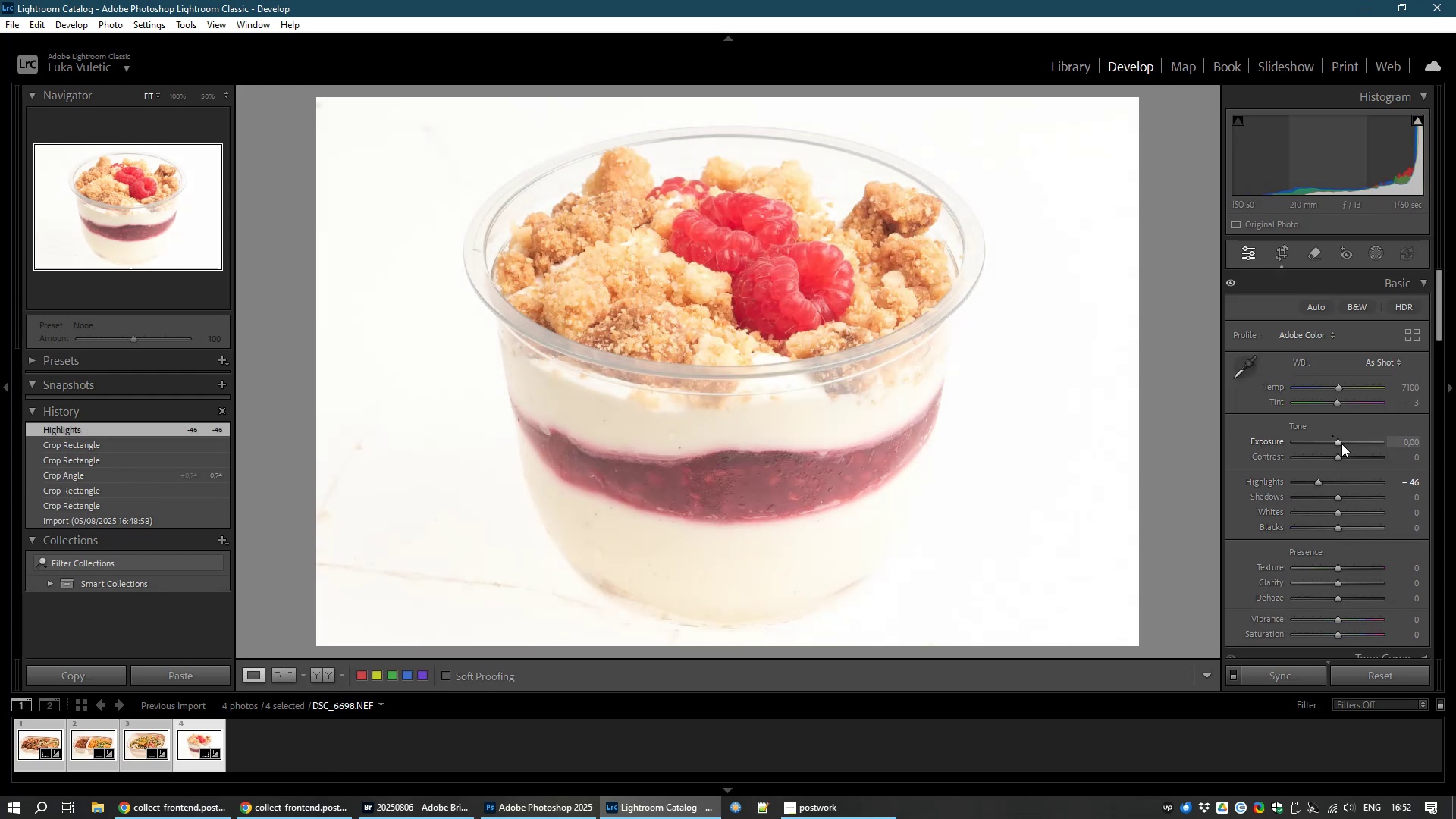 
wait(12.85)
 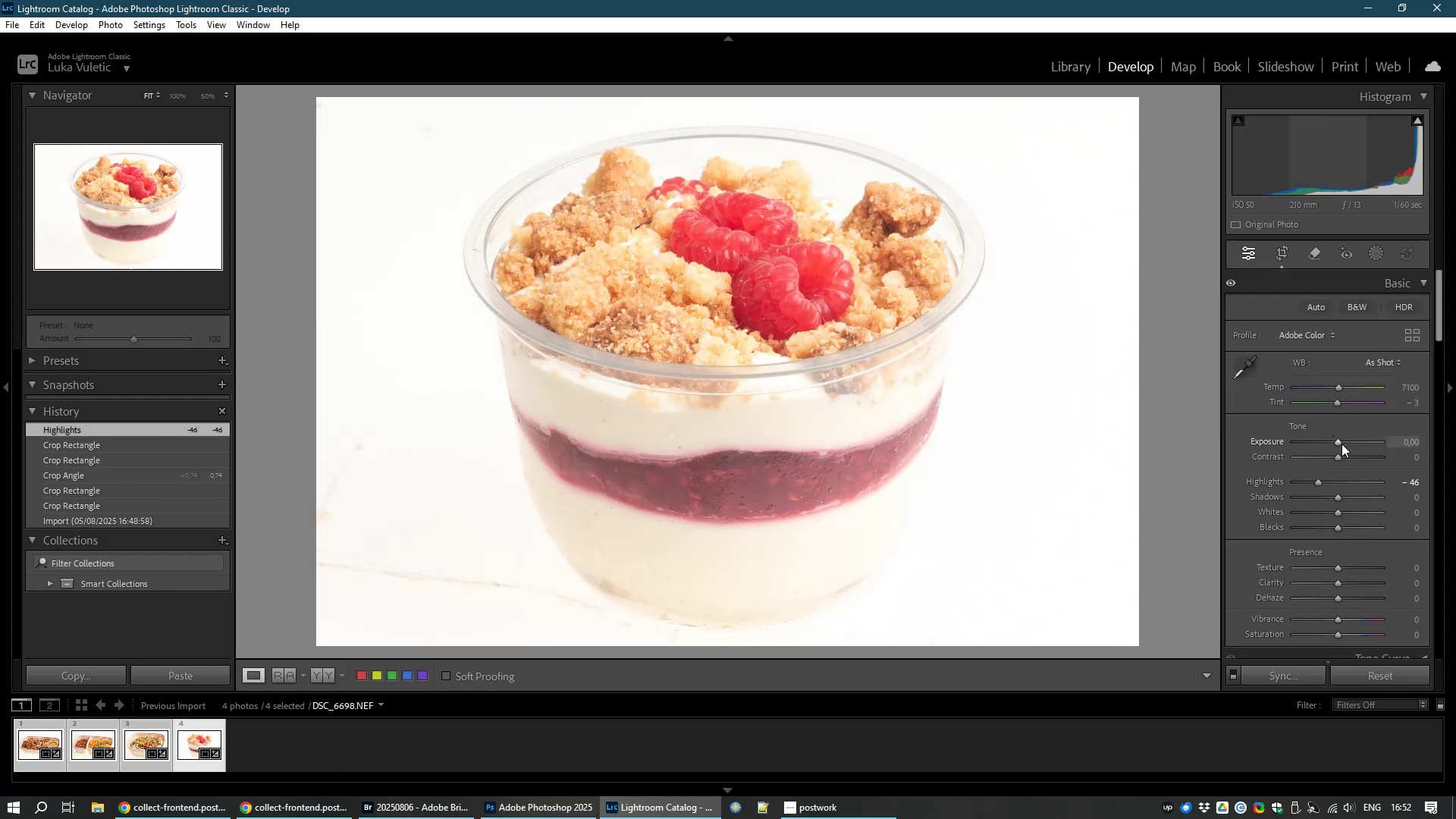 
left_click([1061, 61])
 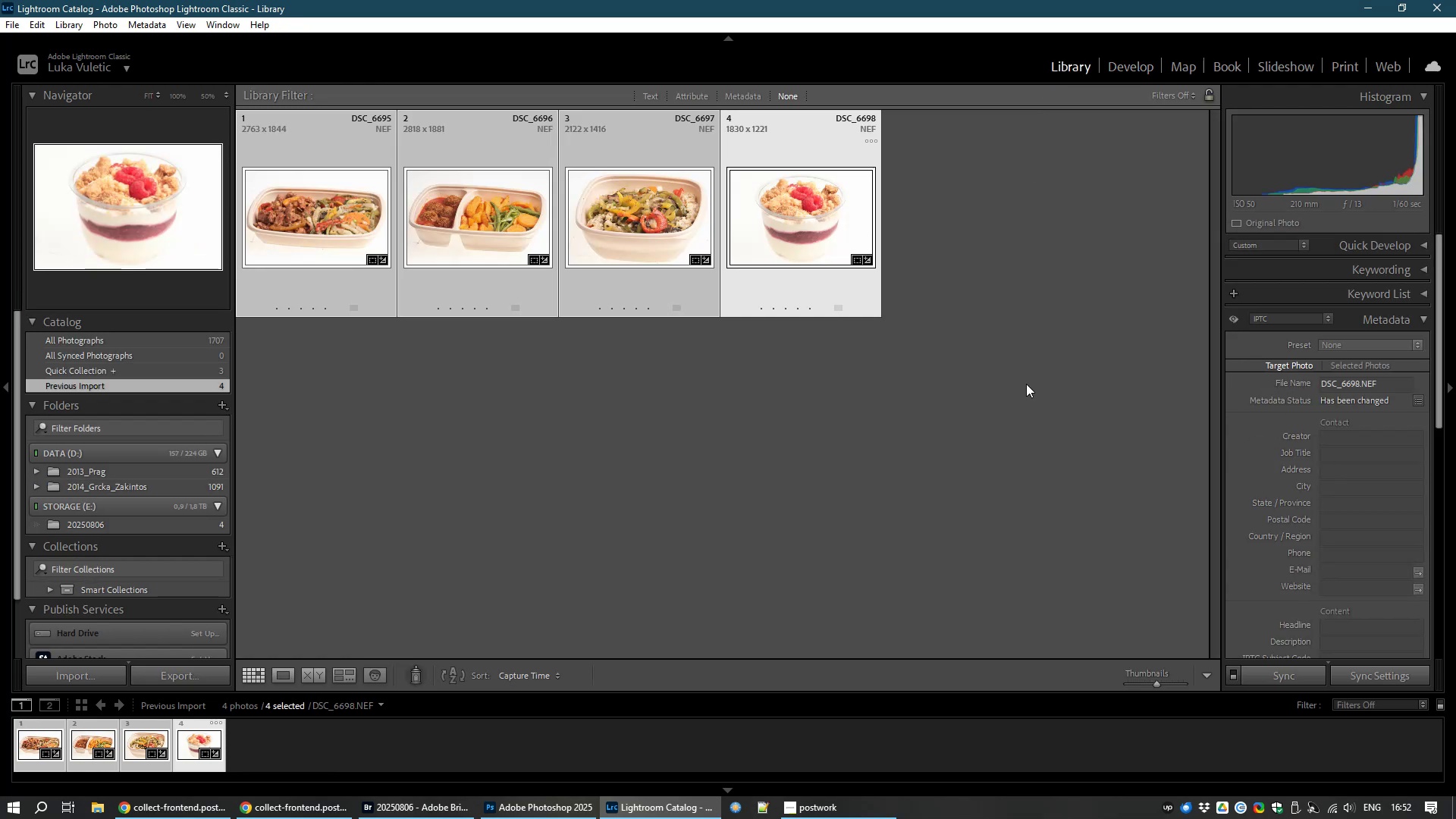 
key(Control+A)
 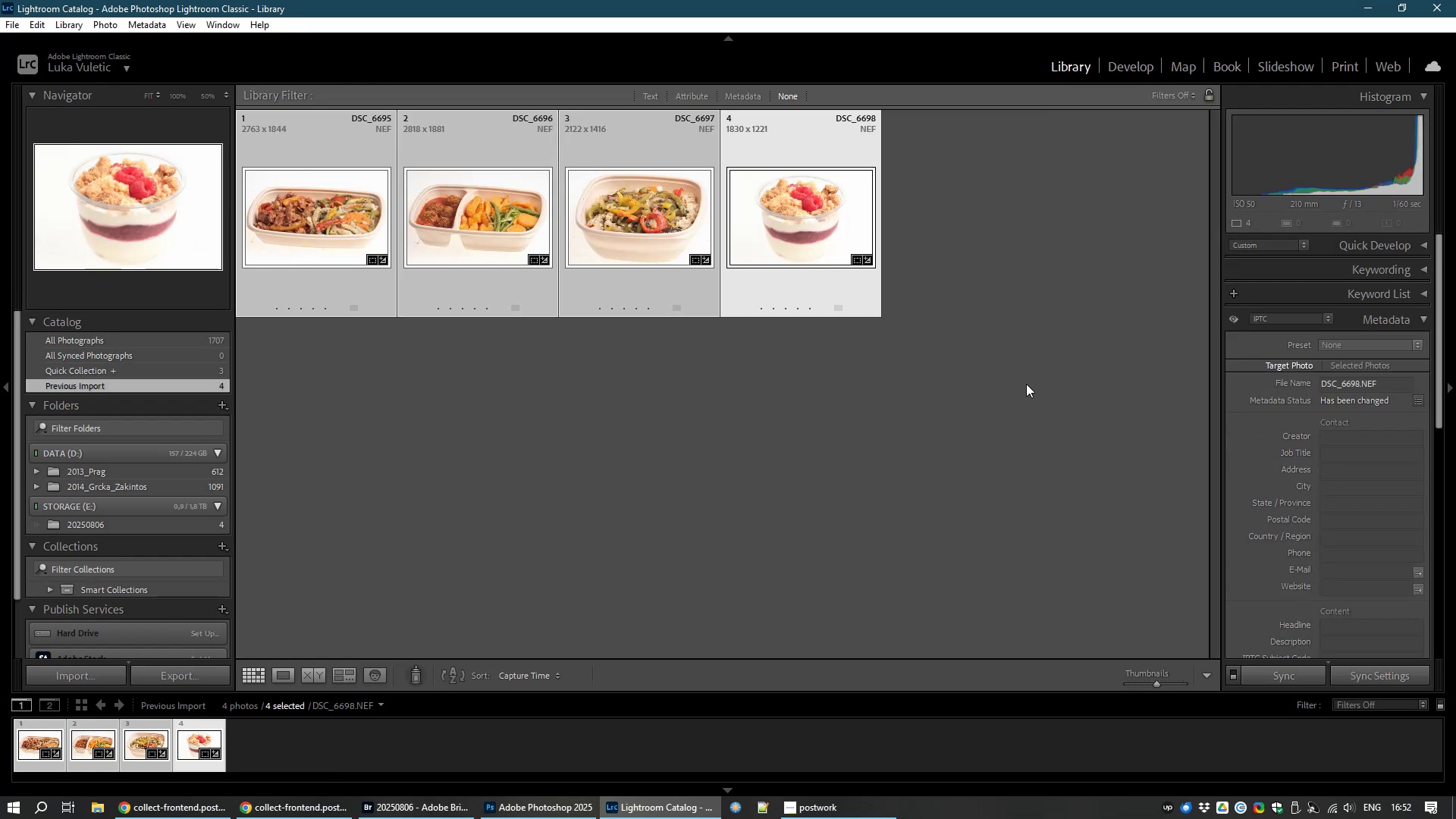 
key(Control+E)
 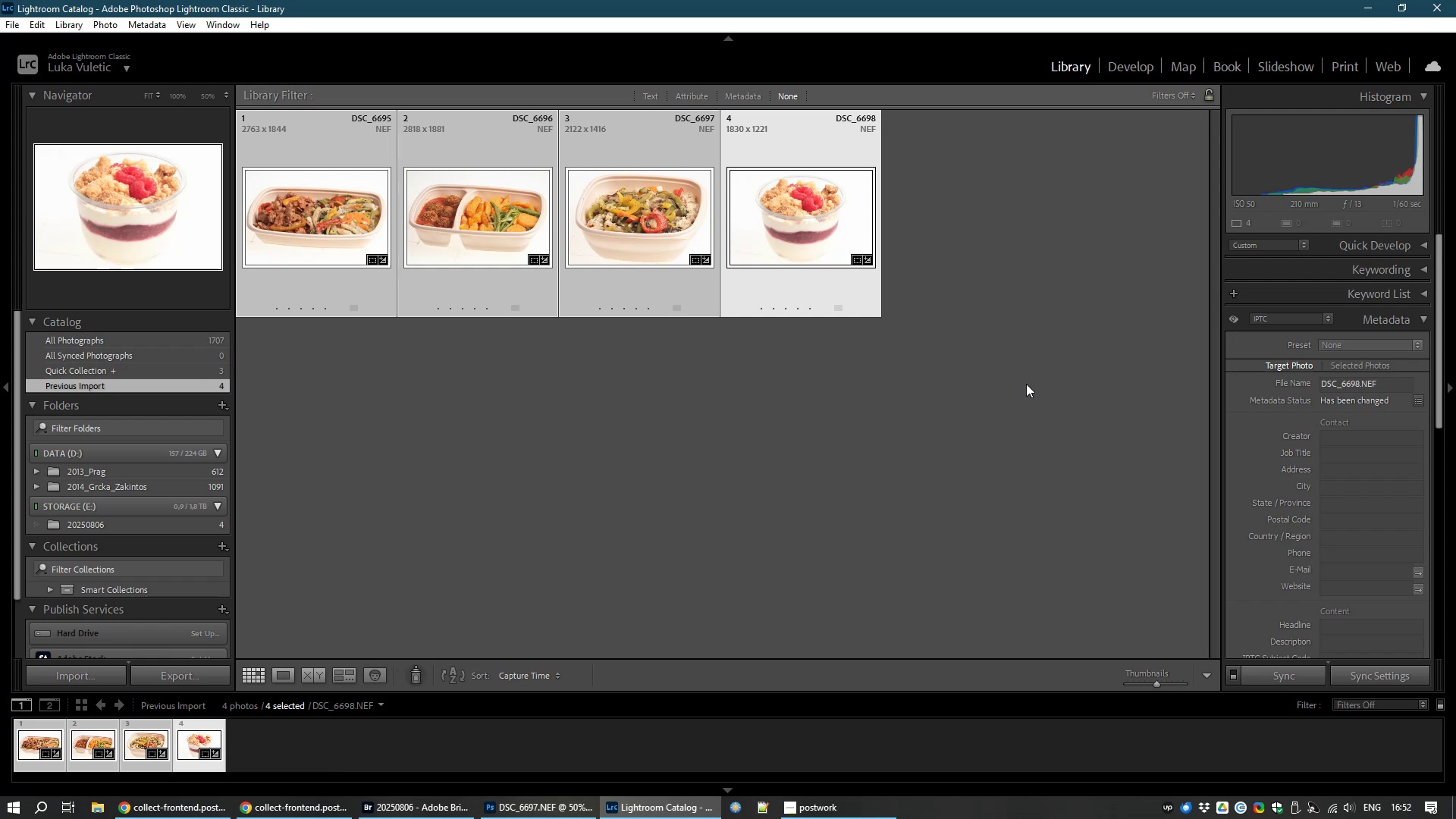 
wait(10.8)
 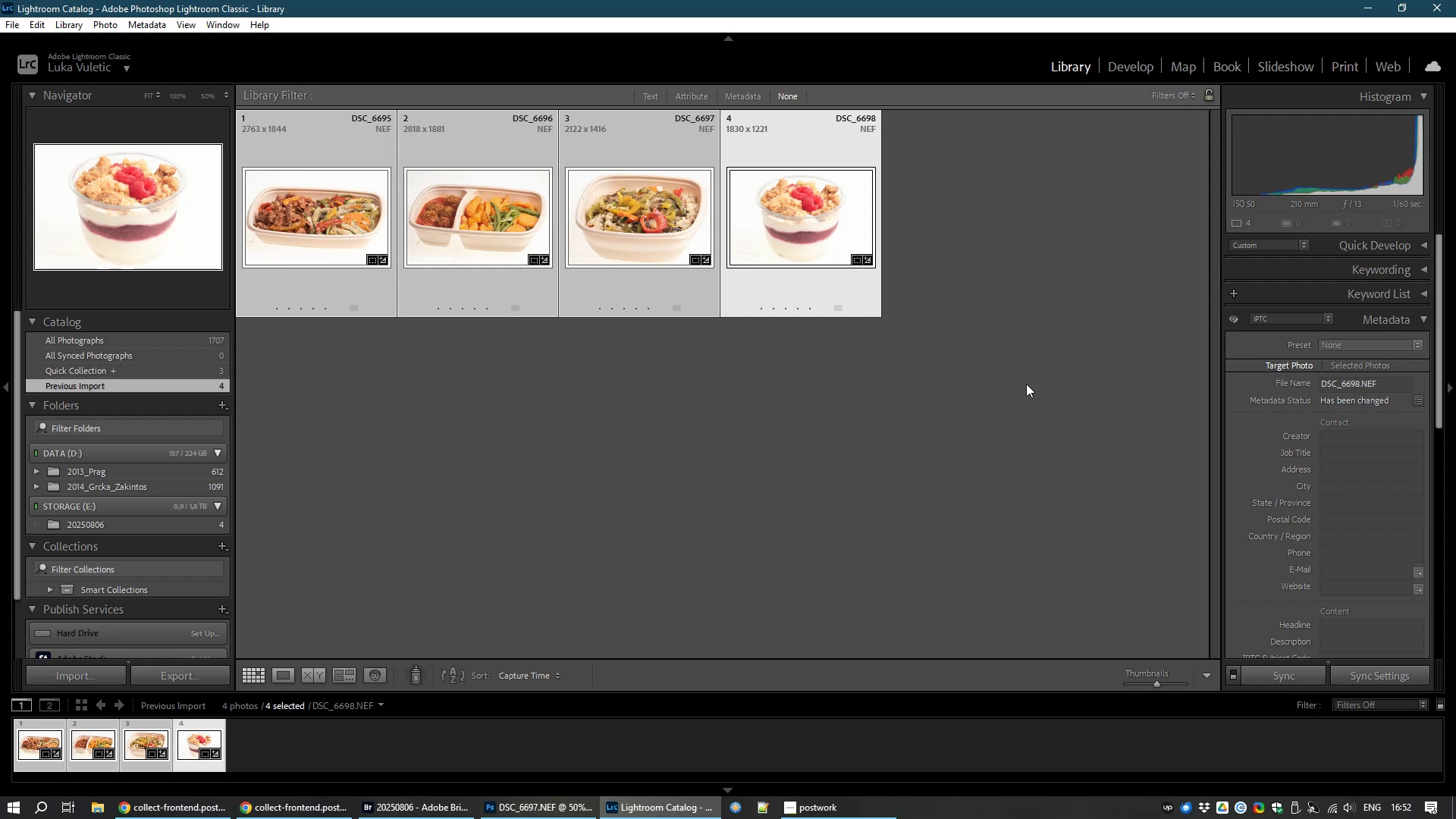 
key(Control+J)
 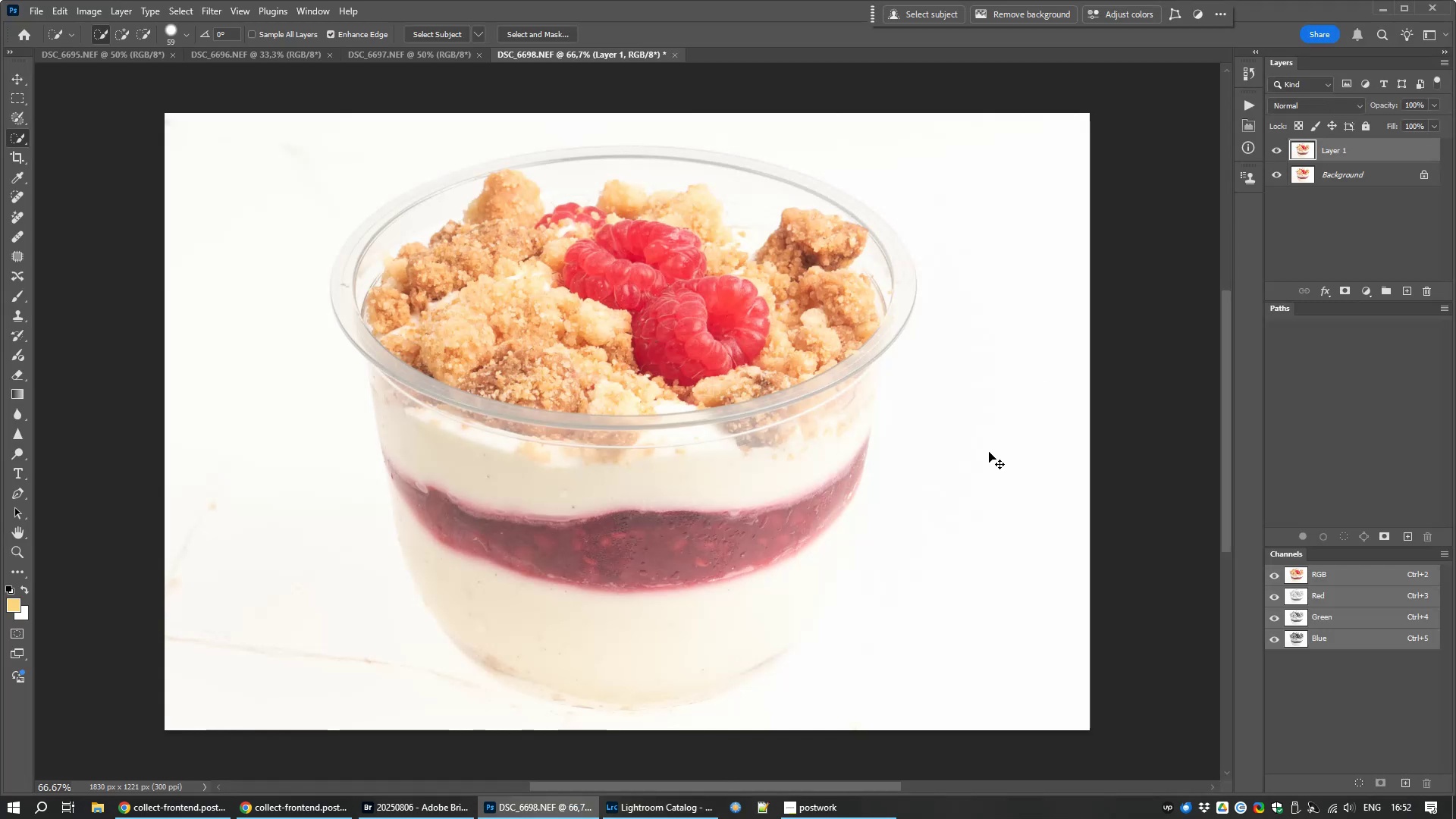 
key(Control+L)
 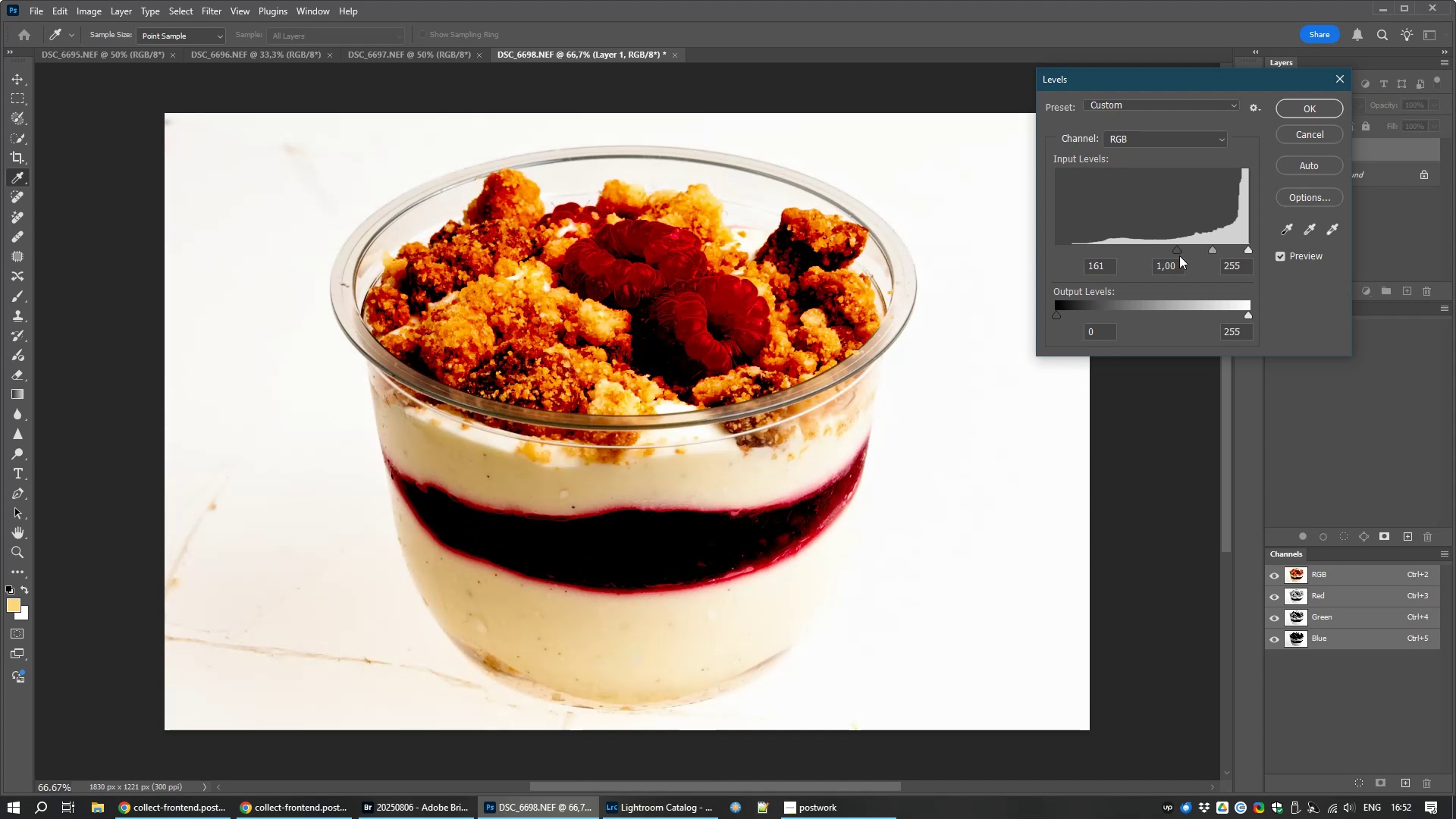 
wait(9.08)
 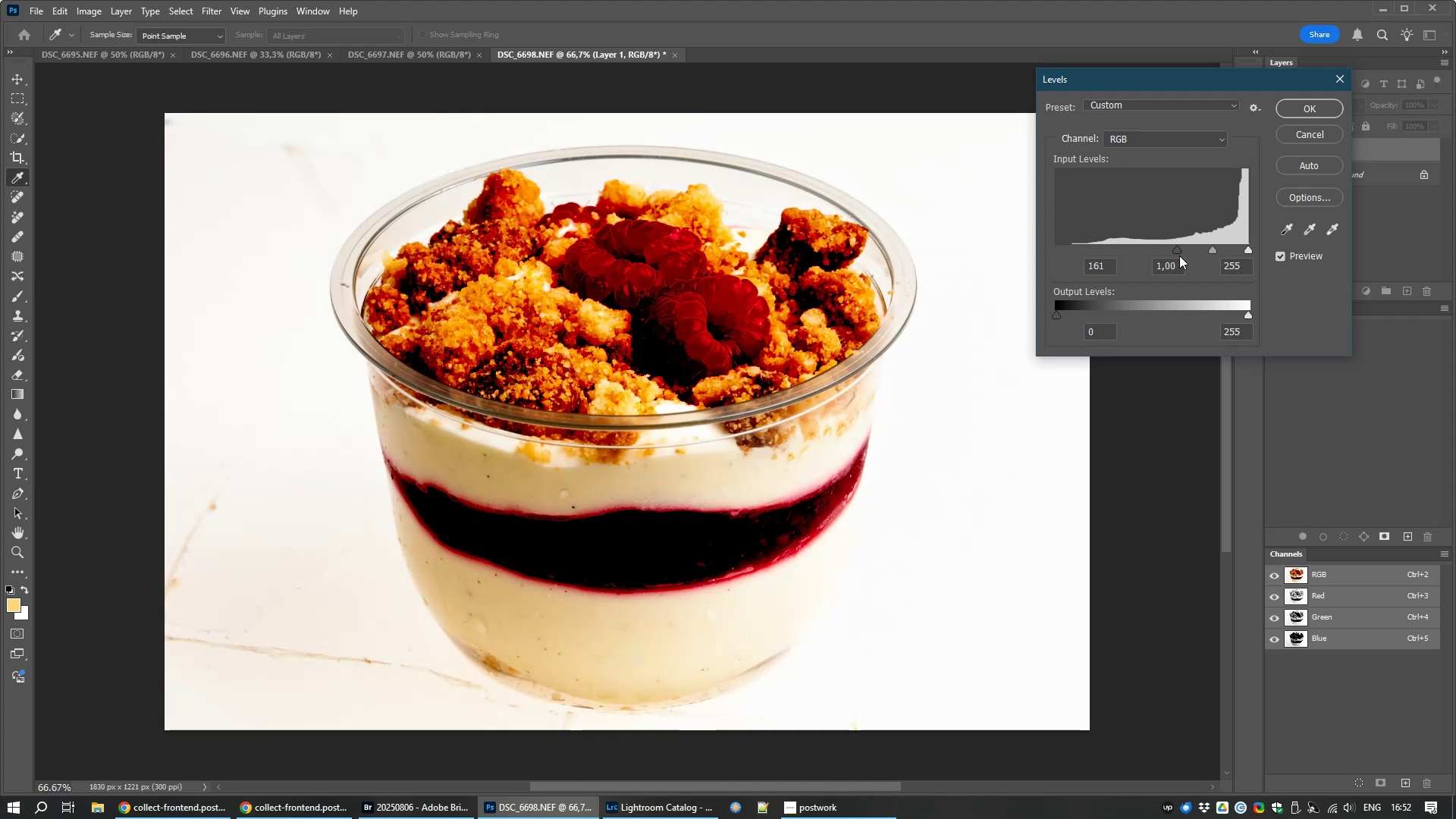 
left_click([1307, 107])
 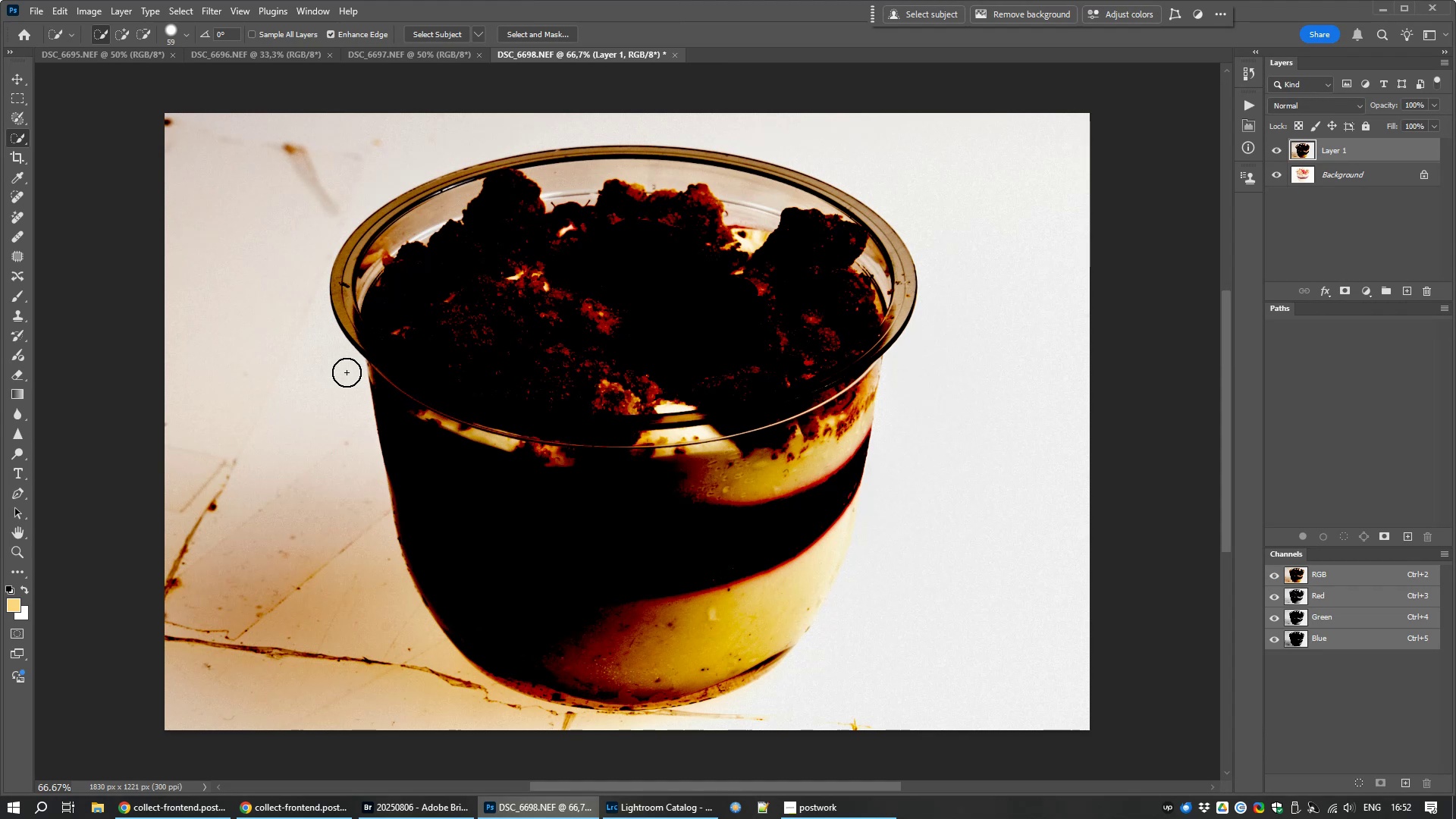 
key(P)
 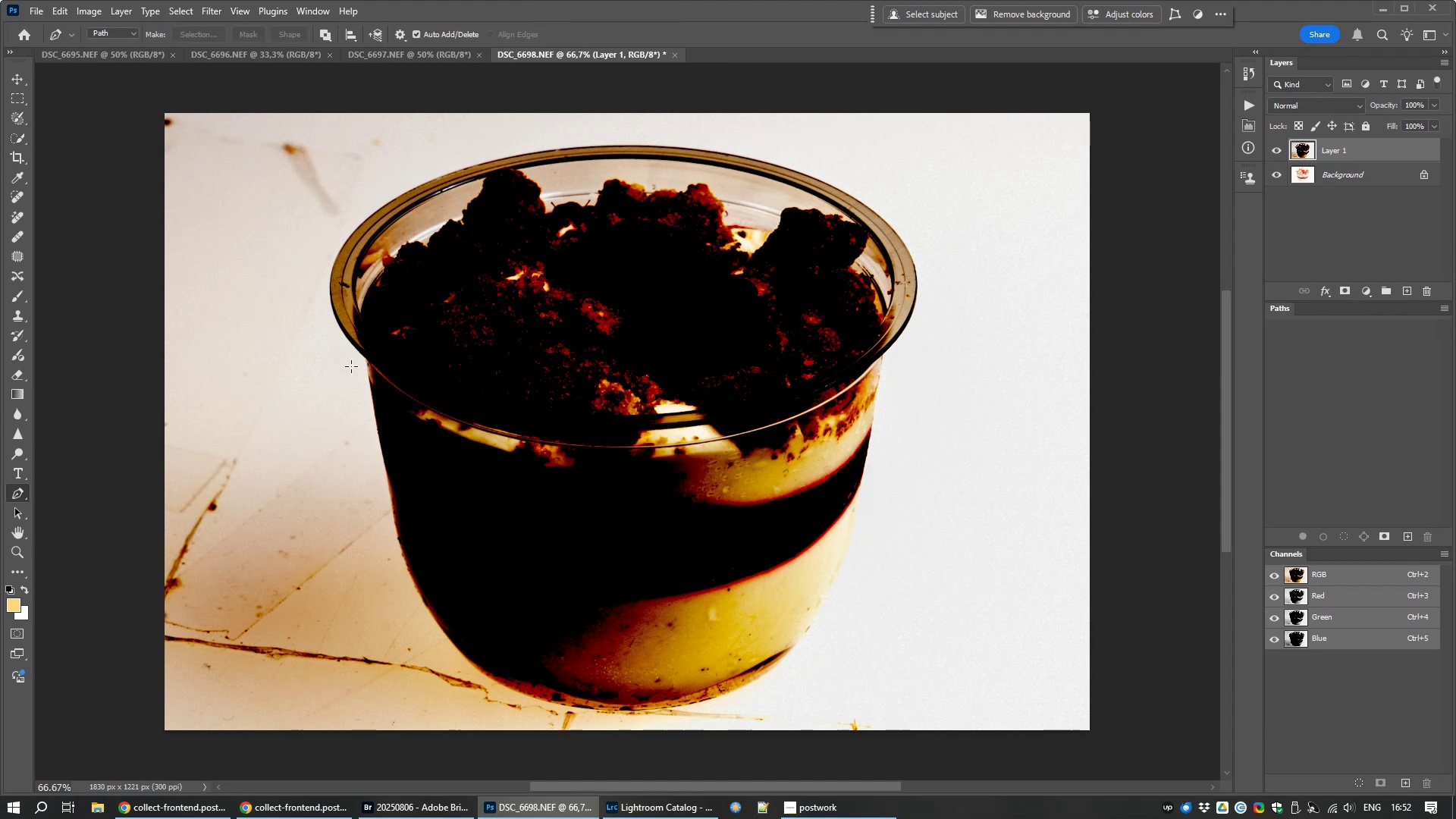 
scroll: coordinate [381, 356], scroll_direction: up, amount: 13.0
 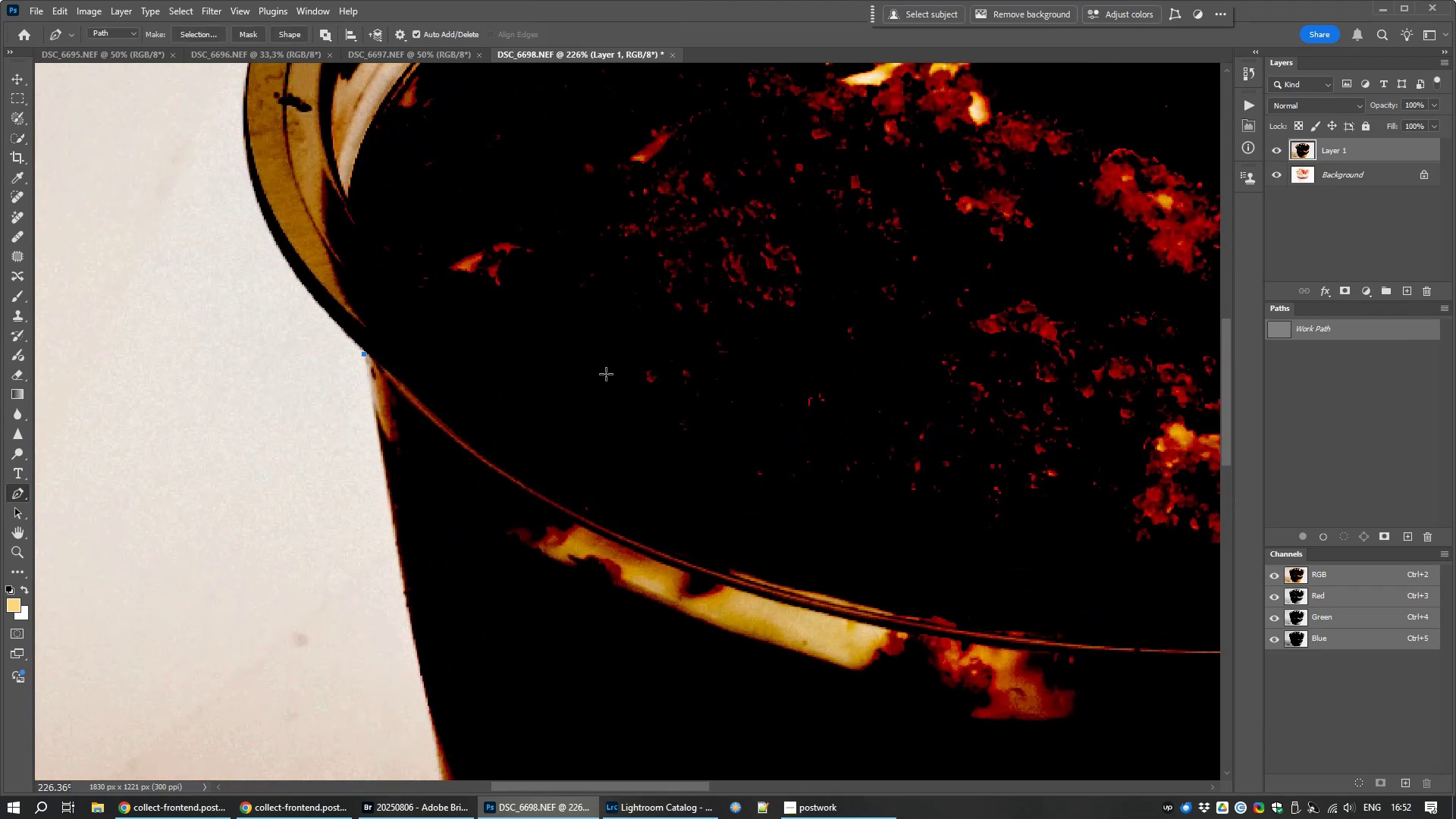 
hold_key(key=Space, duration=1.15)
 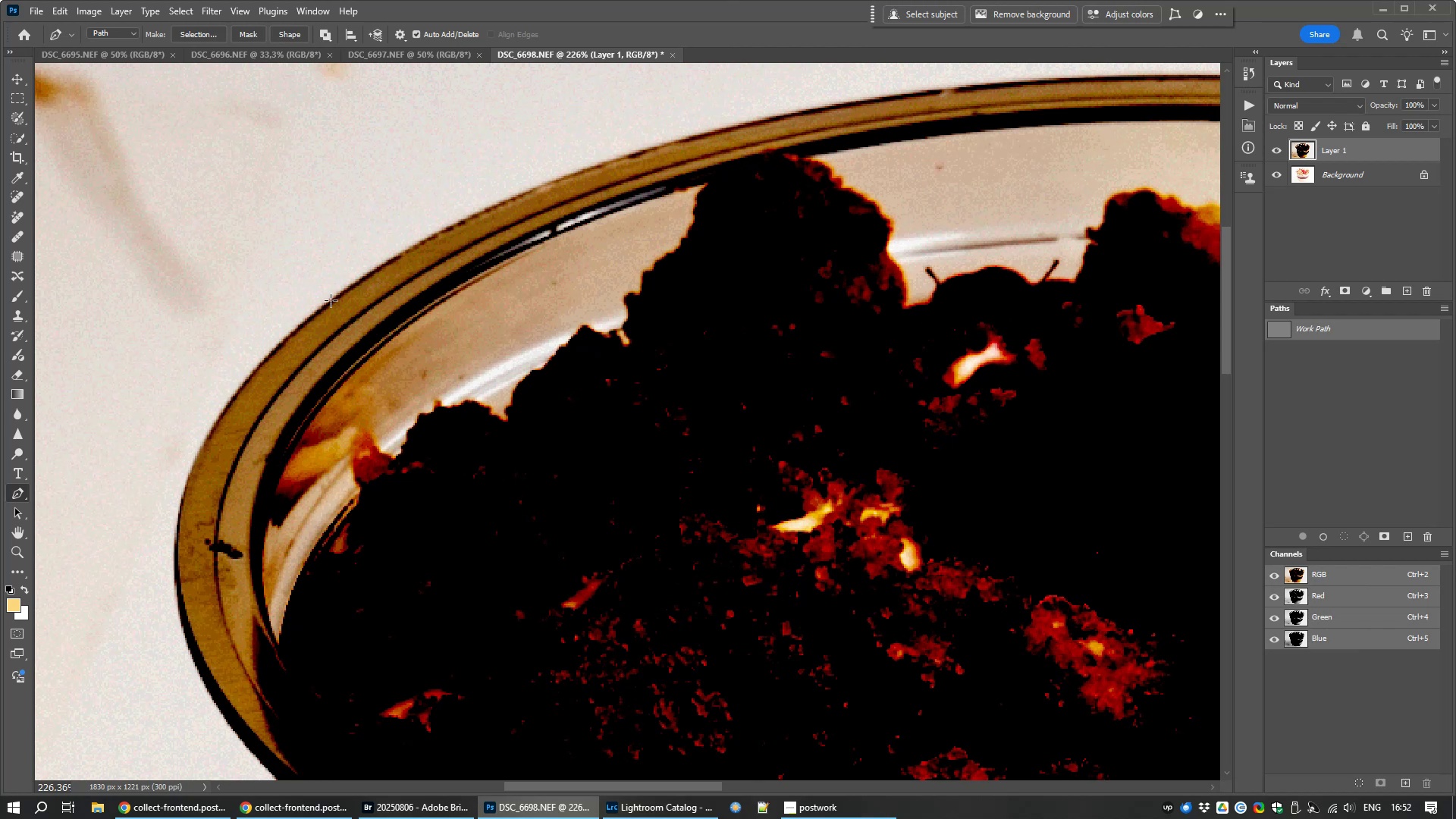 
wait(8.82)
 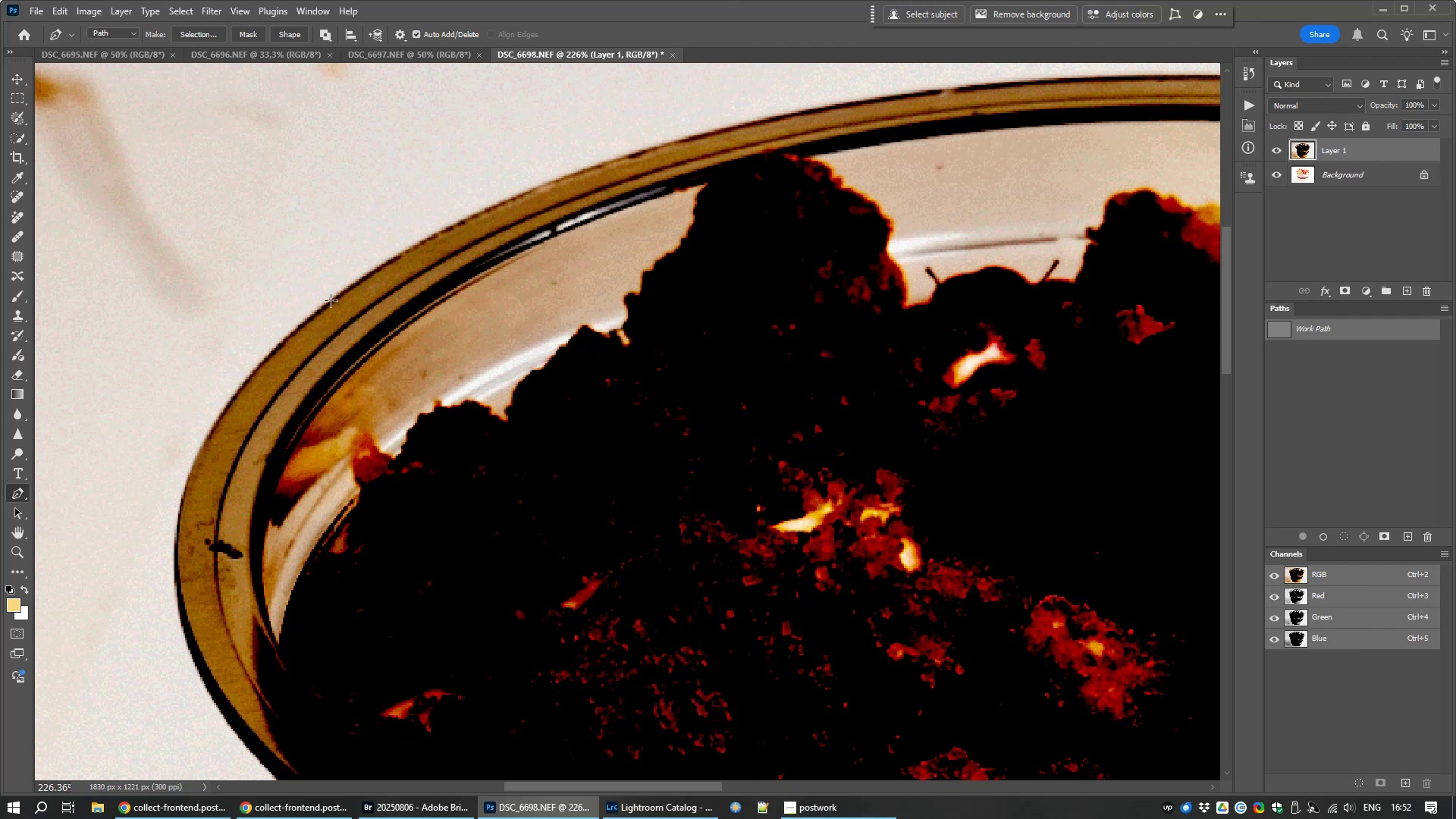 
left_click([333, 297])
 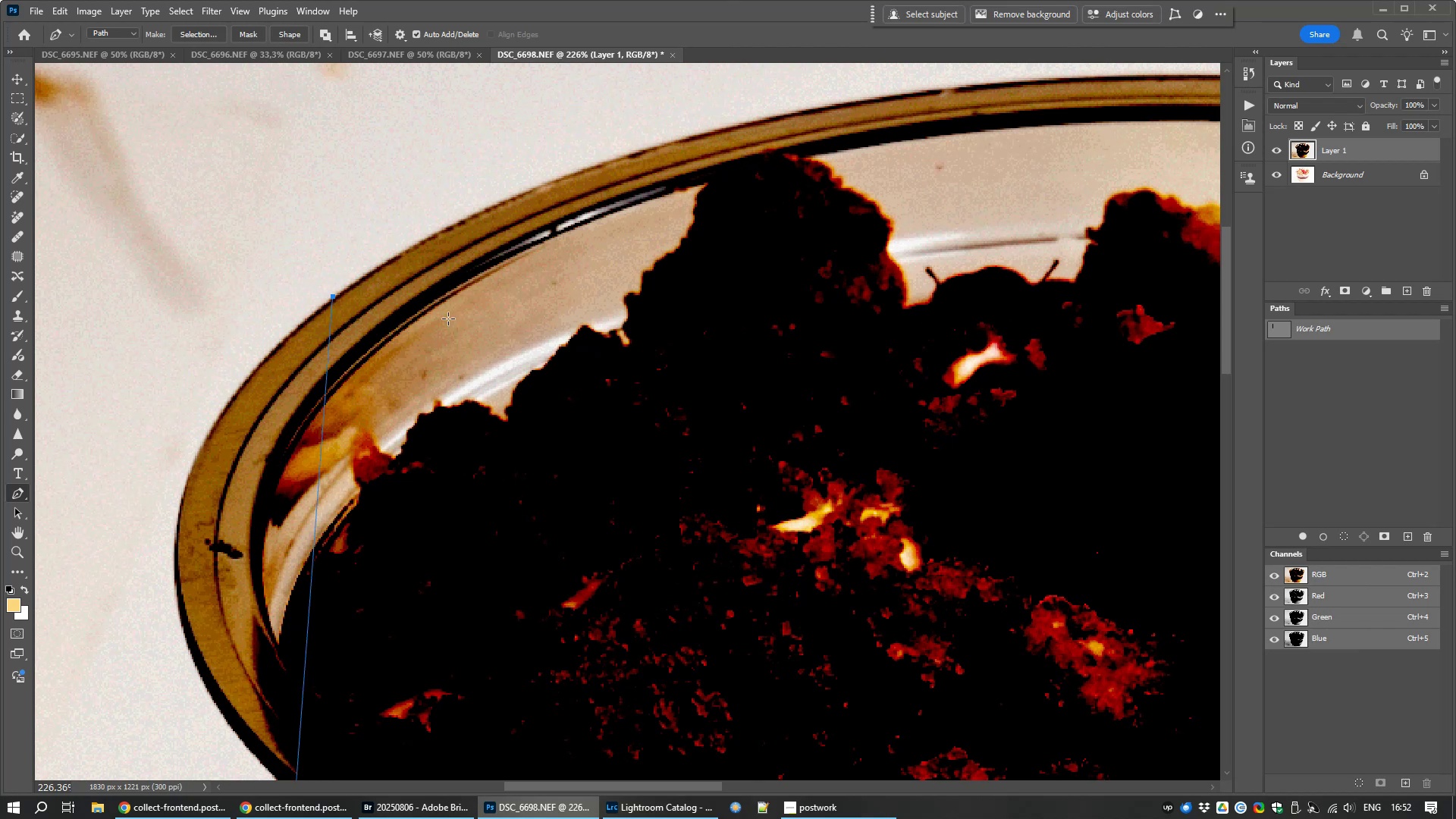 
hold_key(key=Space, duration=1.25)
 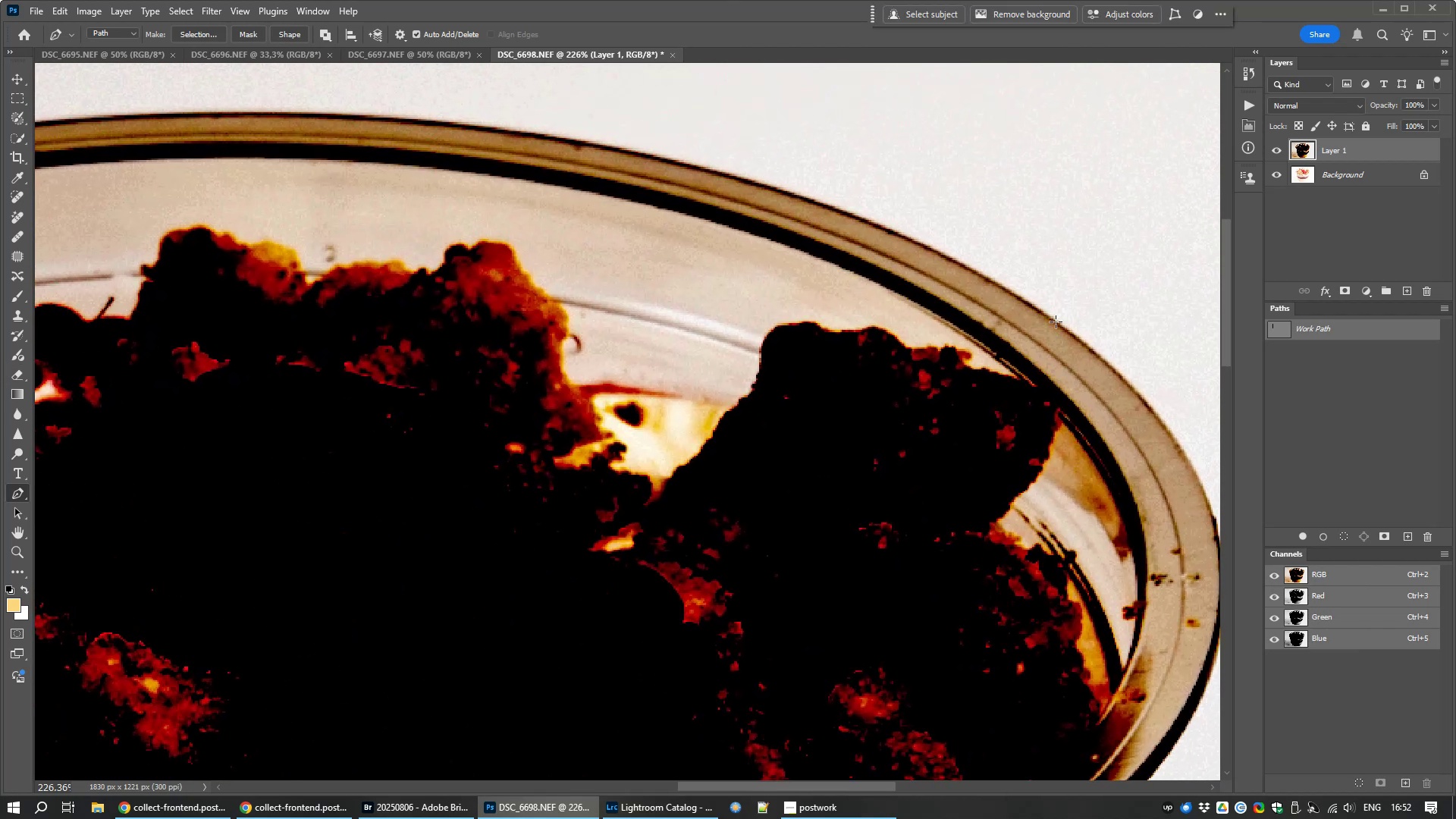 
left_click([1056, 320])
 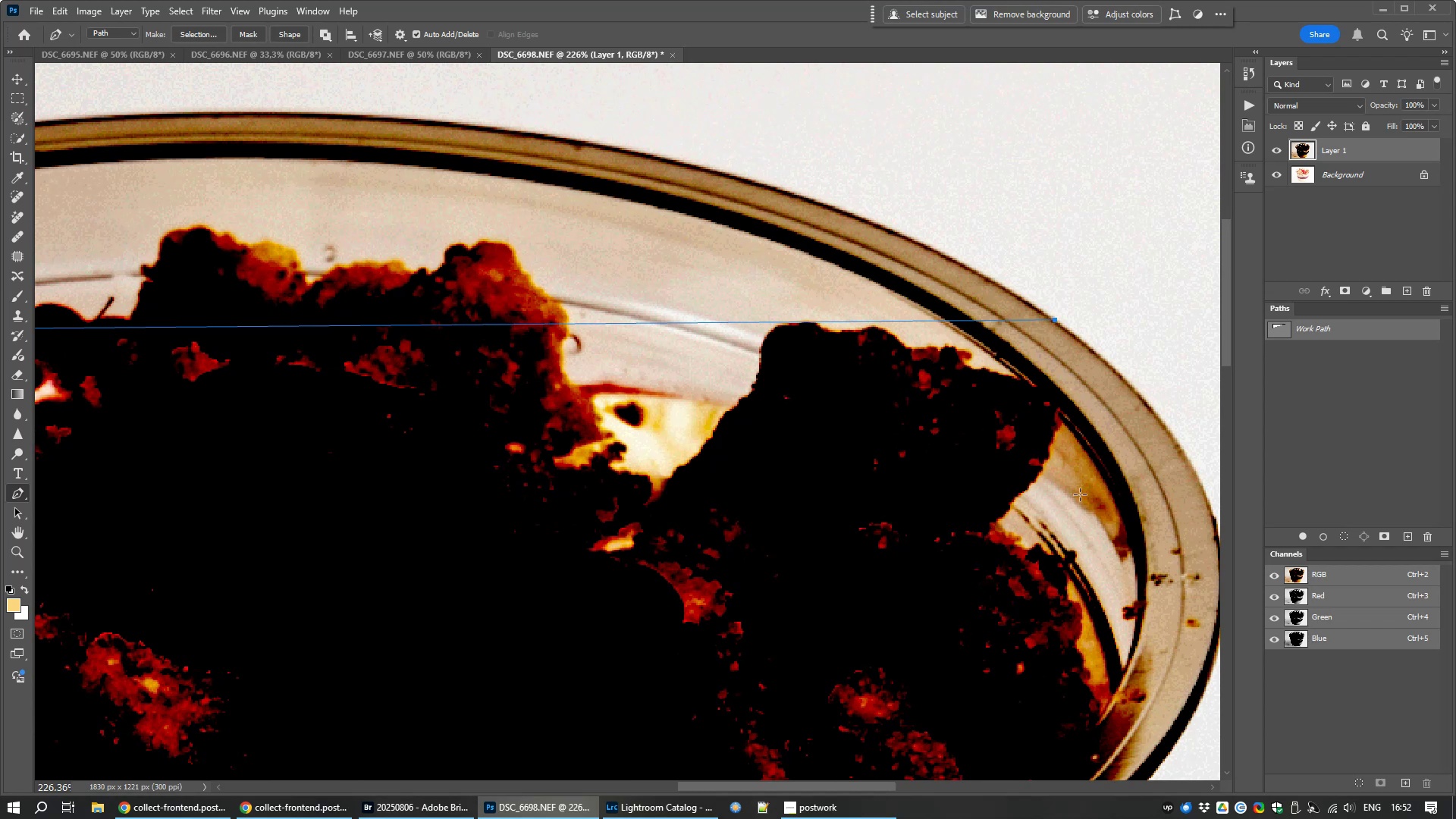 
hold_key(key=Space, duration=0.92)
 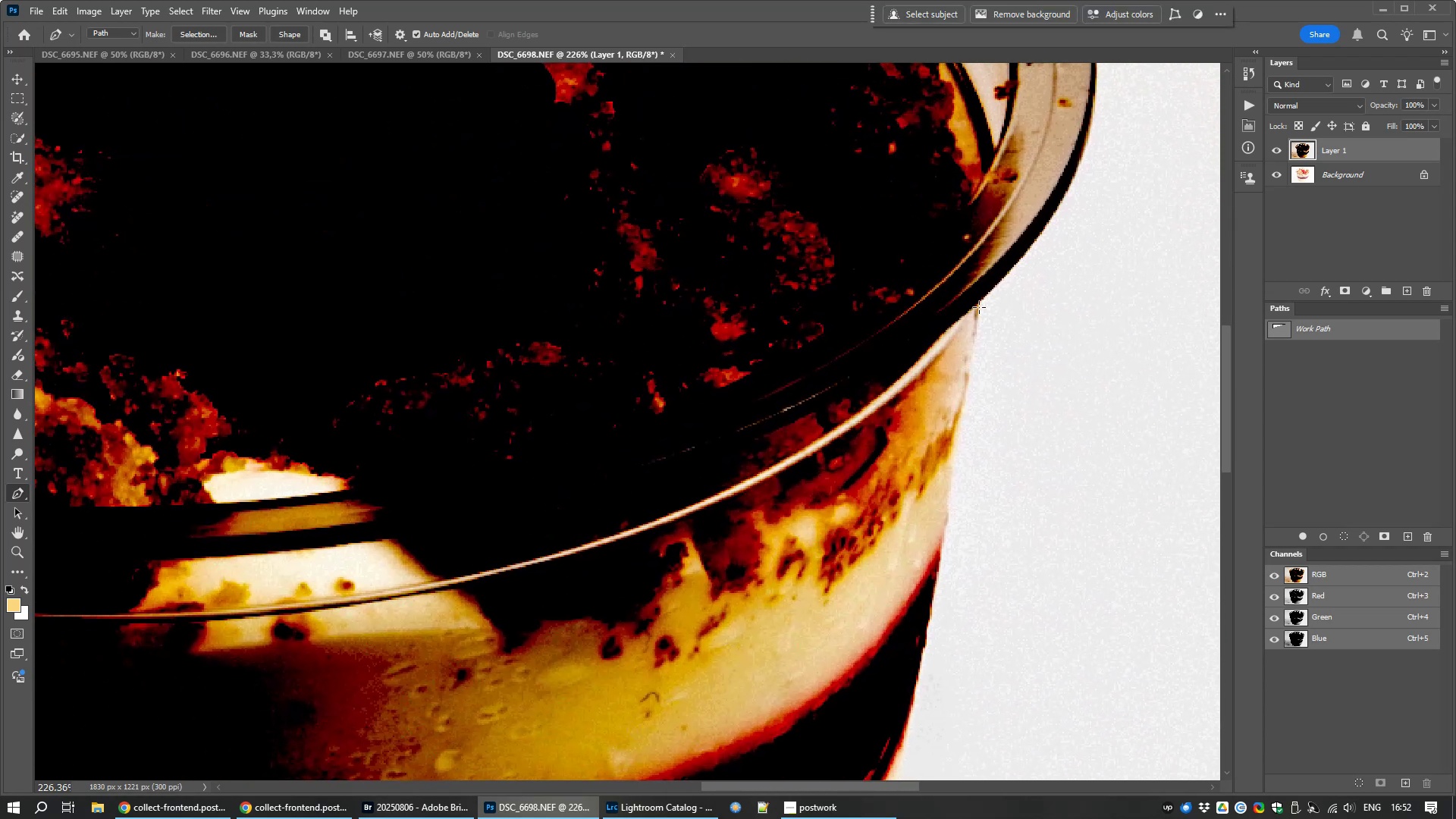 
left_click([979, 306])
 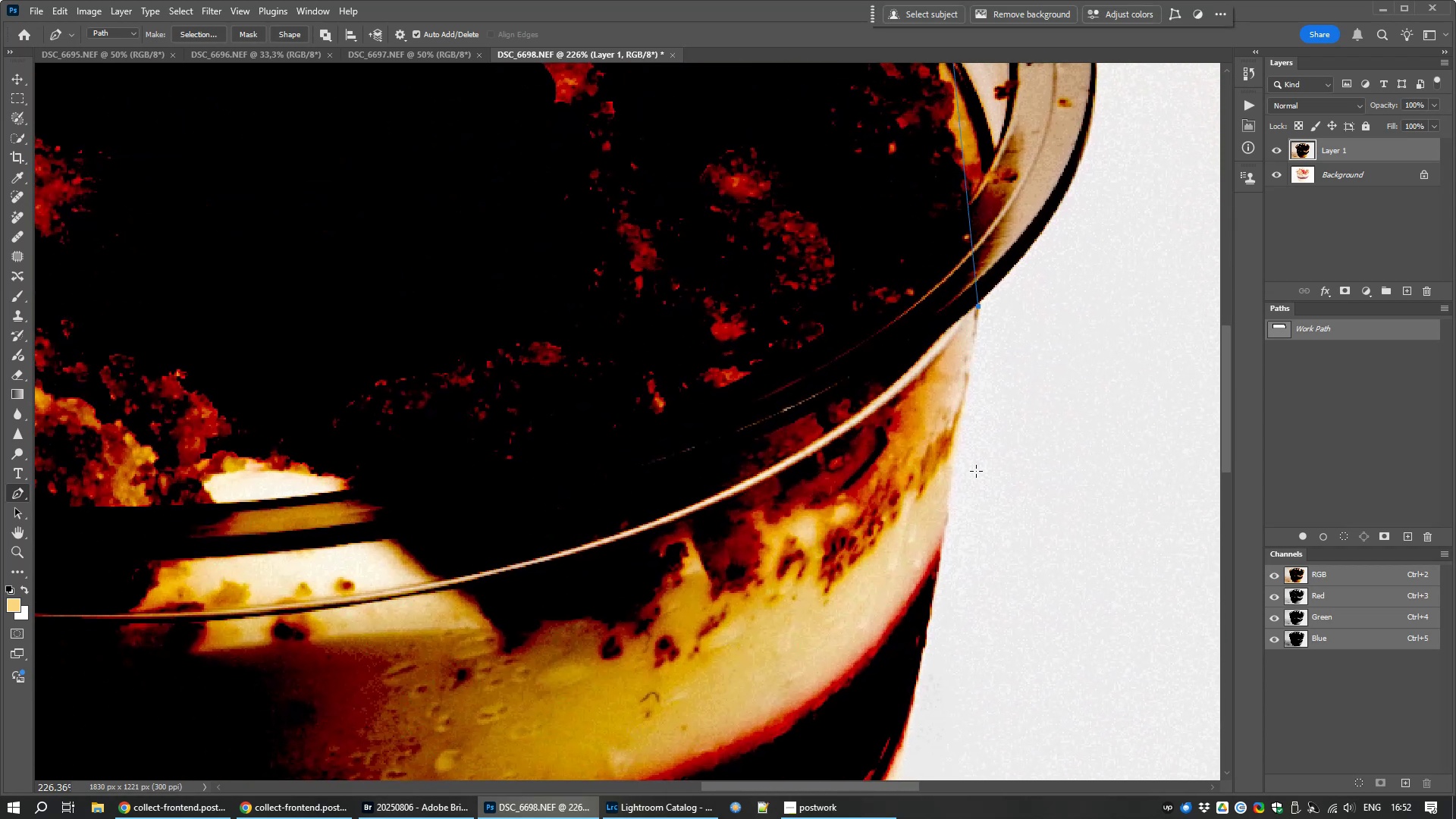 
hold_key(key=Space, duration=1.52)
 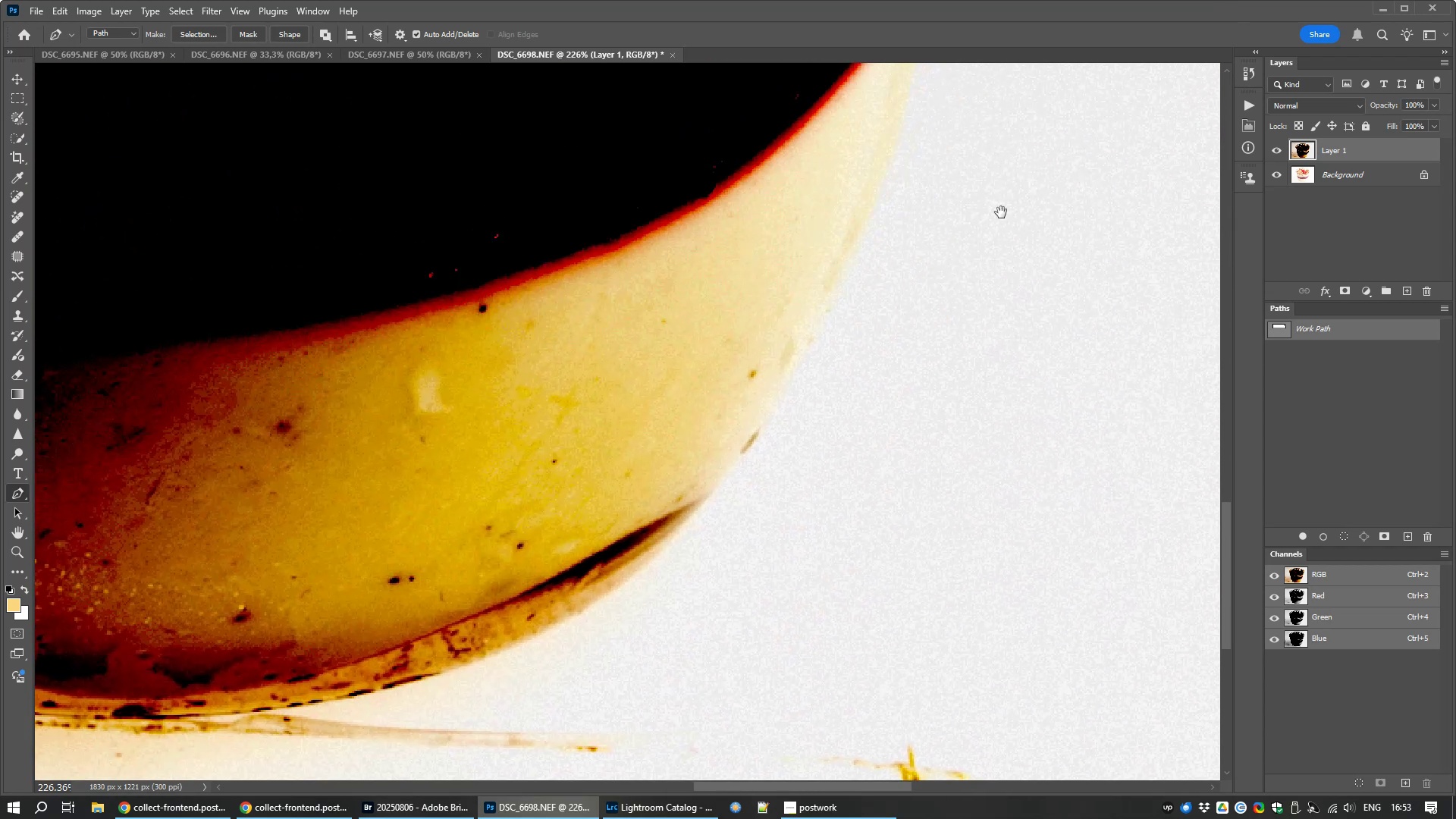 
hold_key(key=Space, duration=1.5)
 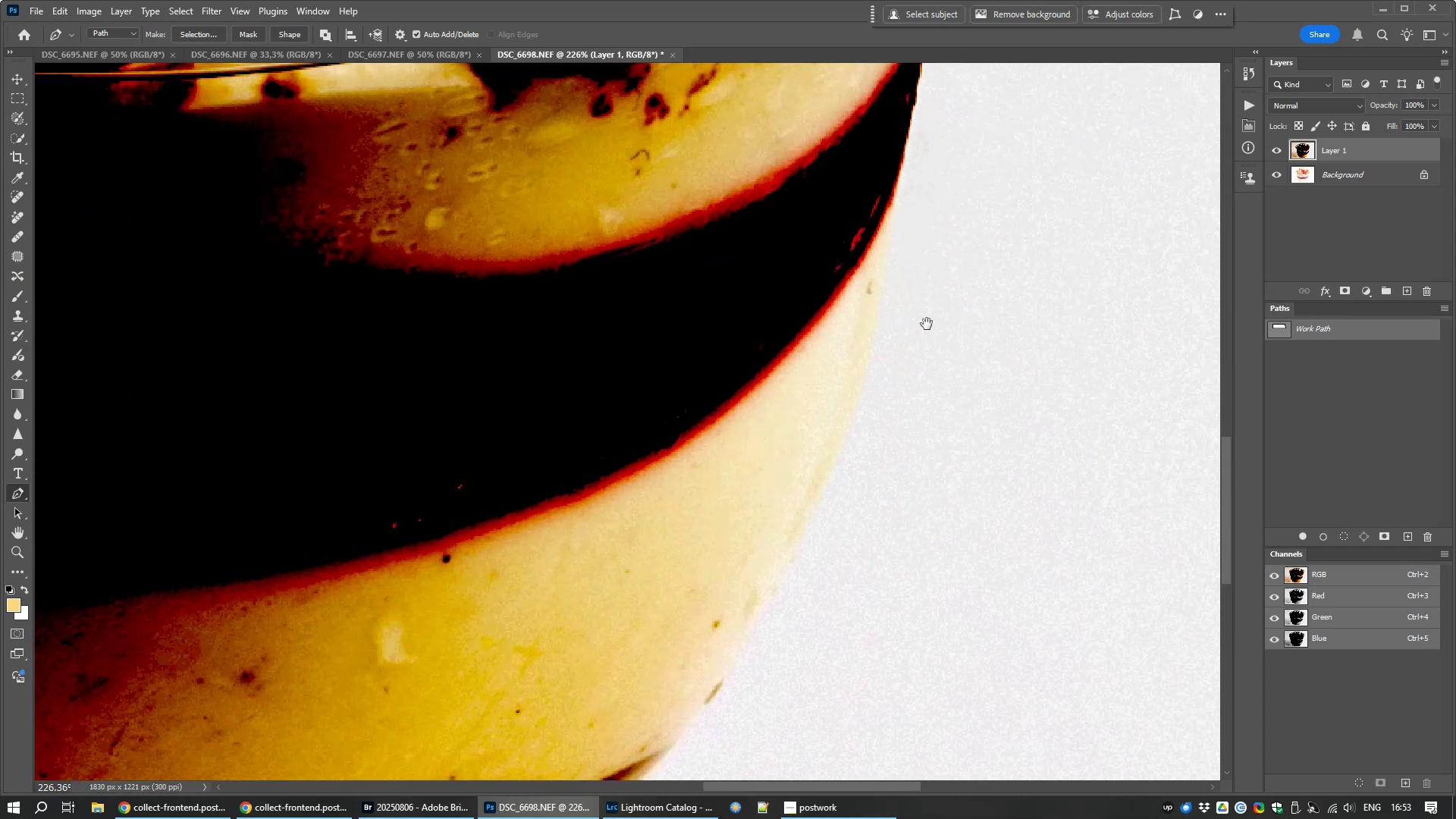 
hold_key(key=Space, duration=0.52)
 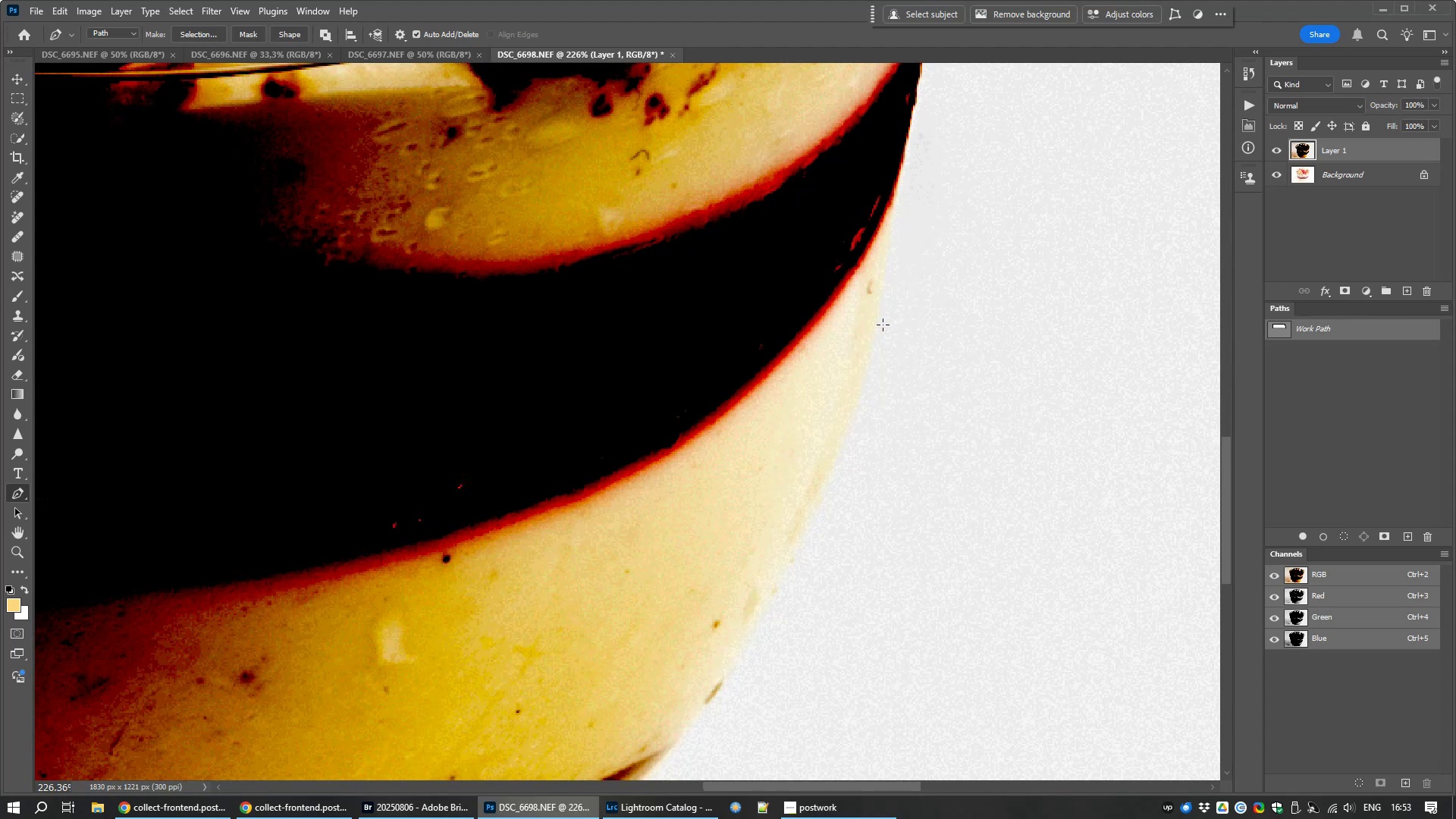 
left_click([883, 325])
 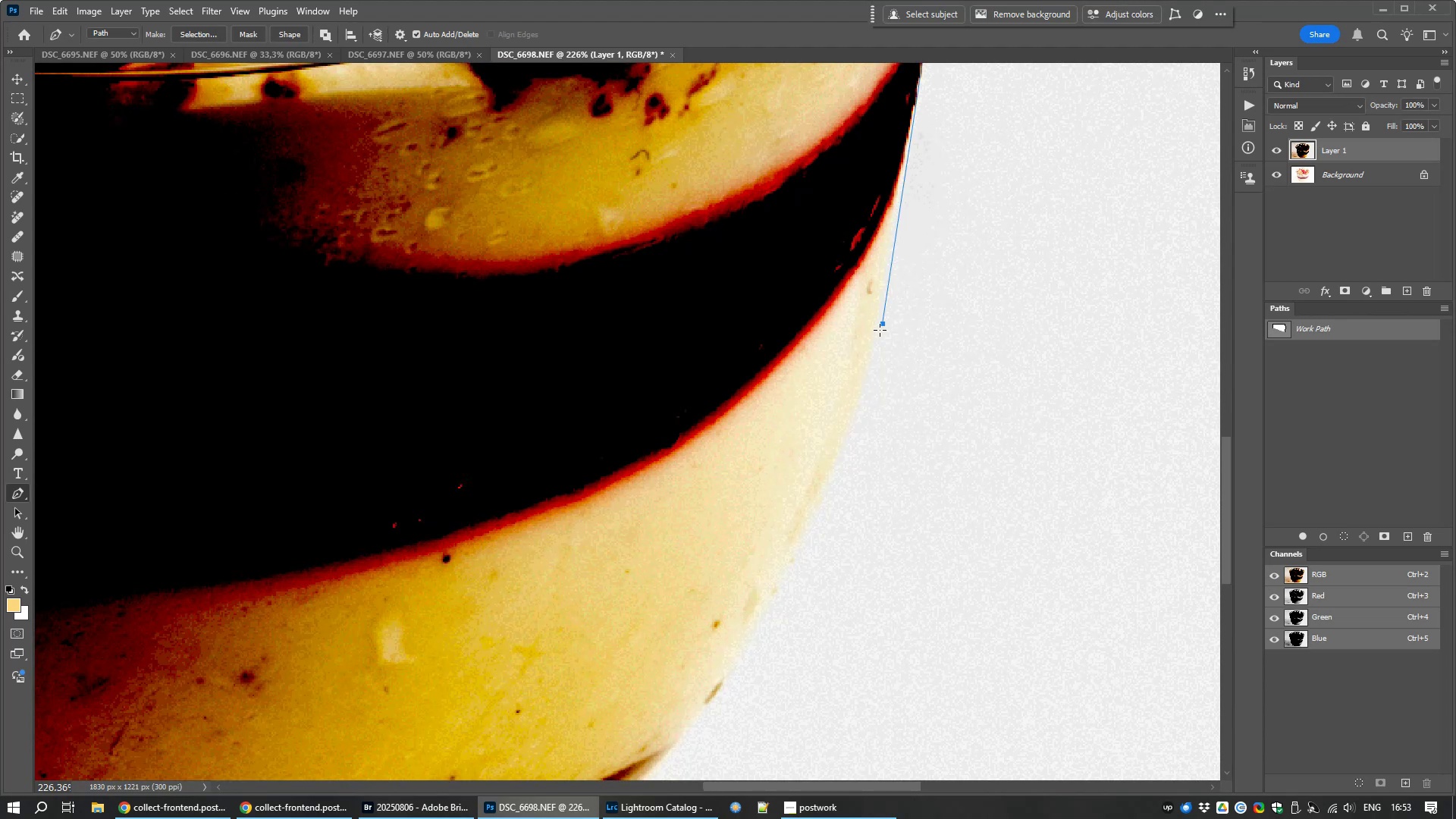 
hold_key(key=Space, duration=1.25)
 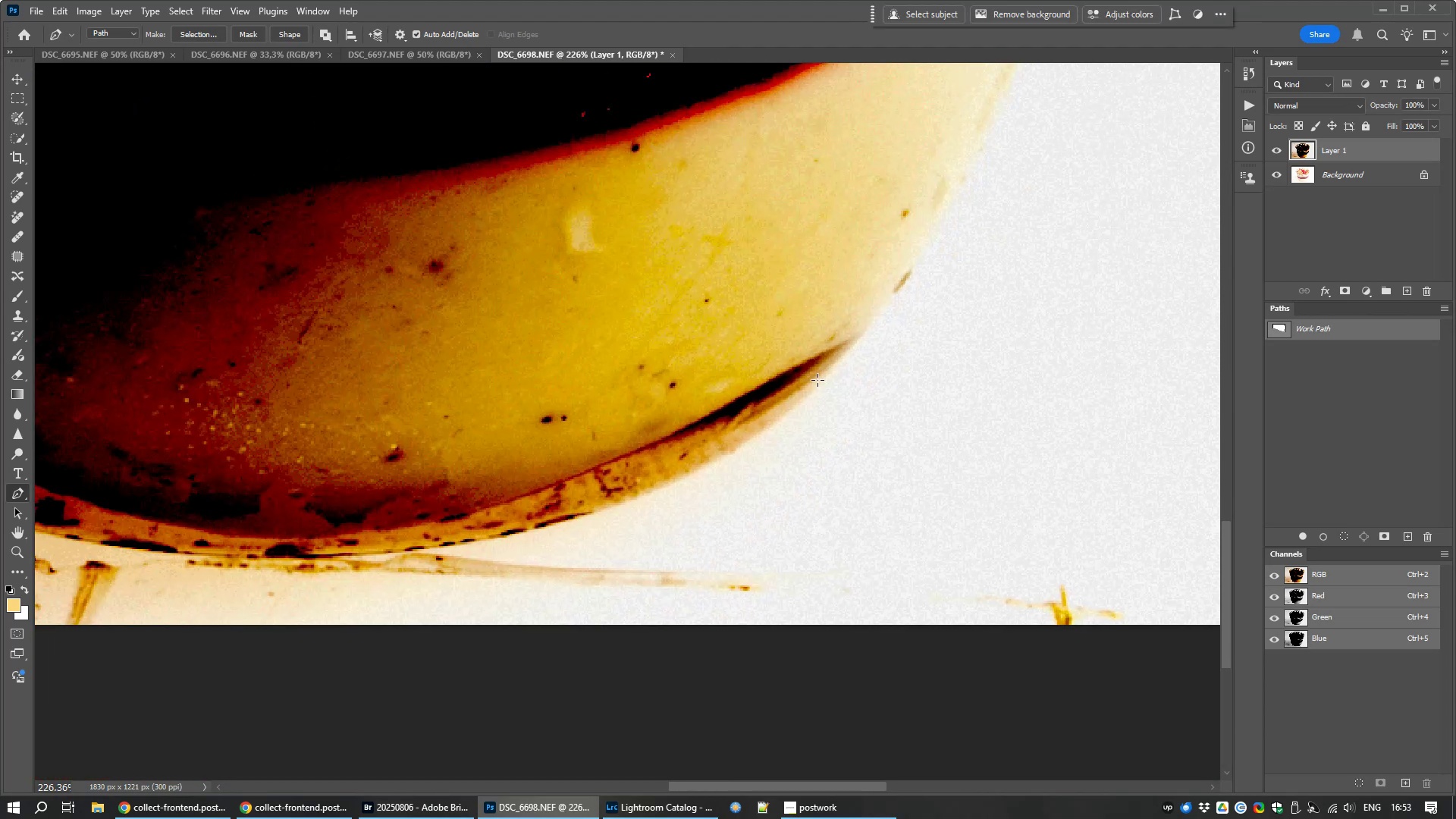 
left_click([819, 384])
 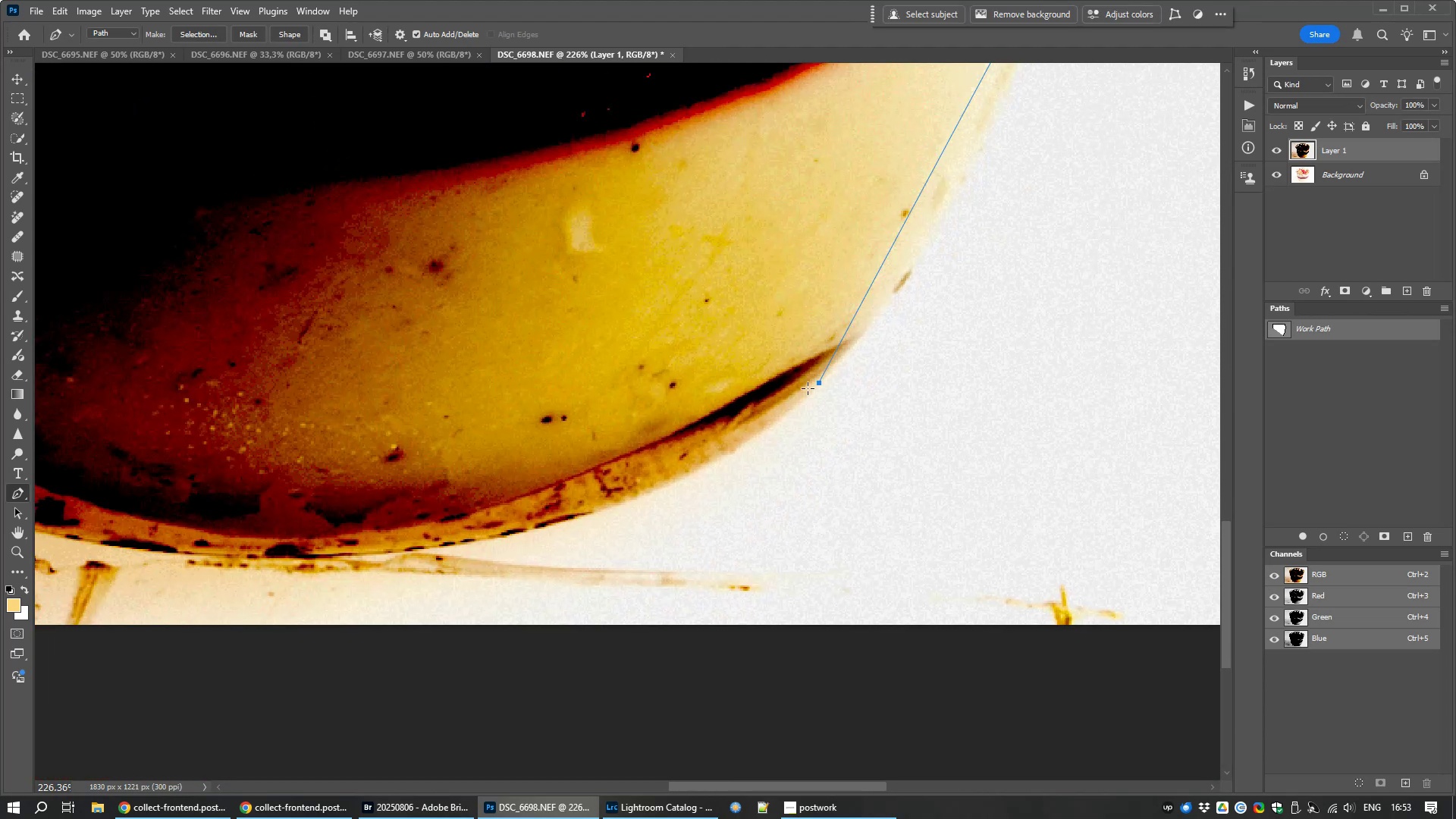 
hold_key(key=Space, duration=1.1)
 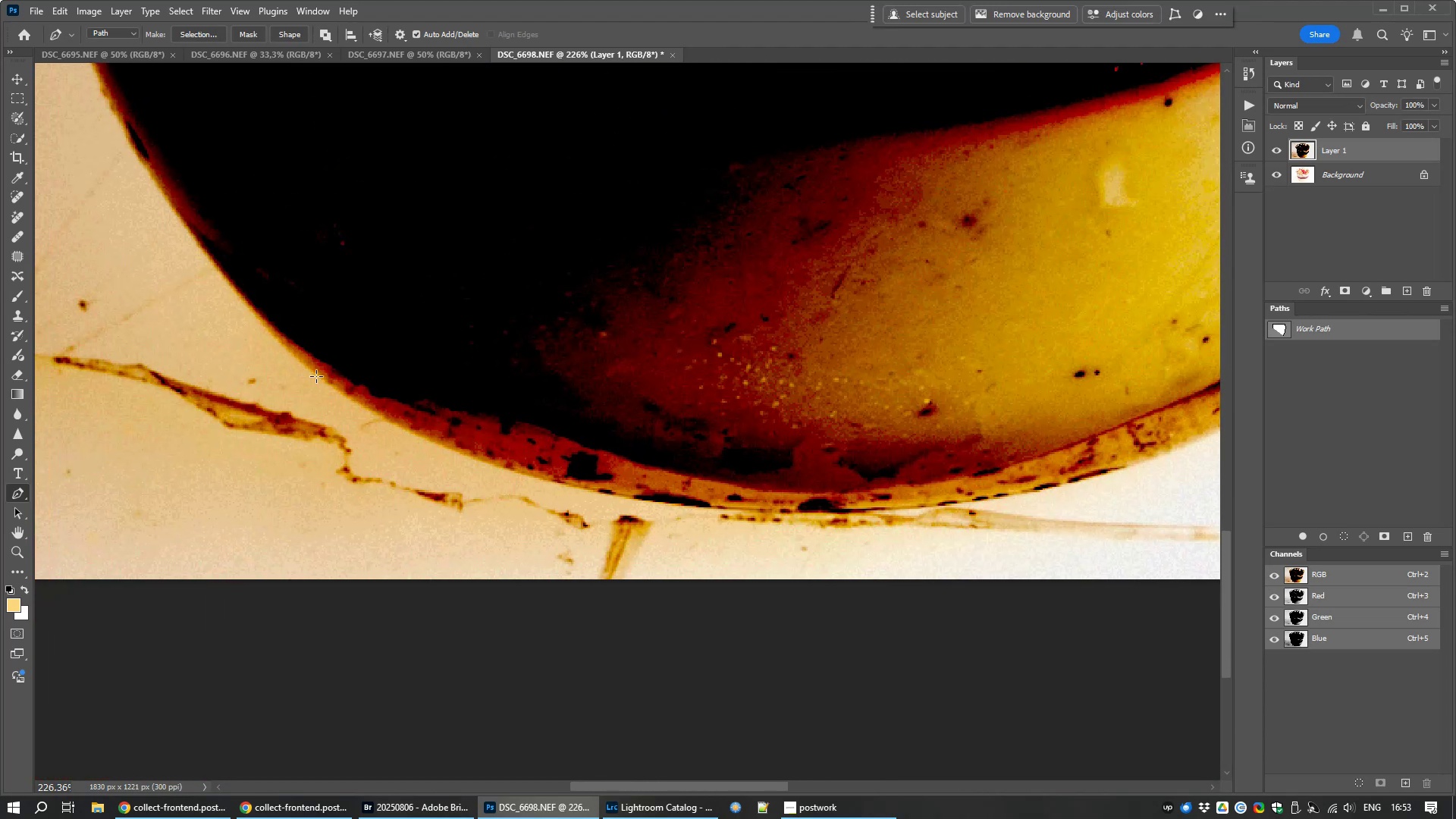 
left_click([316, 376])
 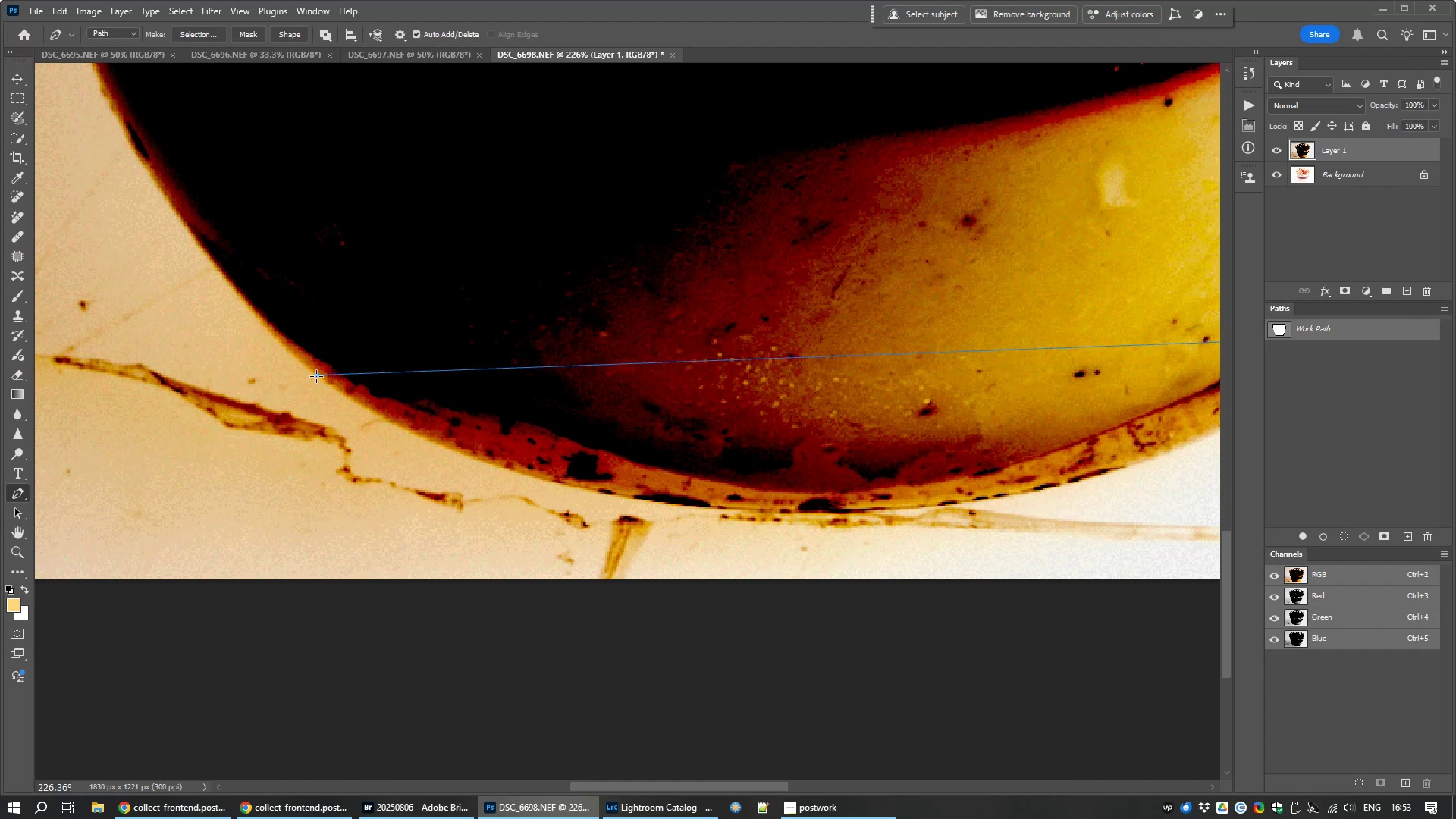 
hold_key(key=Space, duration=1.53)
 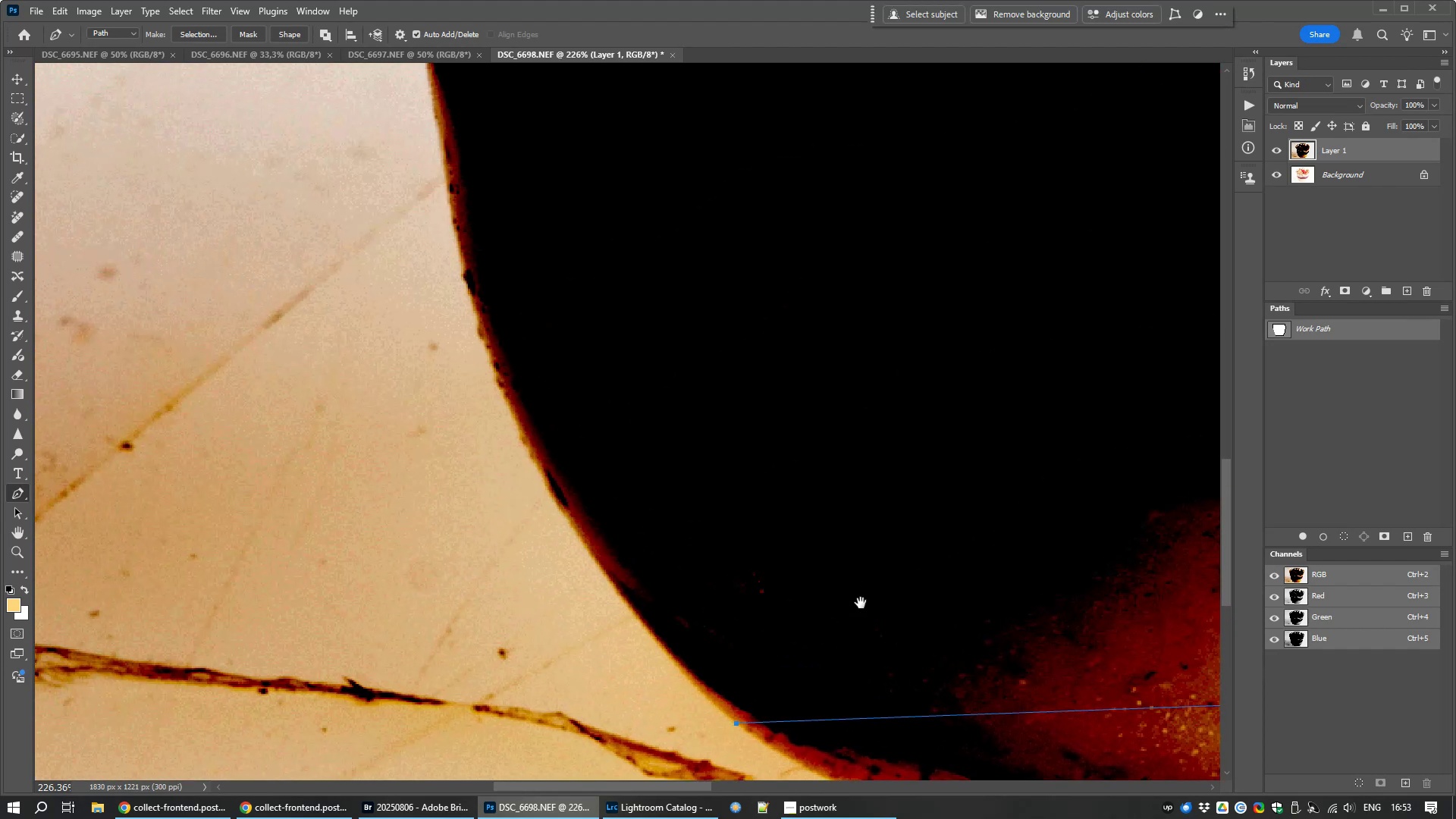 
key(Space)
 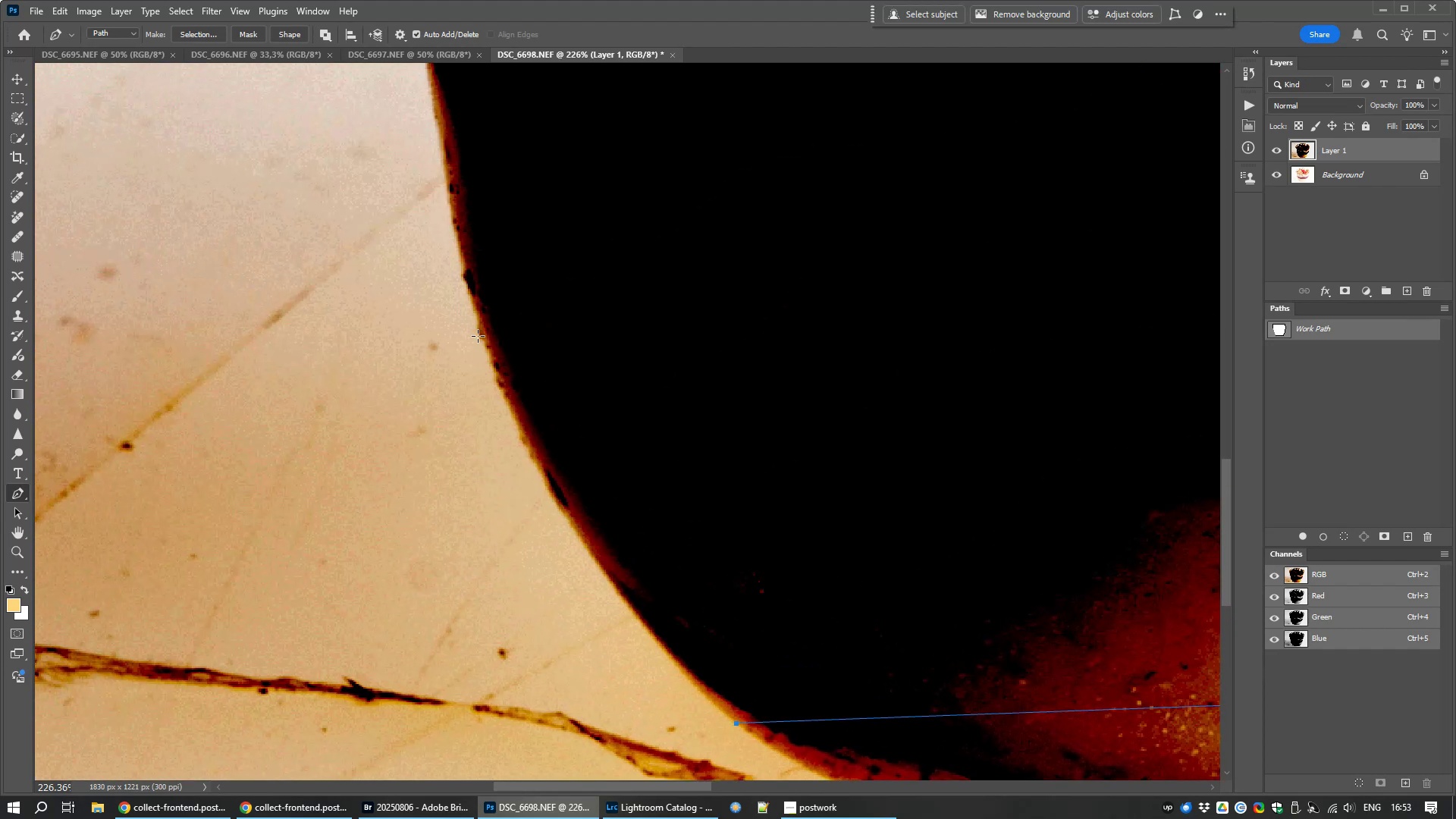 
left_click([481, 337])
 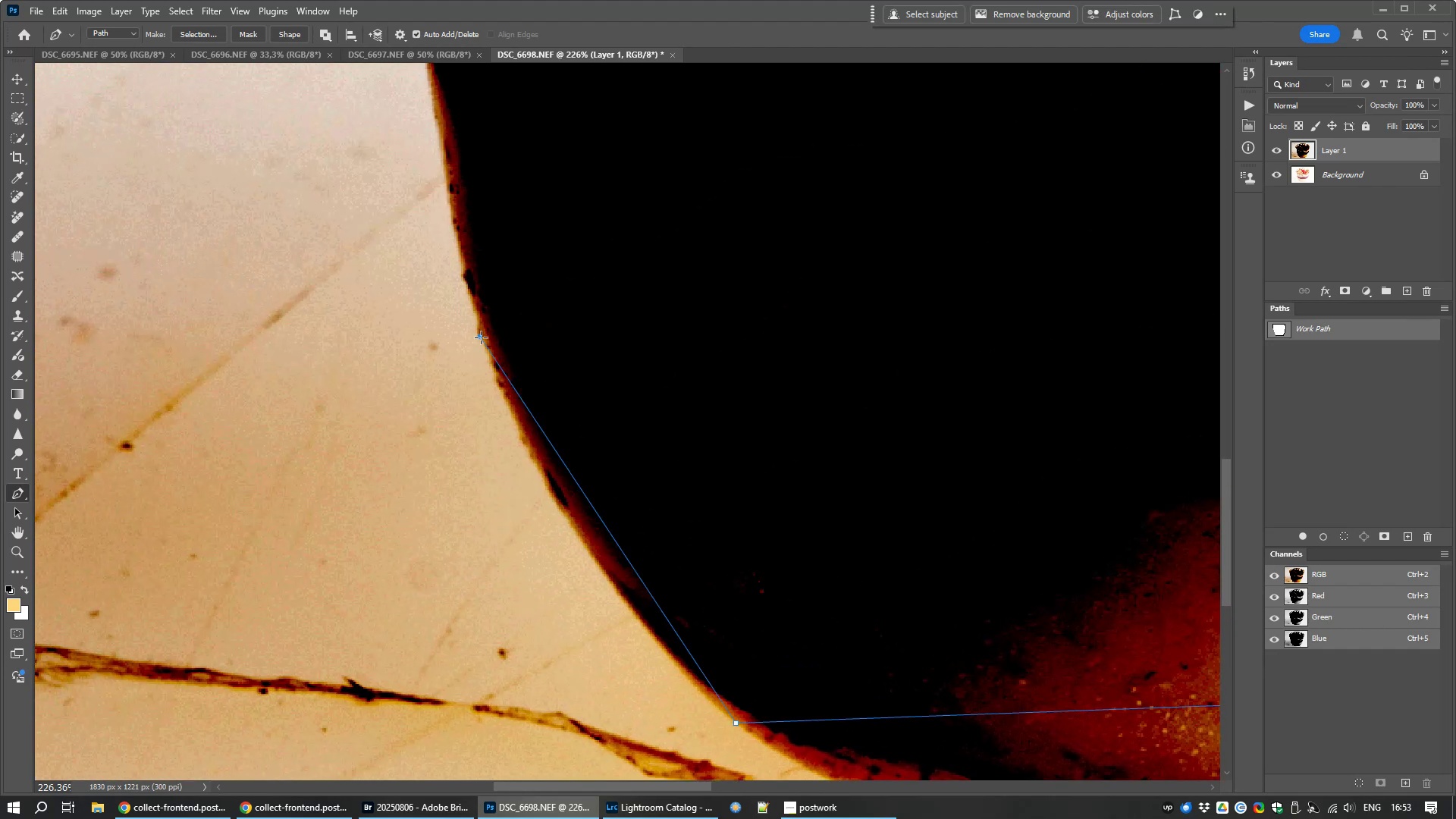 
hold_key(key=Space, duration=1.11)
 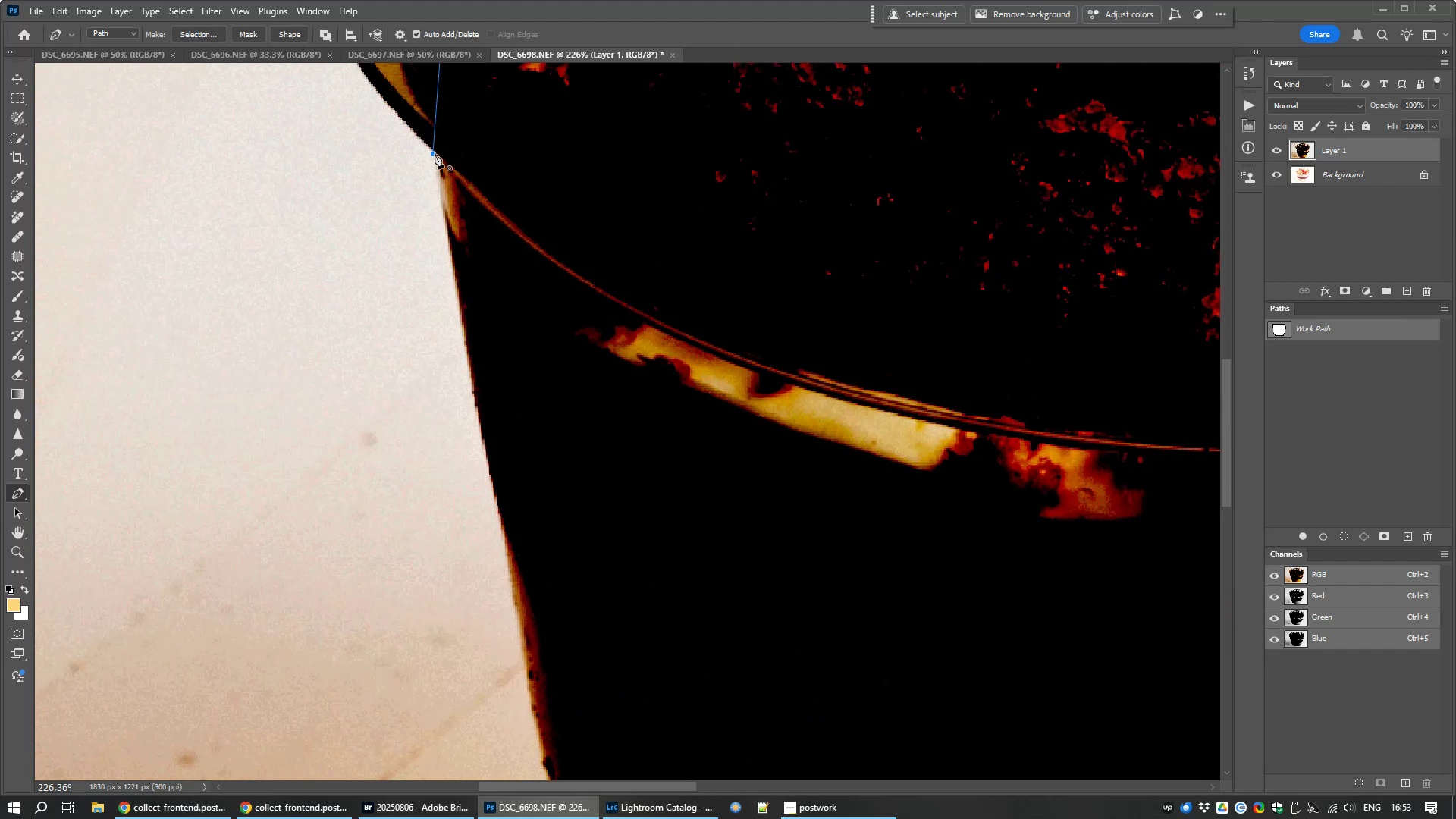 
left_click([431, 155])
 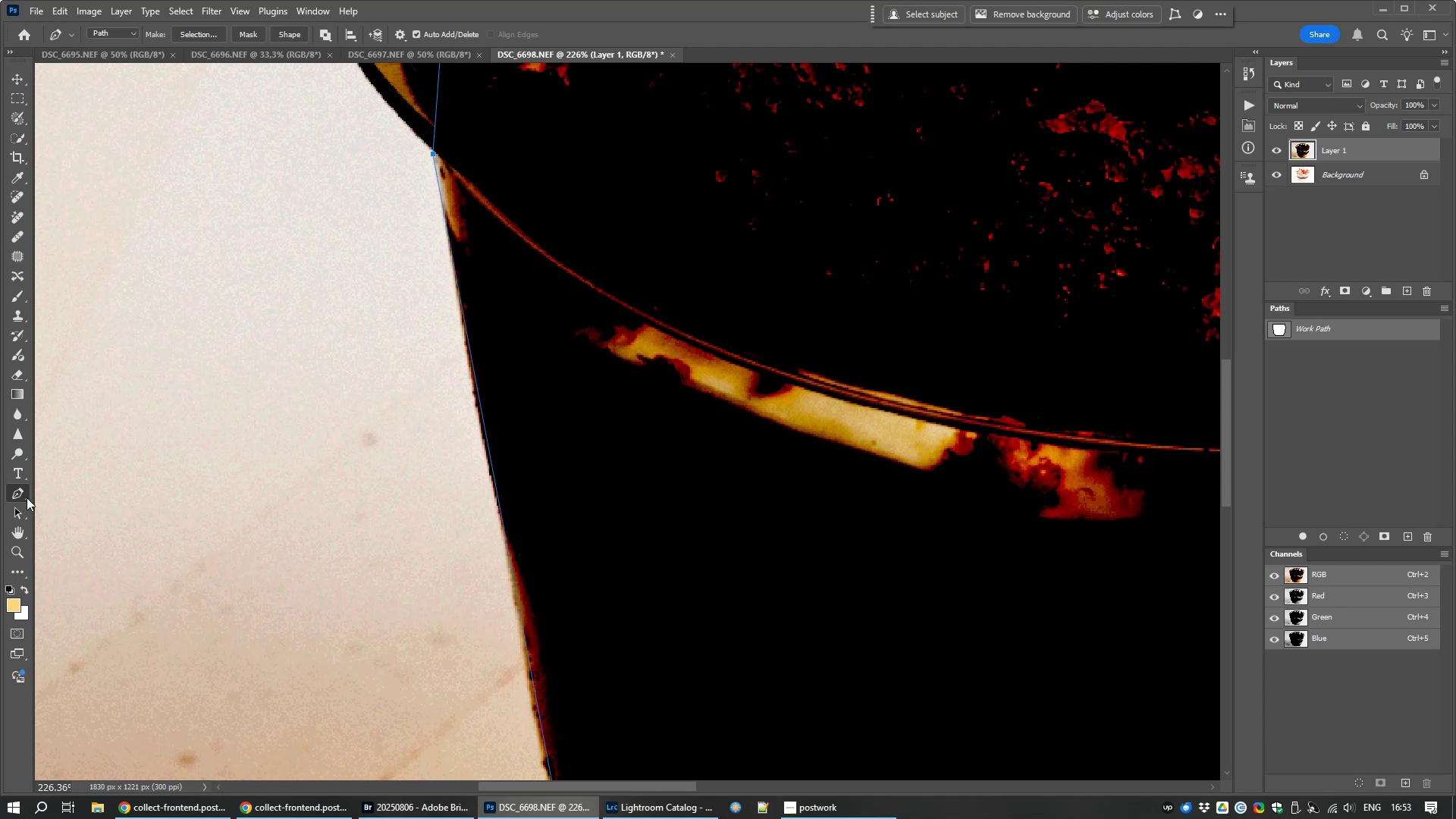 
left_click([25, 496])
 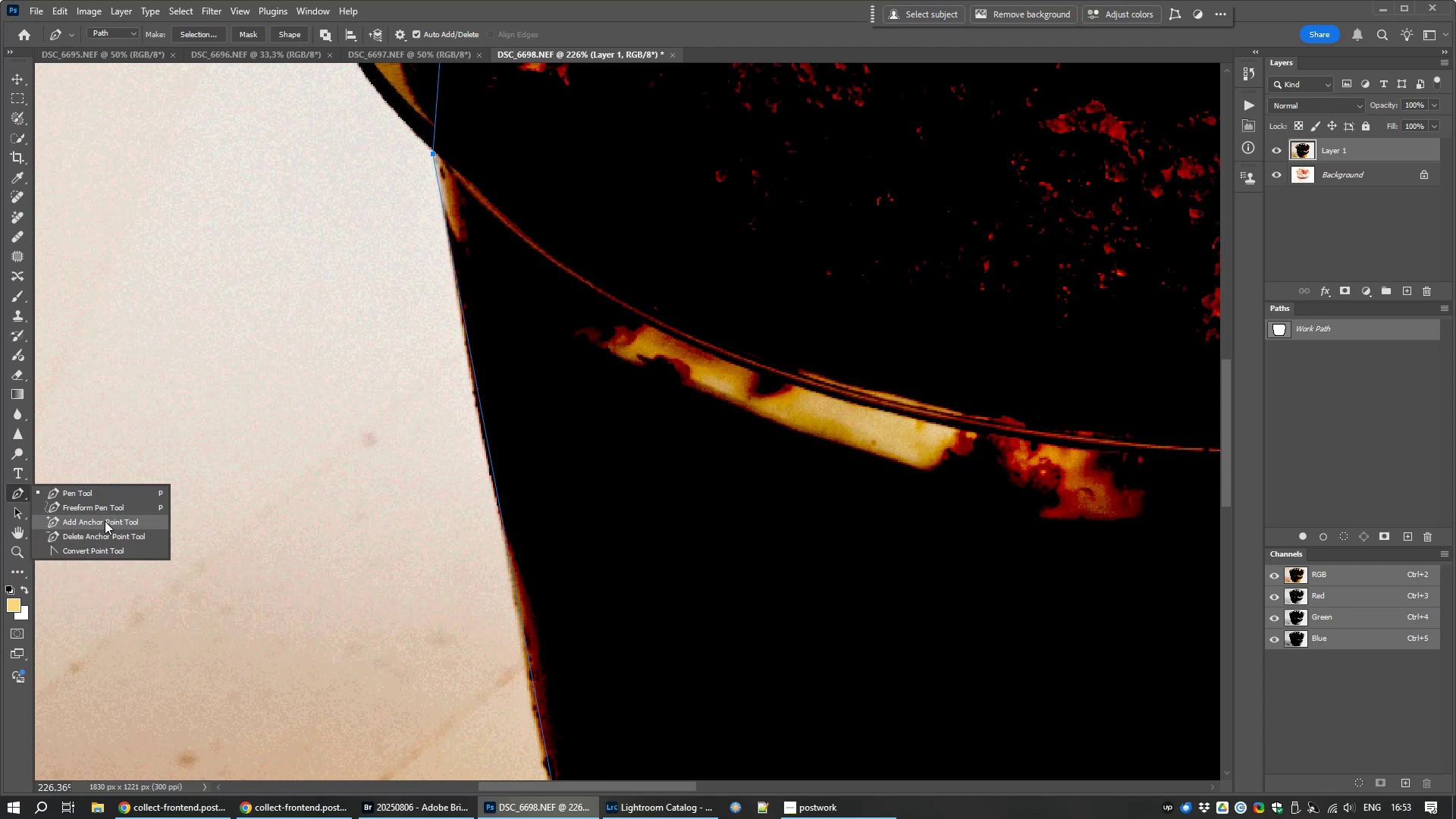 
left_click([105, 521])
 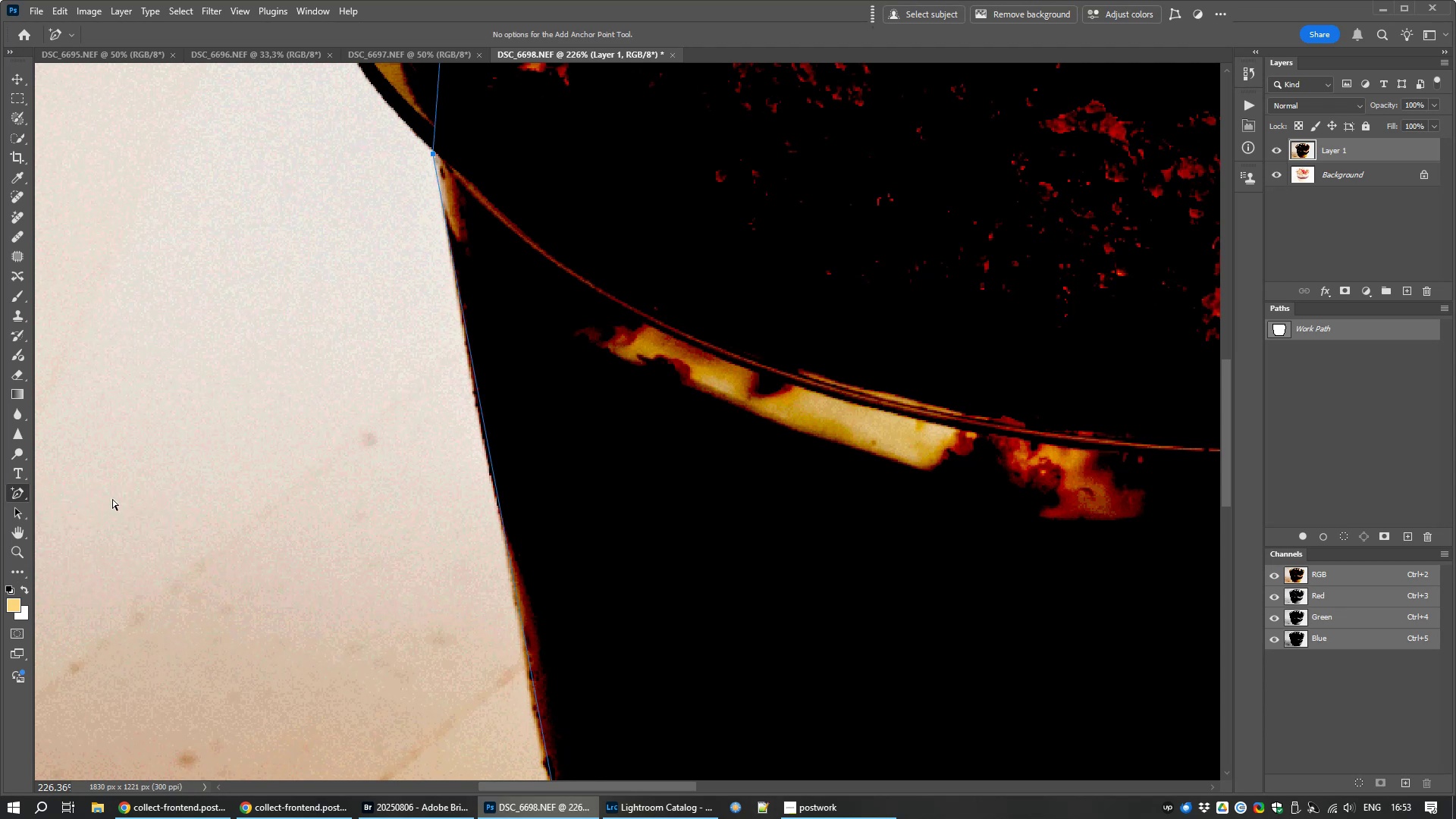 
hold_key(key=Space, duration=1.53)
 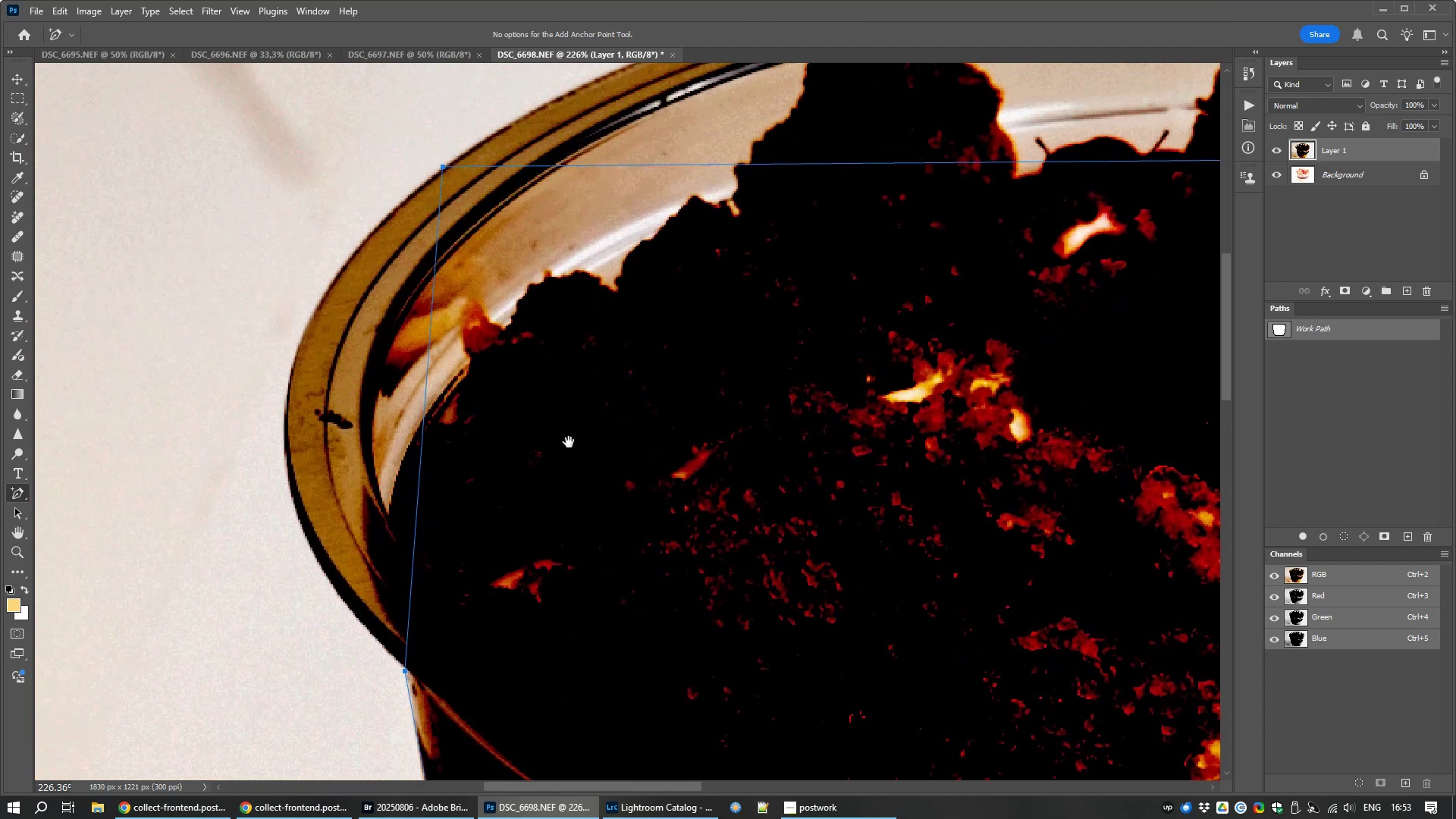 
key(Space)
 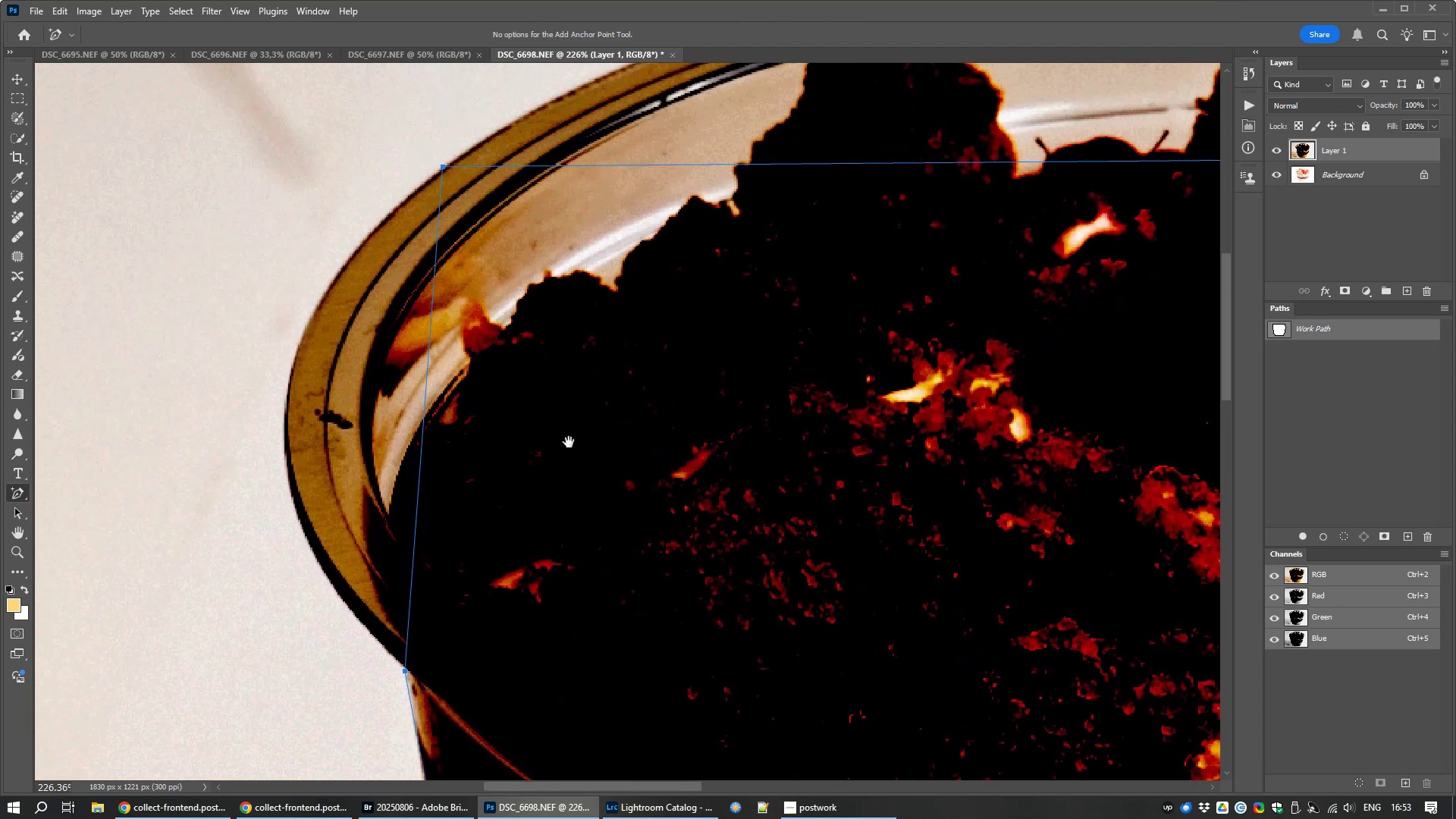 
key(Space)
 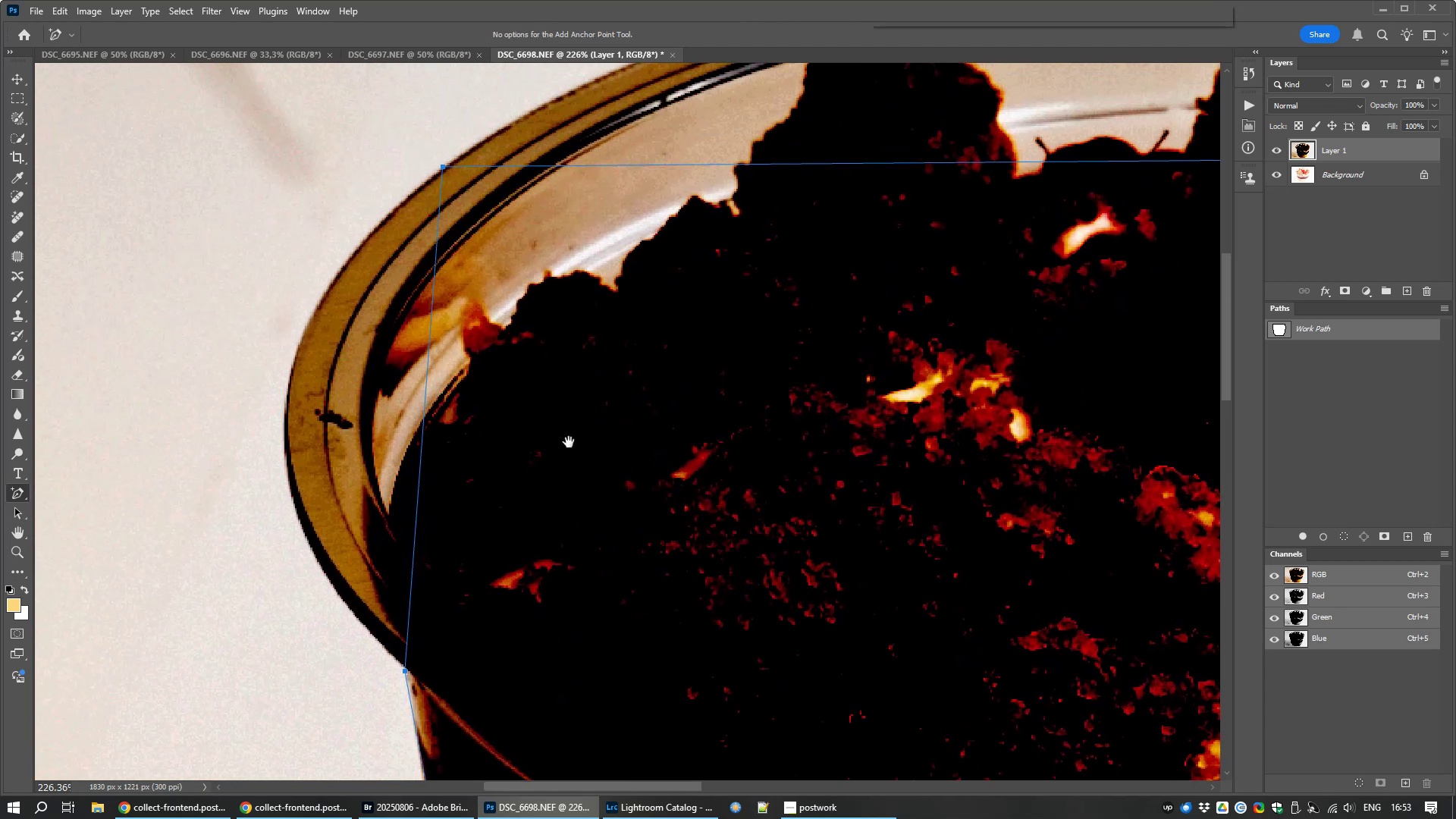 
key(Space)
 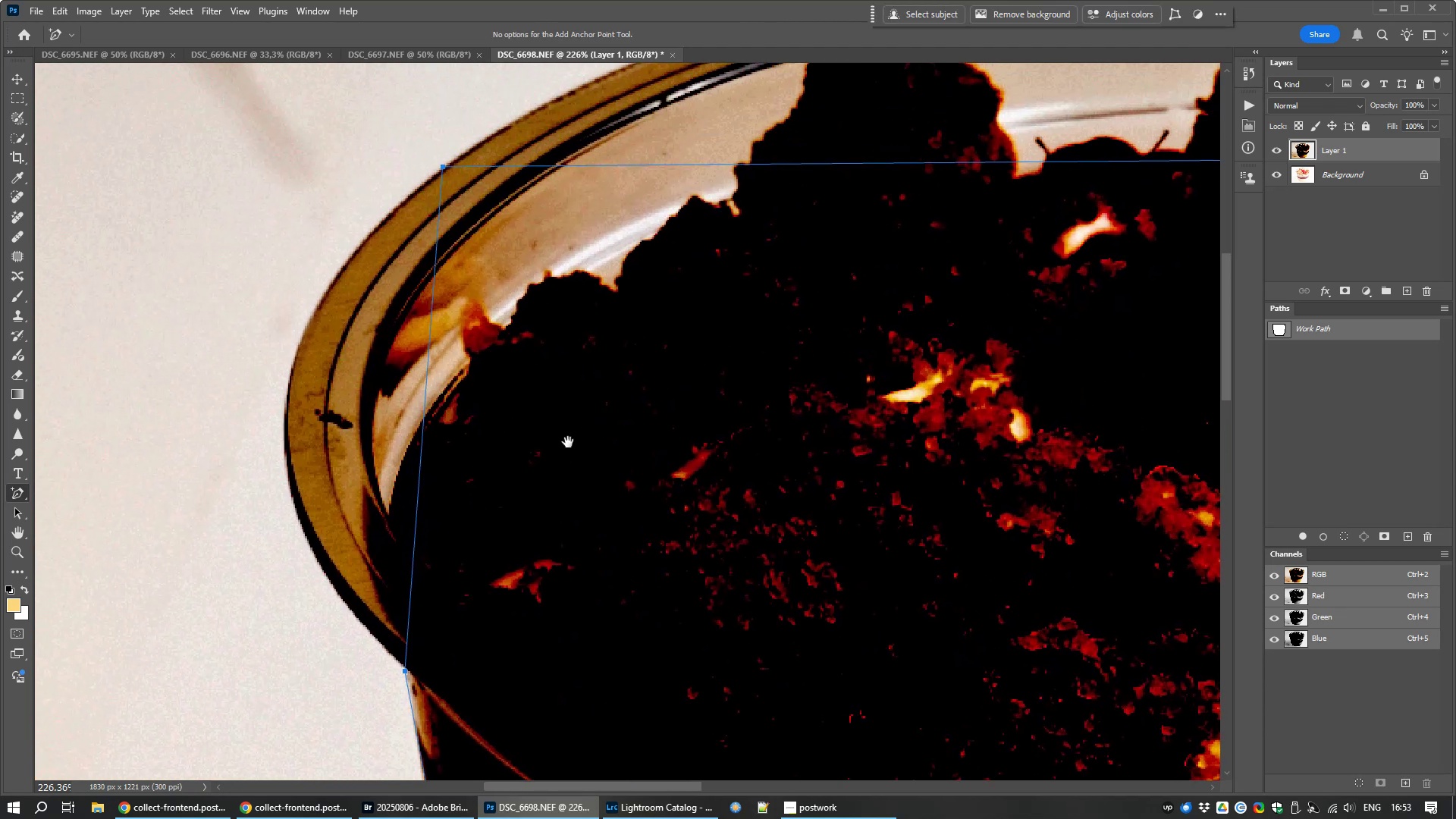 
key(Space)
 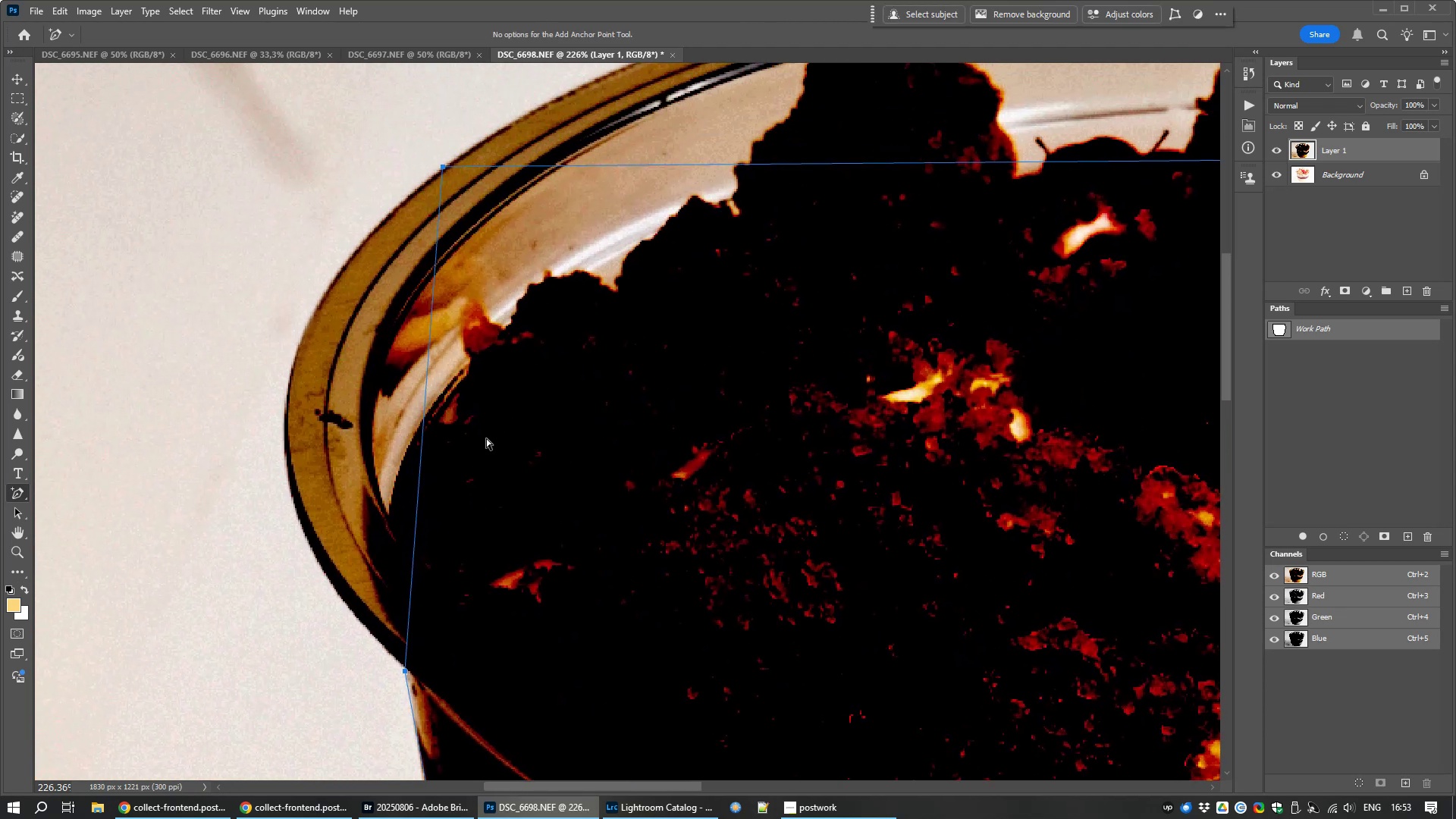 
key(Space)
 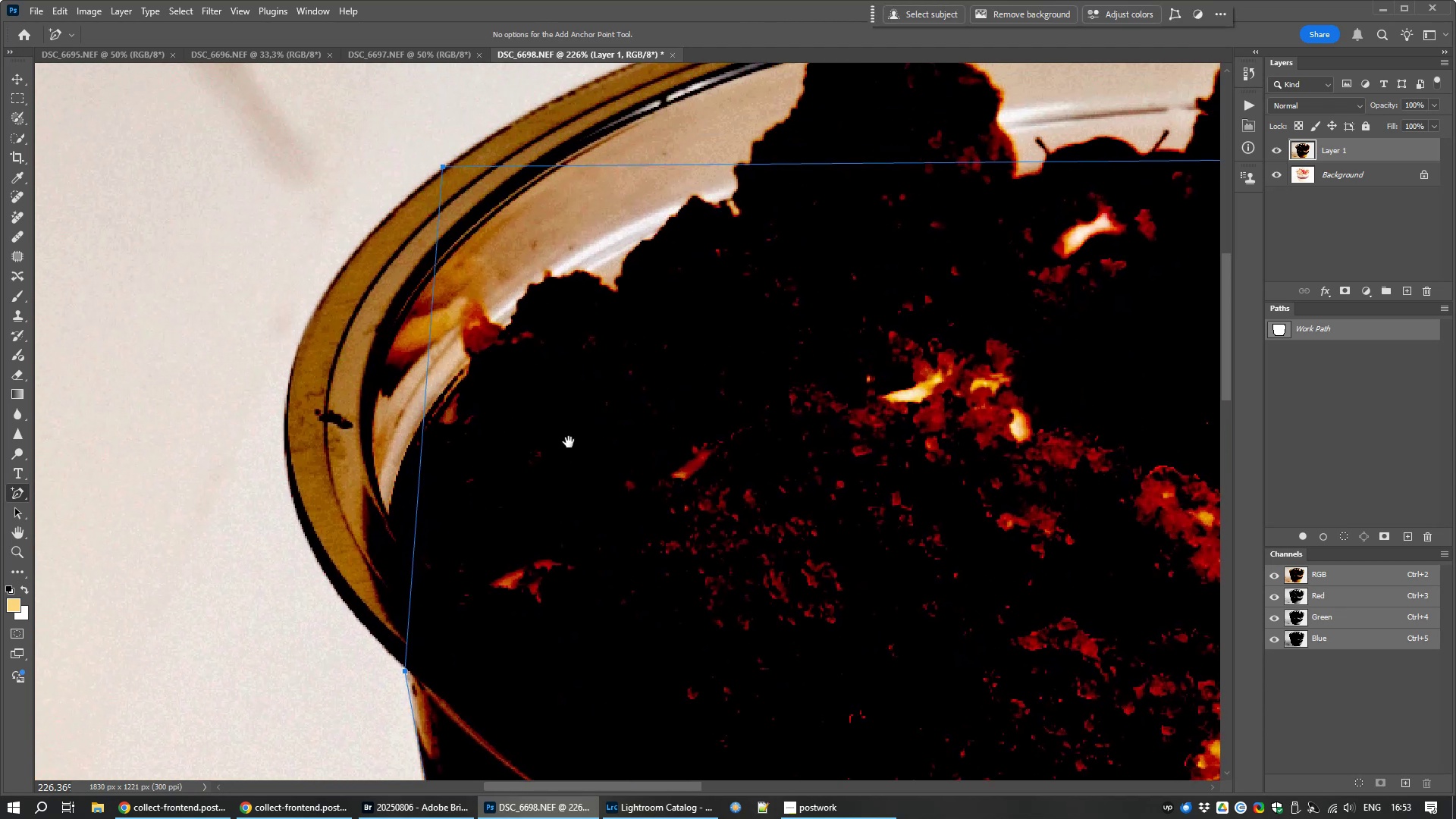 
key(Space)
 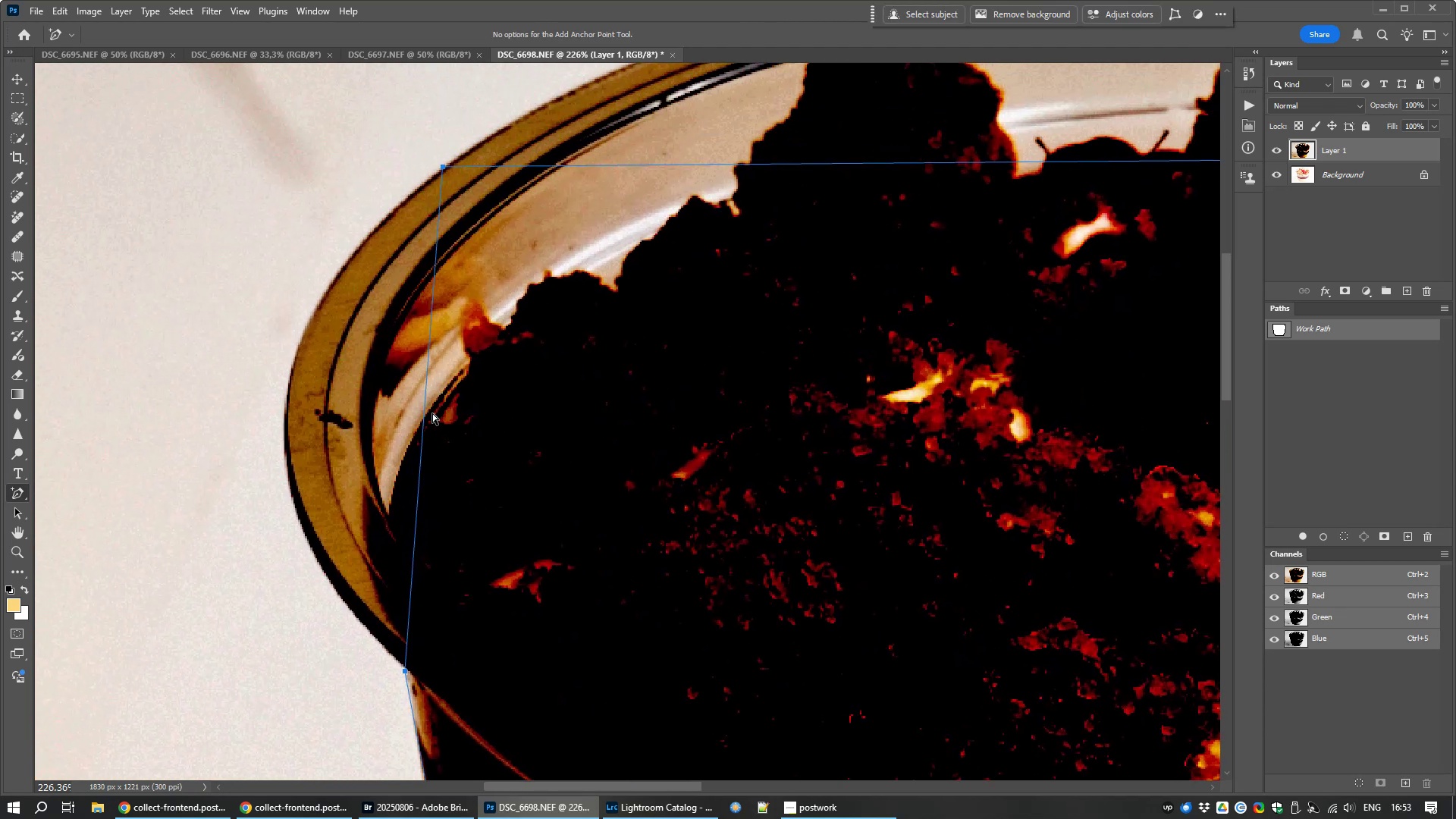 
scroll: coordinate [425, 418], scroll_direction: up, amount: 2.0
 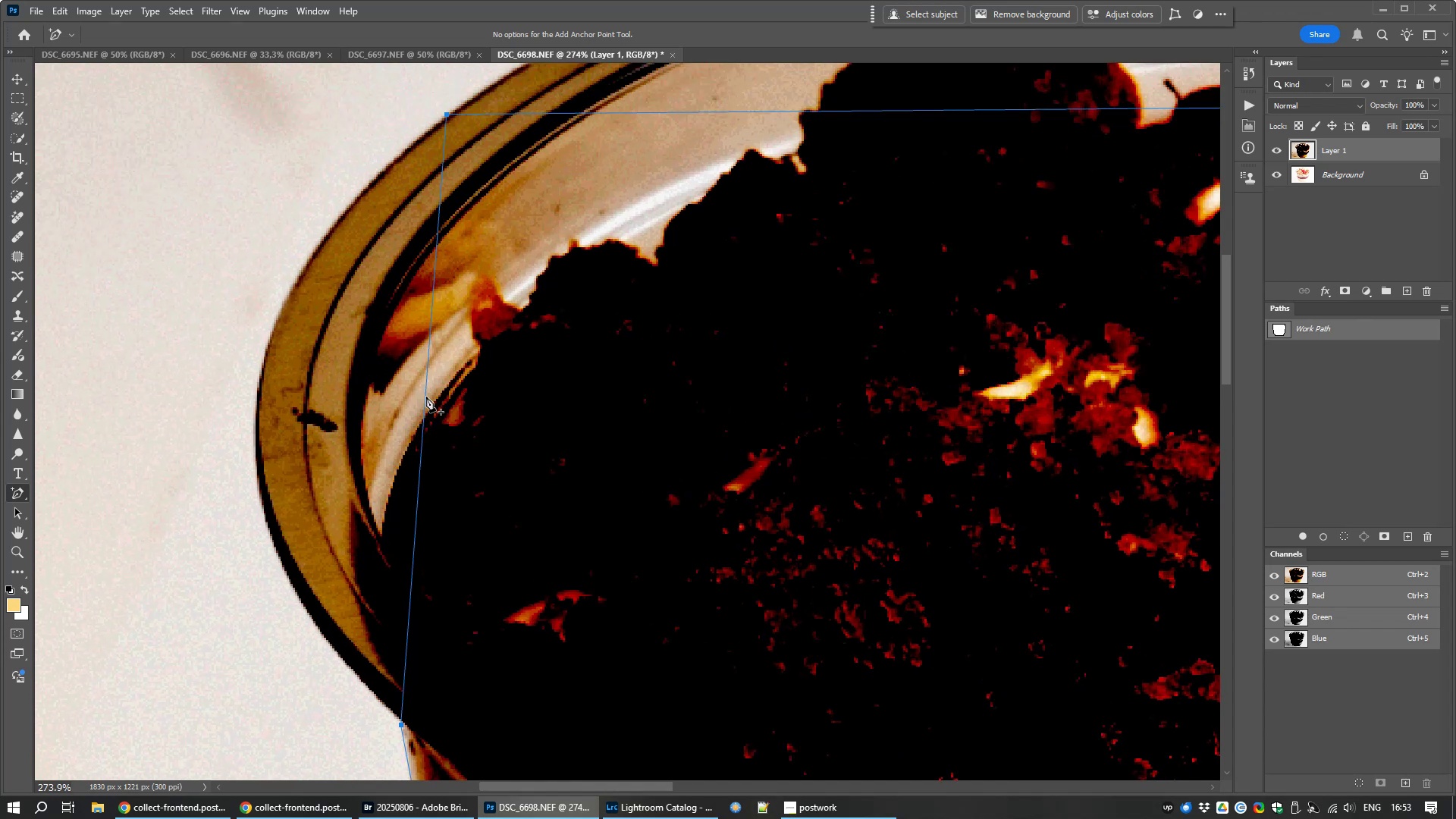 
left_click([426, 397])
 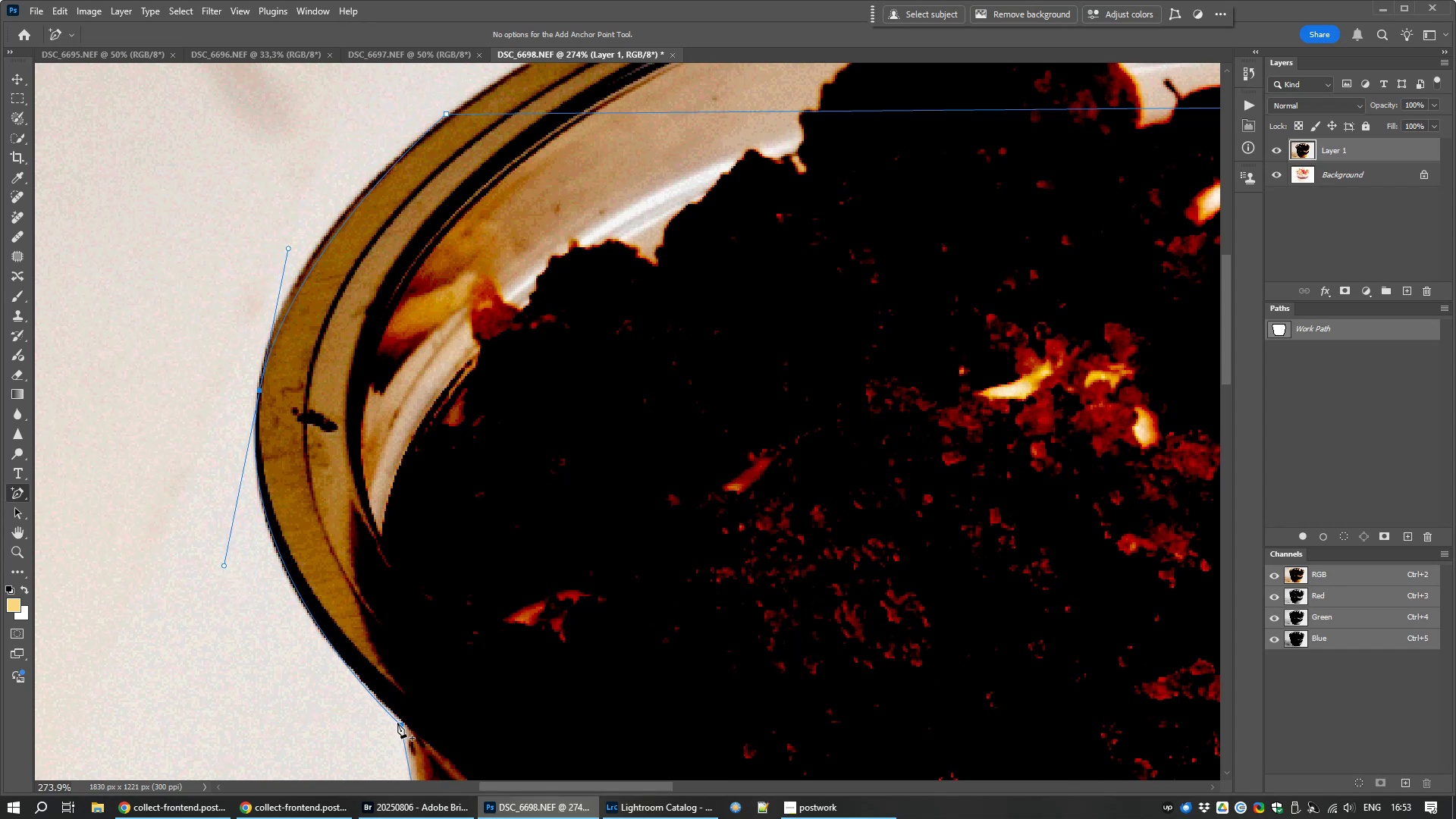 
wait(21.87)
 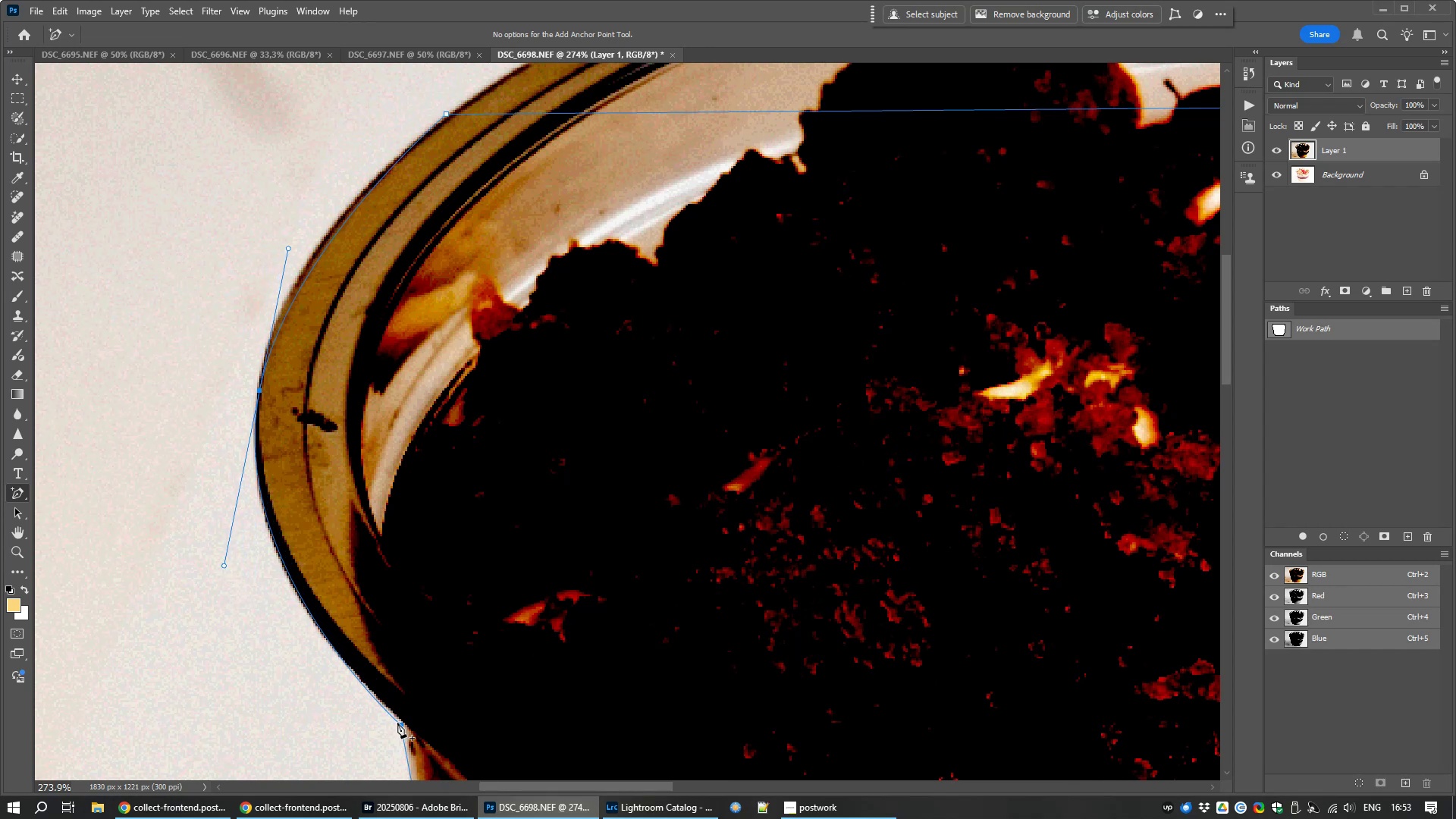 
scroll: coordinate [257, 415], scroll_direction: up, amount: 6.0
 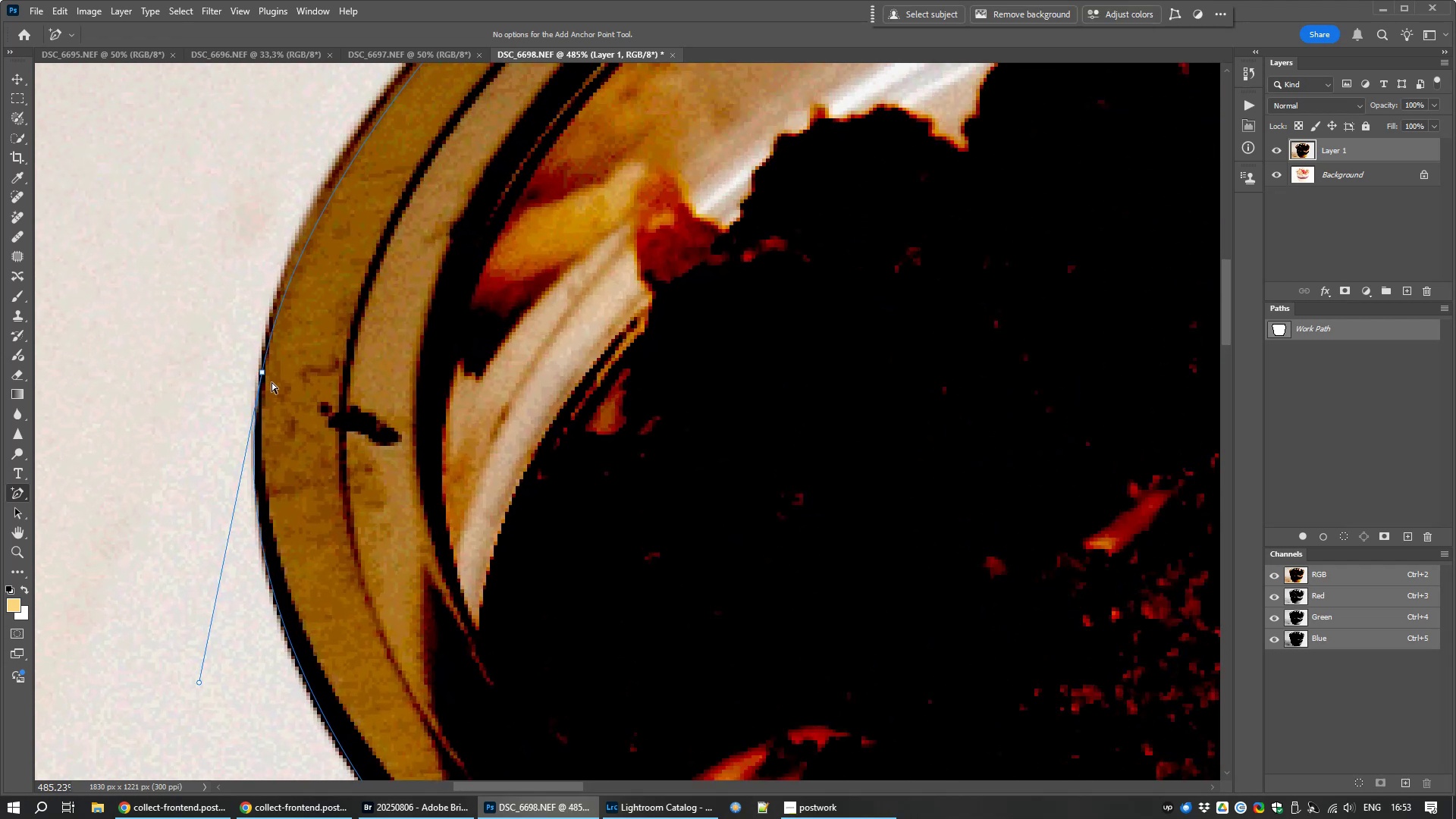 
scroll: coordinate [278, 406], scroll_direction: down, amount: 5.0
 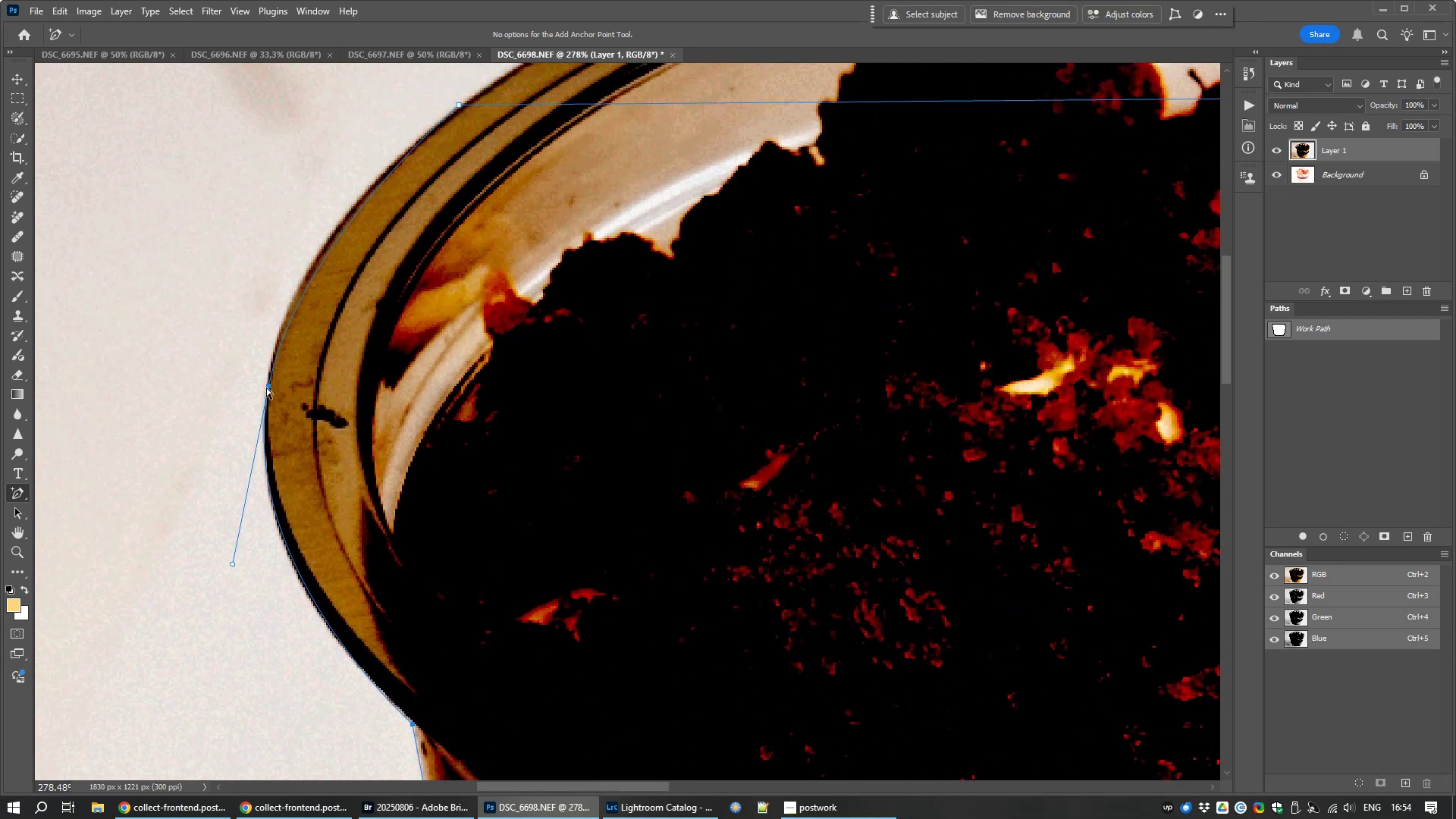 
left_click([270, 384])
 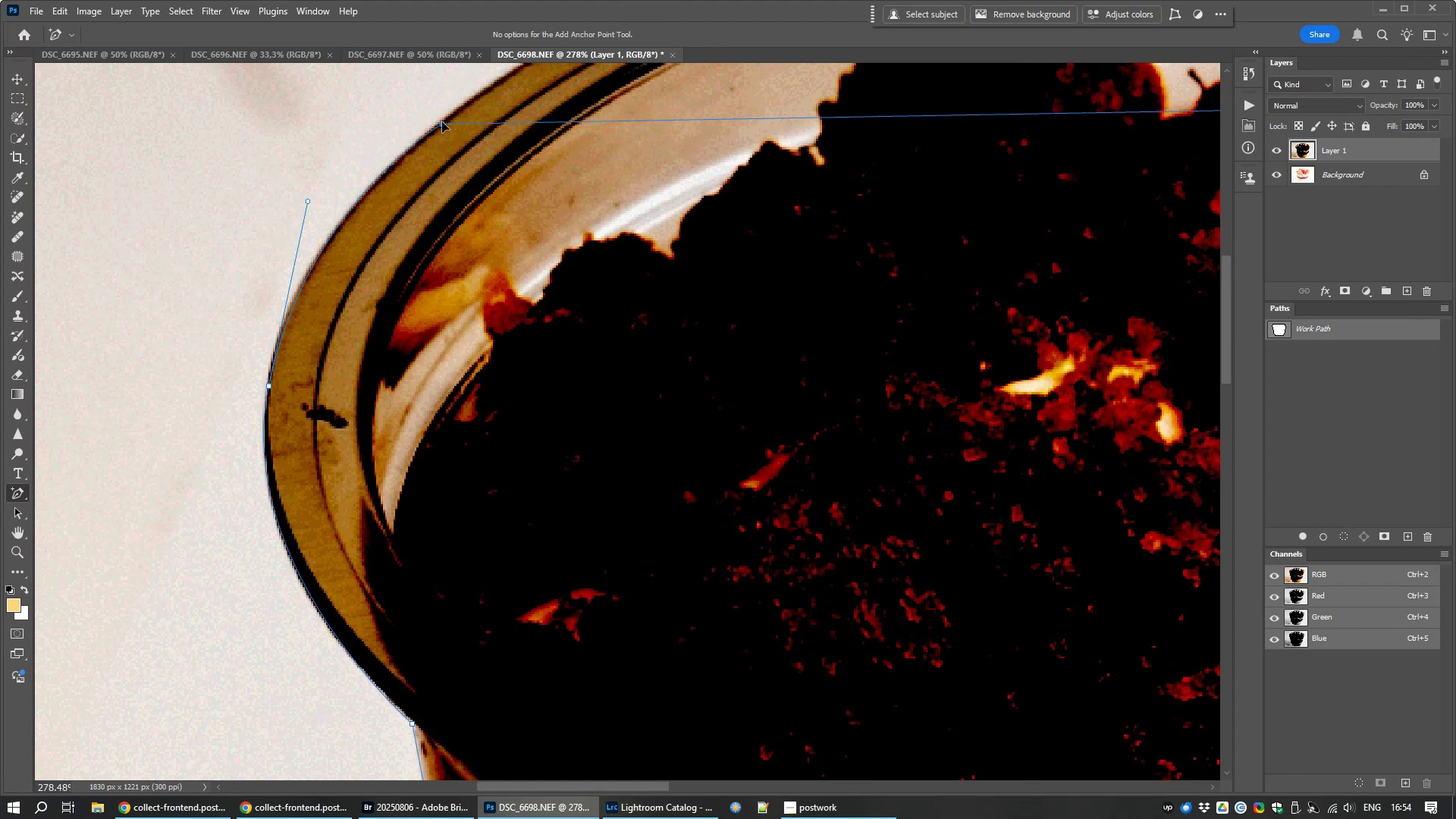 
wait(21.15)
 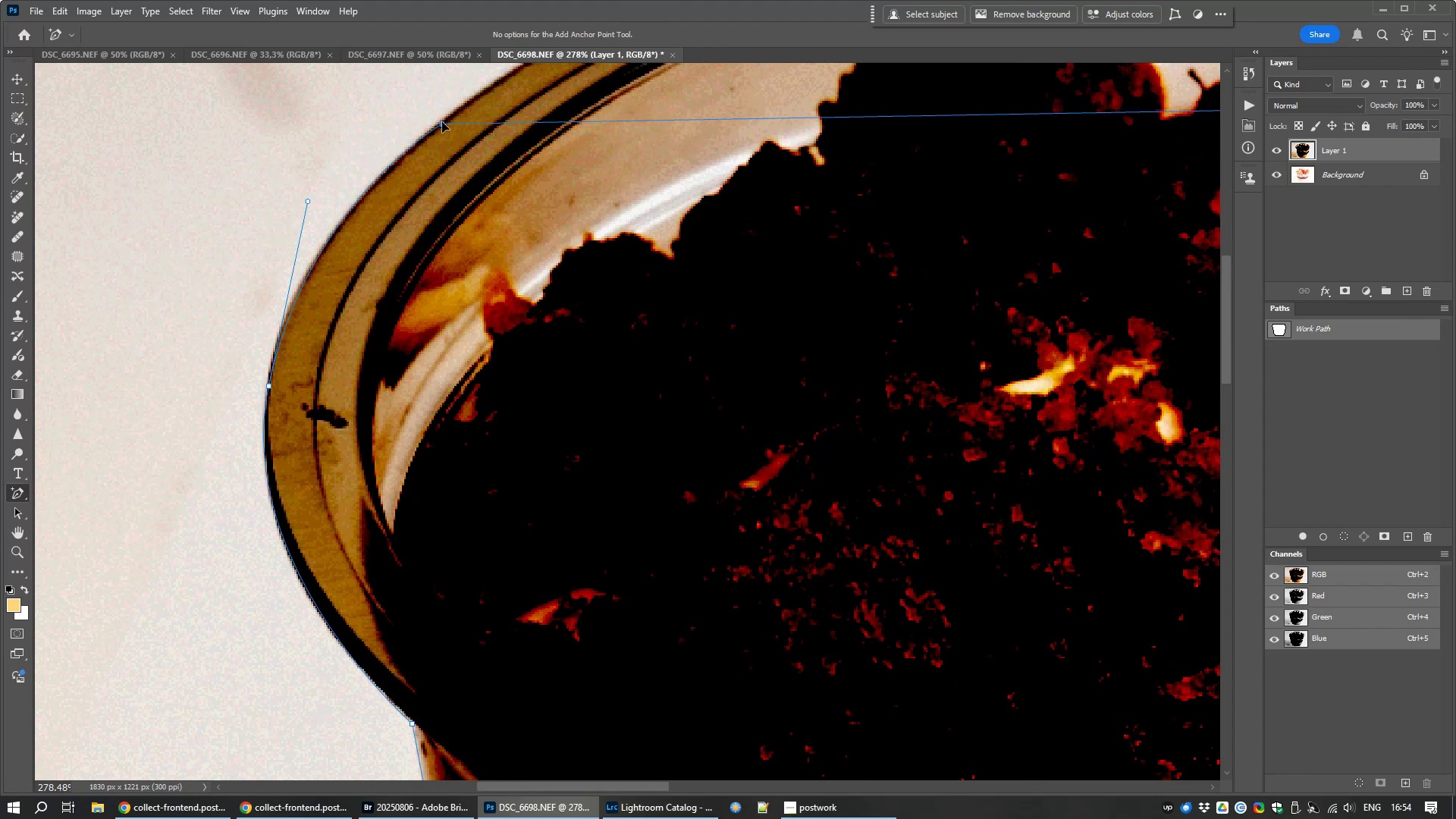 
hold_key(key=ControlLeft, duration=1.43)
left_click([271, 373])
 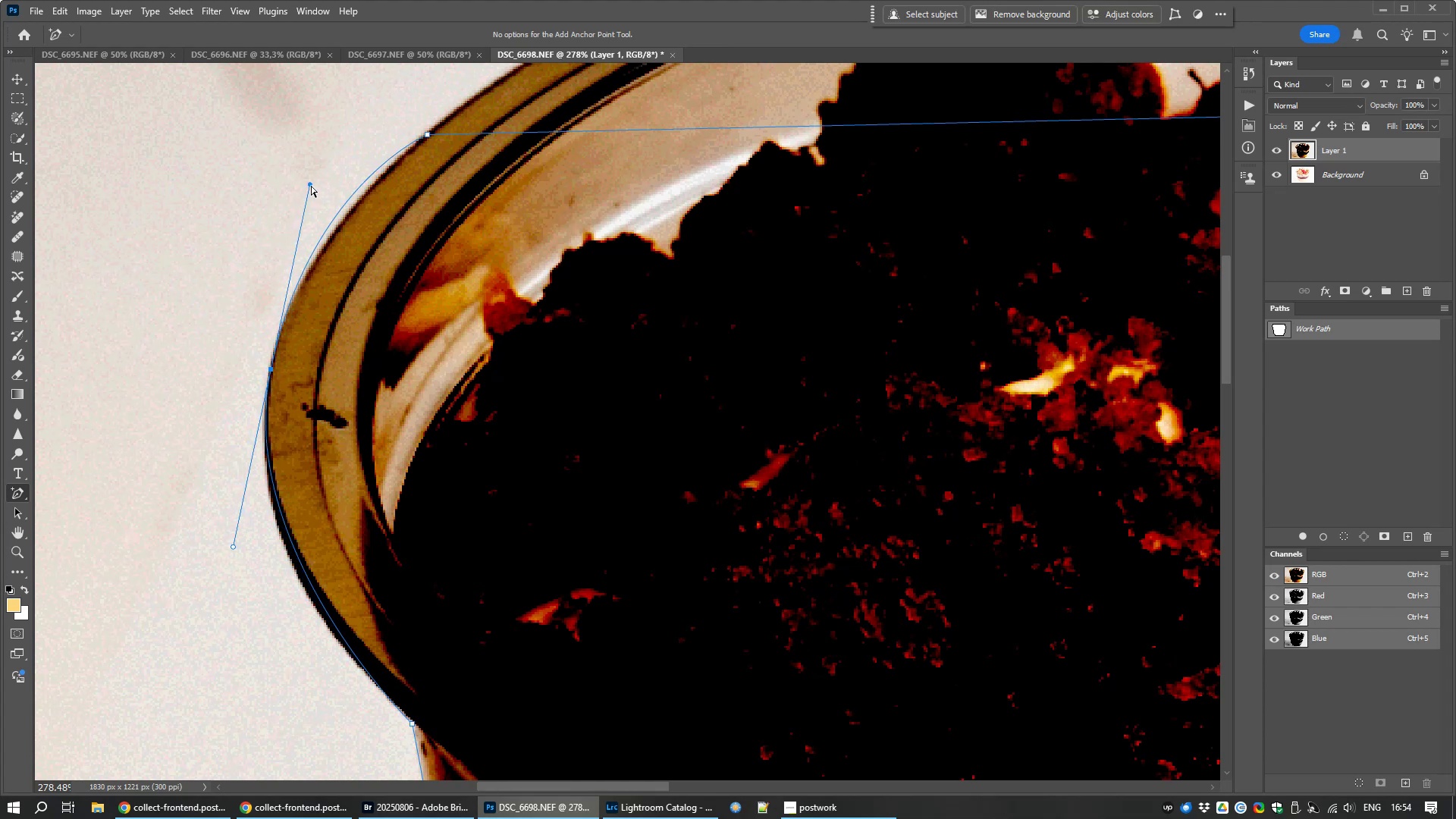 
wait(12.06)
 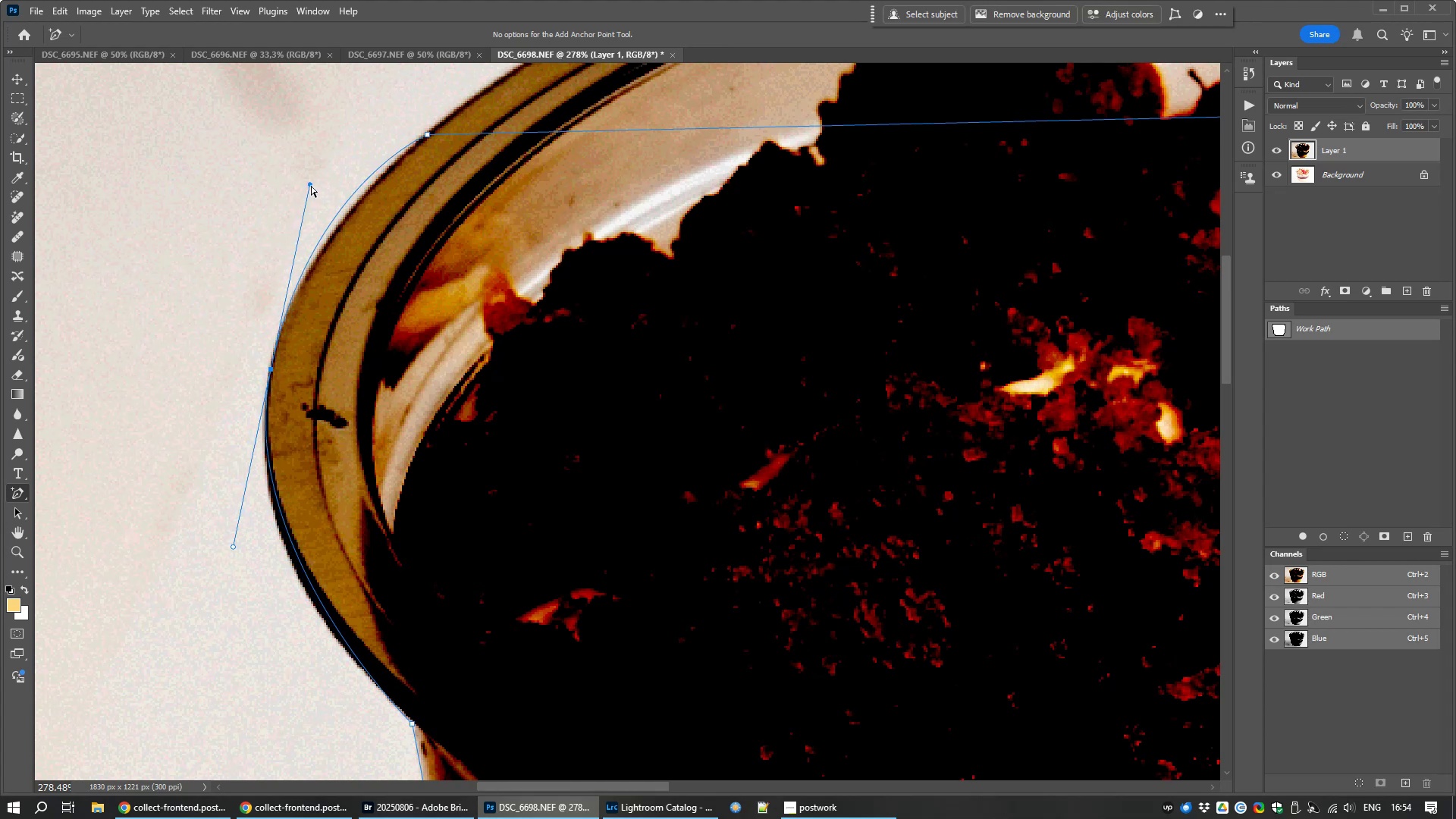 
hold_key(key=ControlLeft, duration=1.52)
 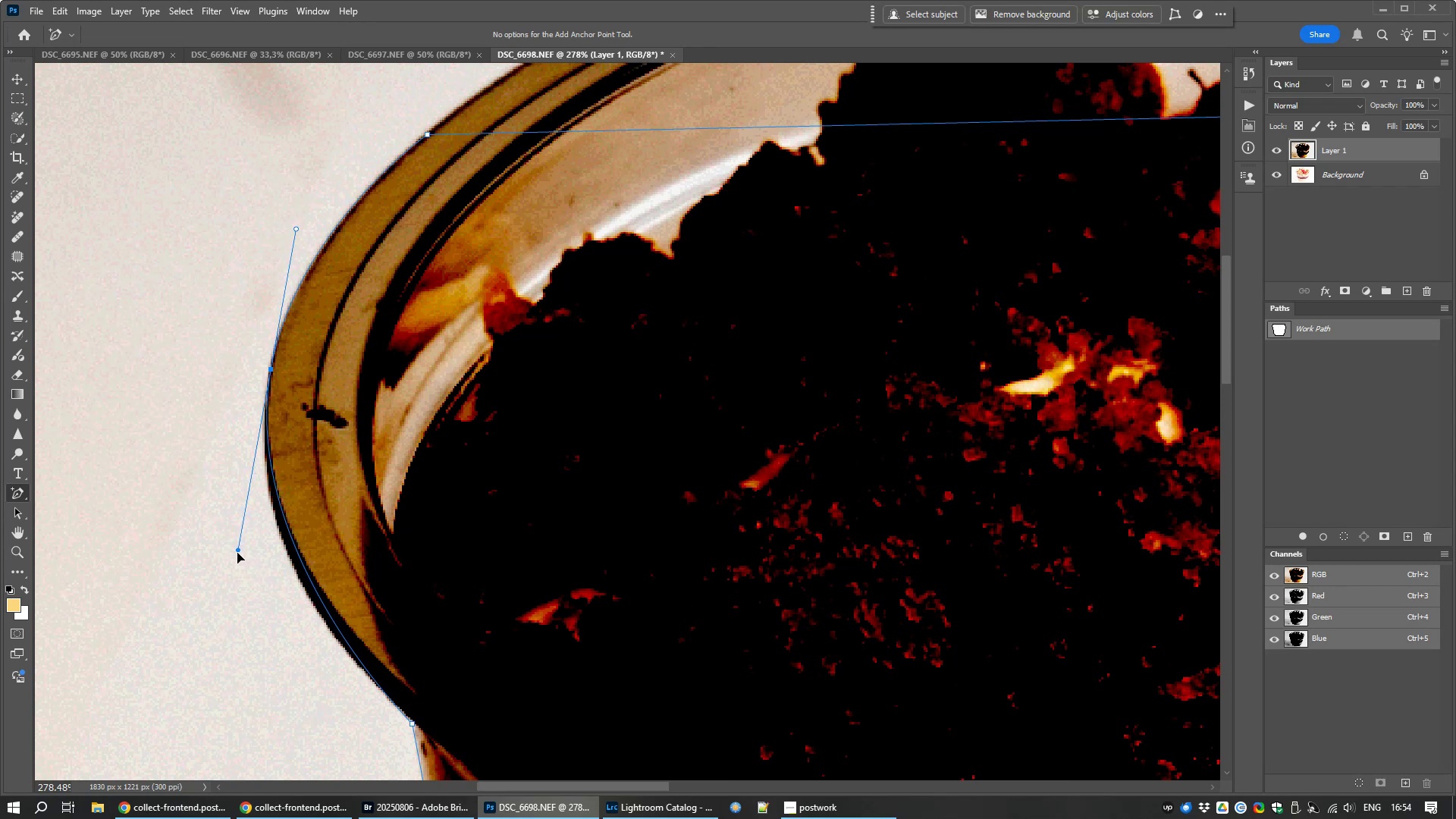 
hold_key(key=ControlLeft, duration=1.52)
 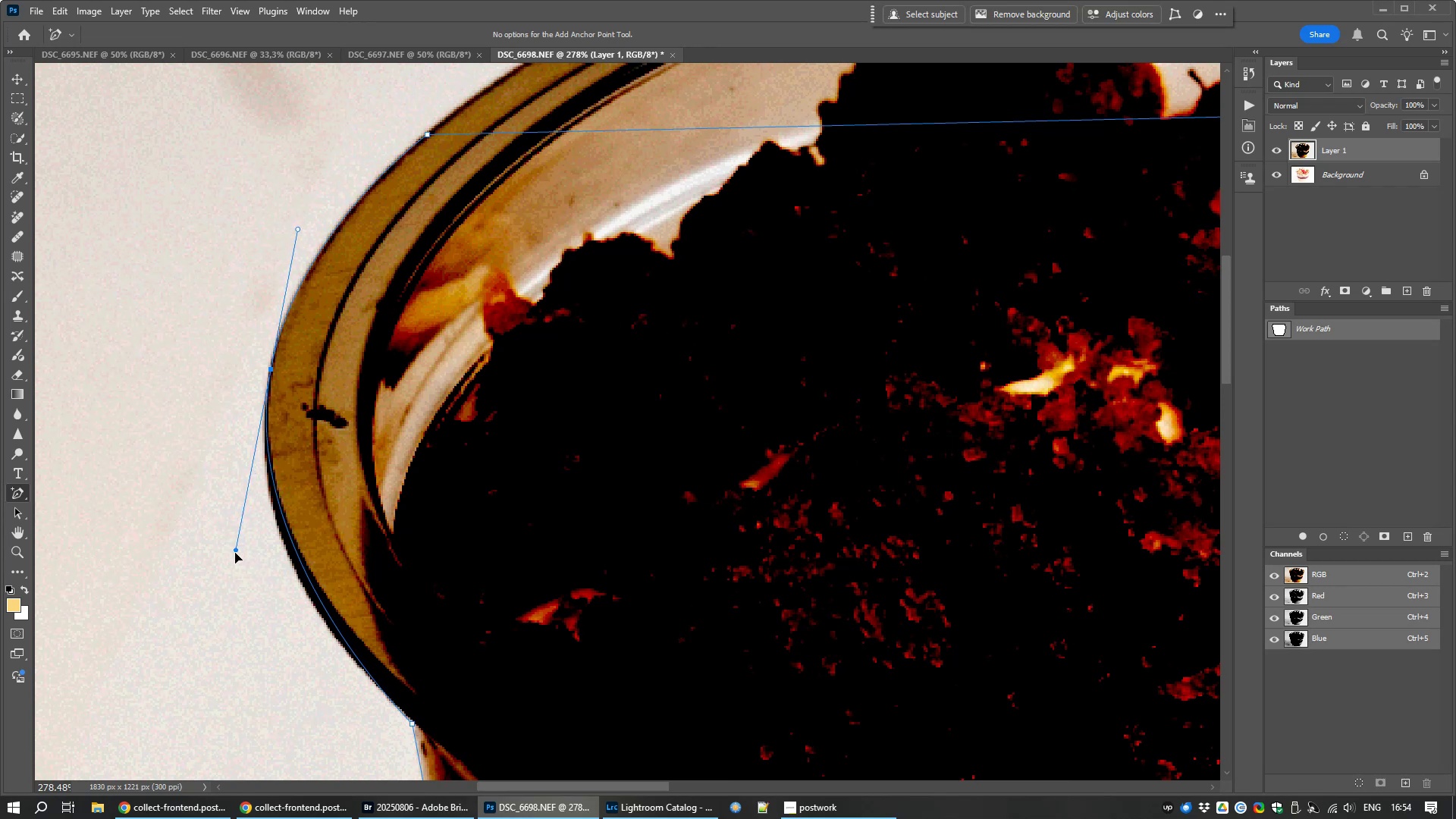 
hold_key(key=AltLeft, duration=1.53)
 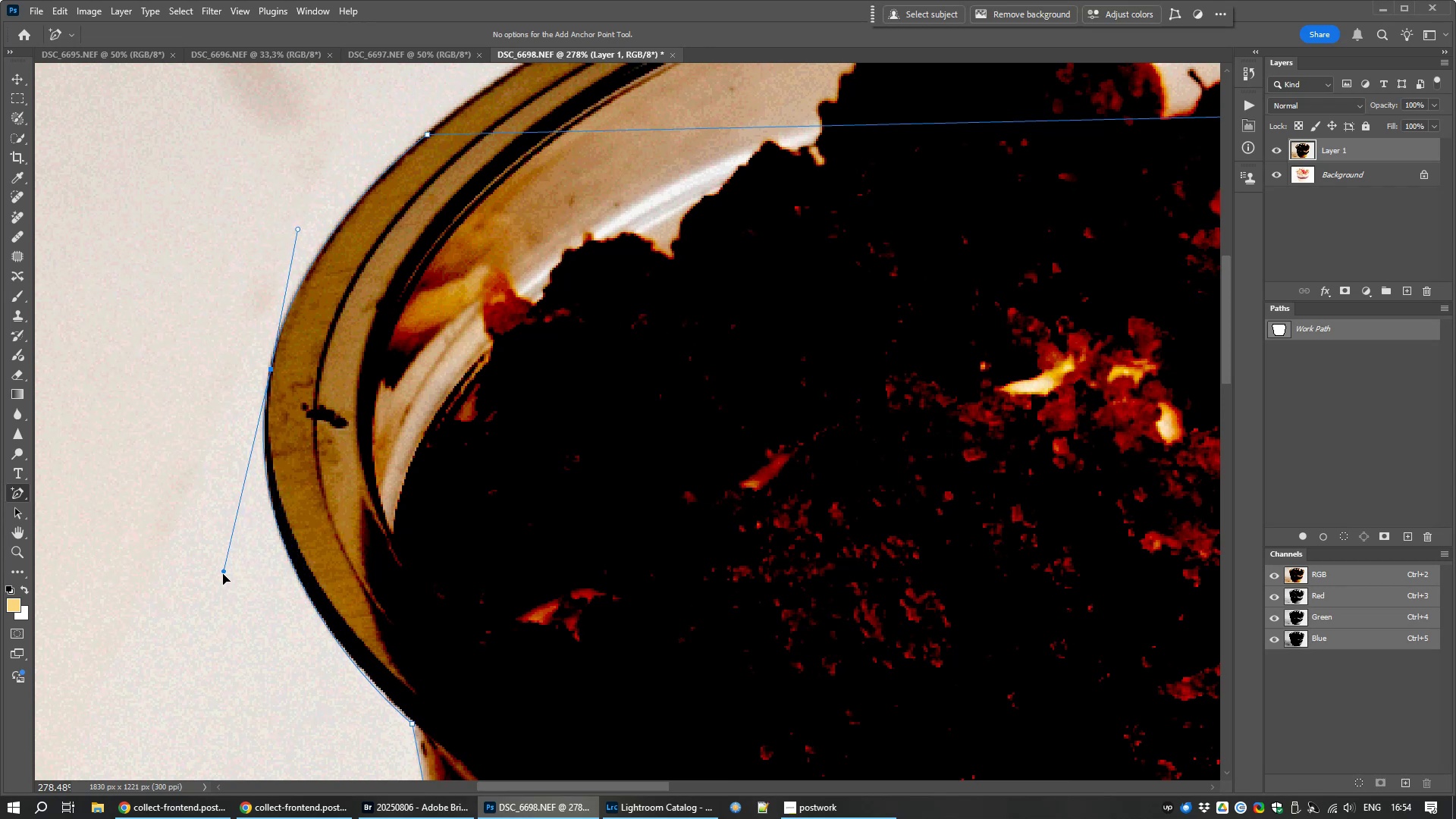 
hold_key(key=AltLeft, duration=1.53)
 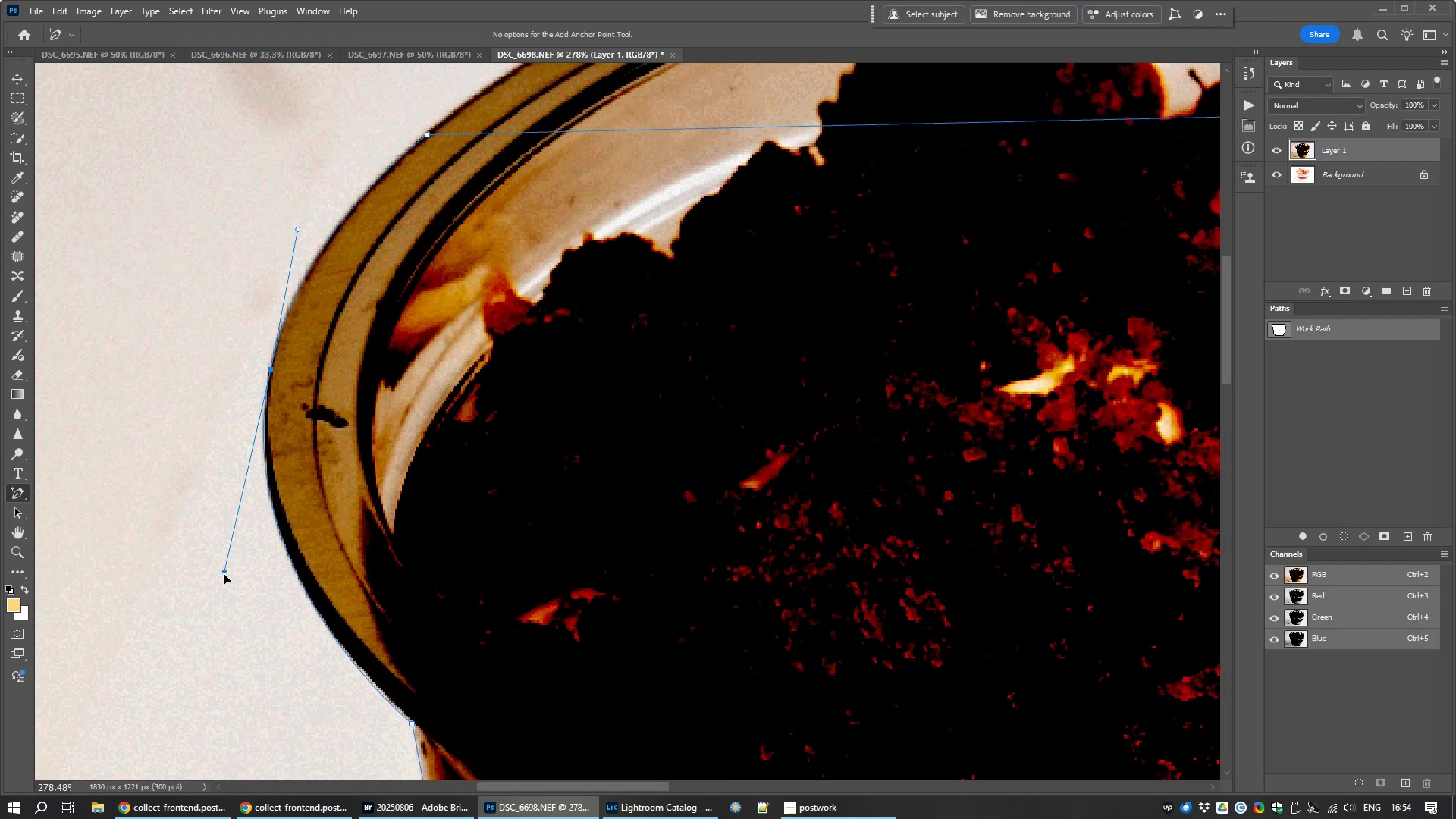 
hold_key(key=AltLeft, duration=0.8)
 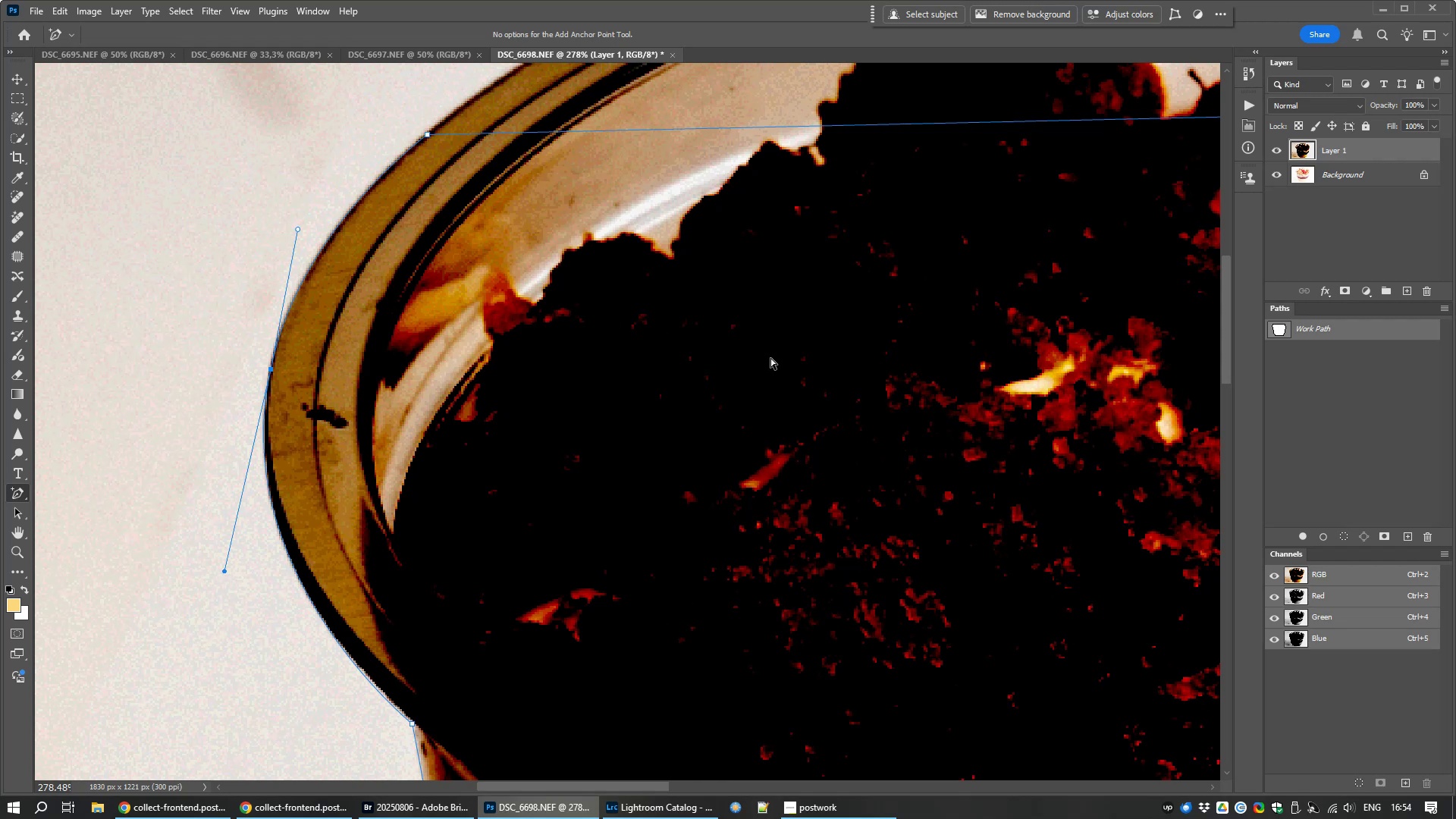 
hold_key(key=Space, duration=0.82)
 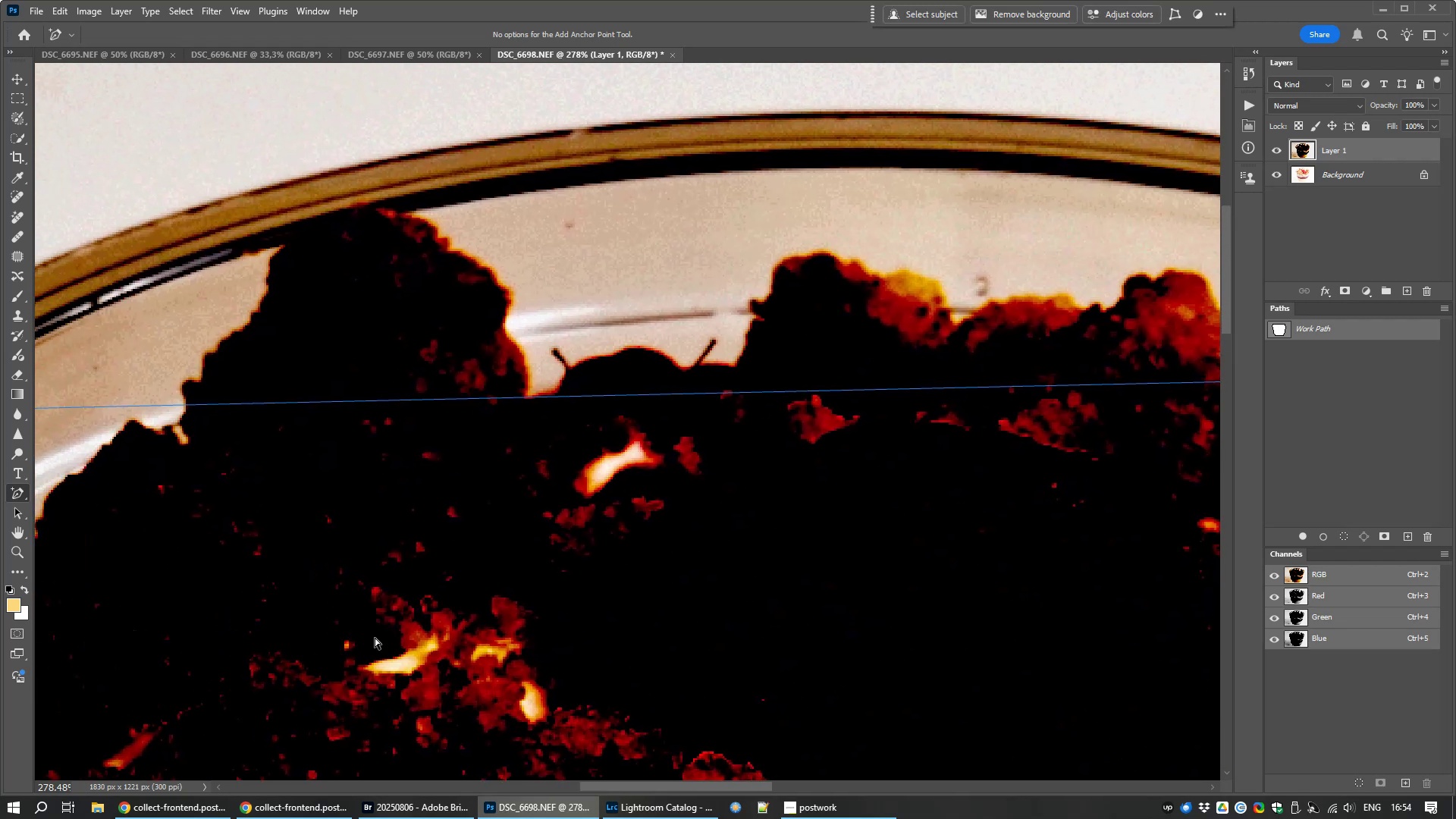 
scroll: coordinate [755, 612], scroll_direction: down, amount: 8.0
 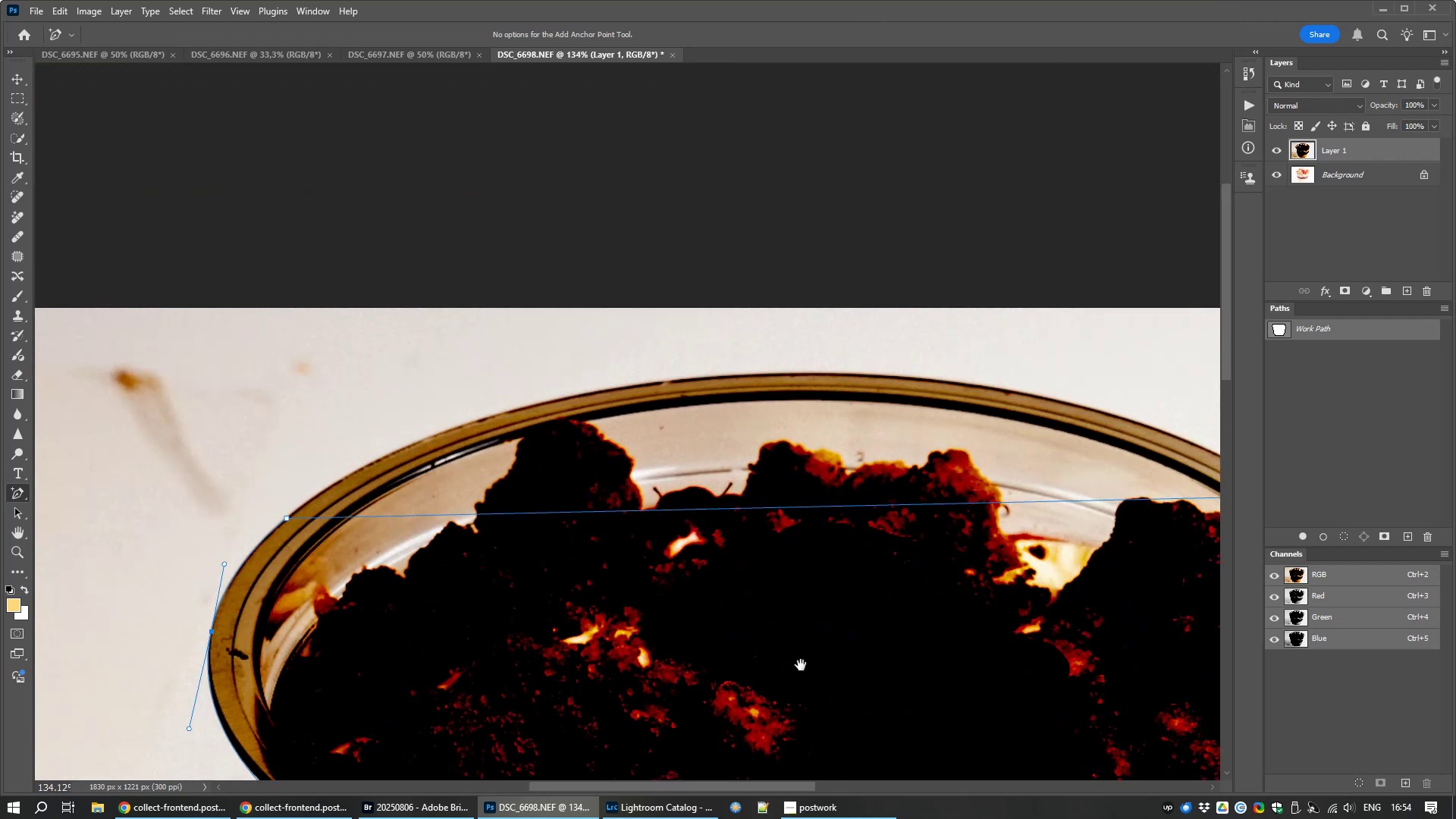 
hold_key(key=Space, duration=0.87)
 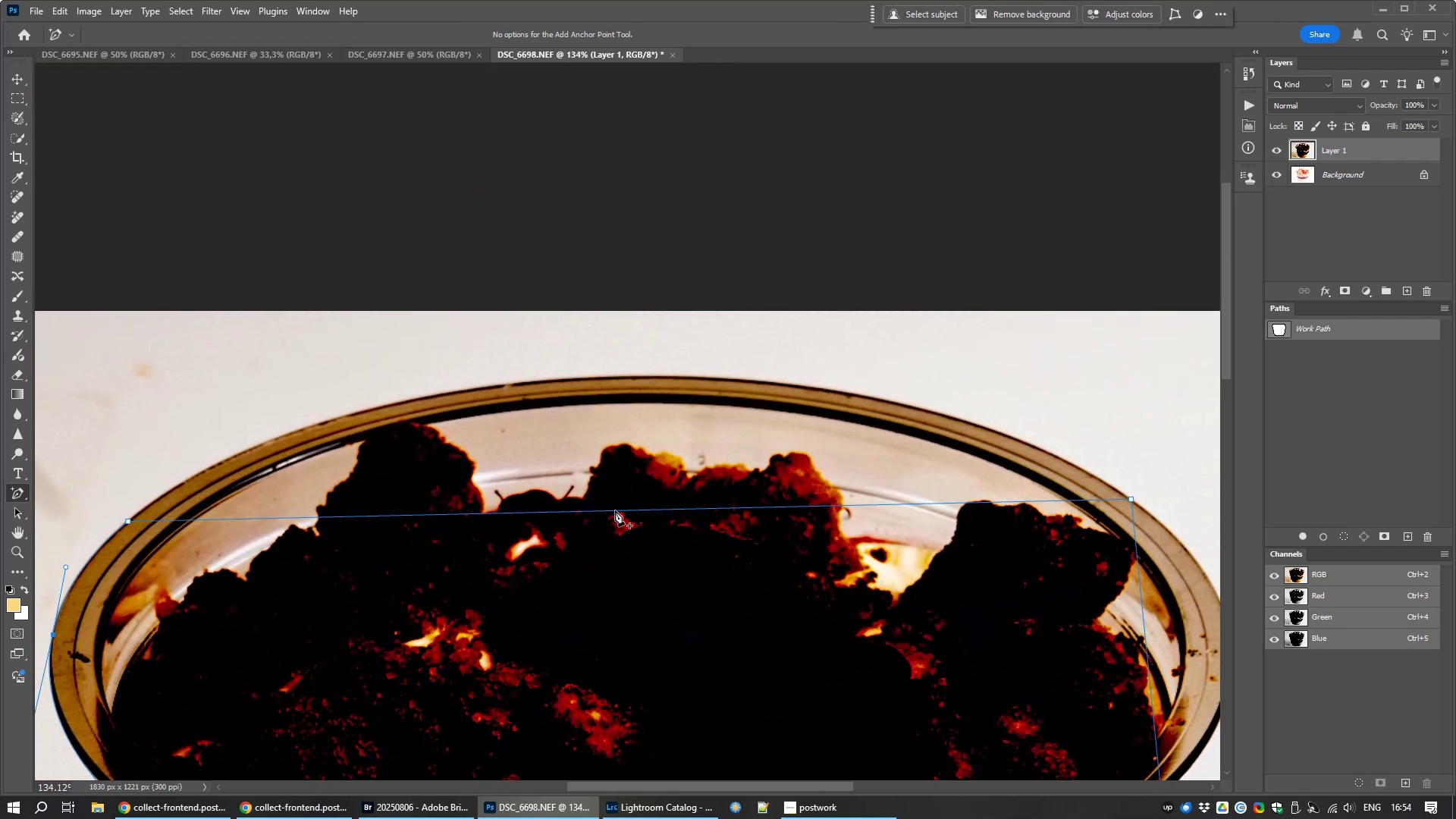 
left_click([615, 510])
 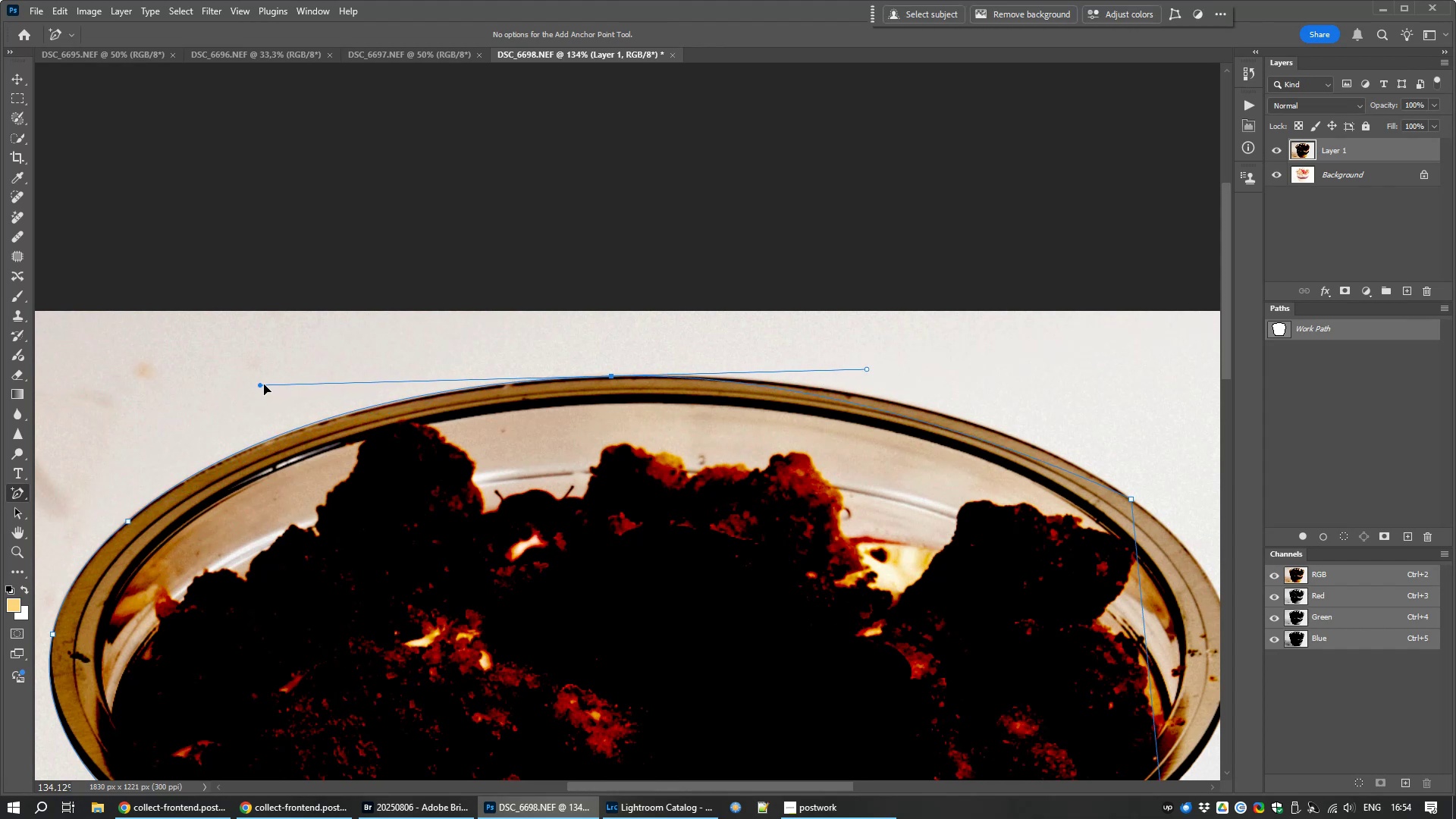 
wait(10.73)
 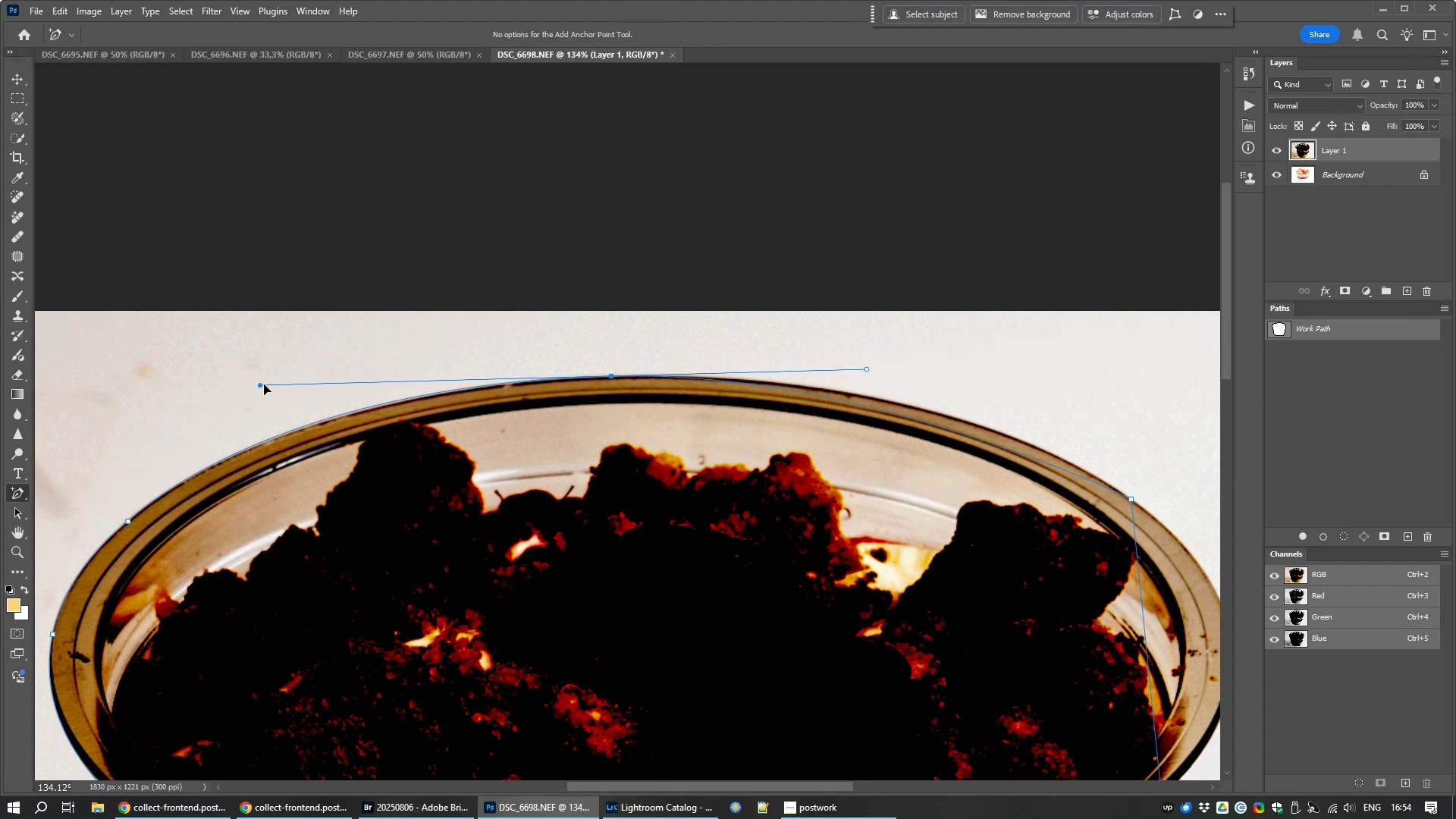 
scroll: coordinate [223, 495], scroll_direction: up, amount: 7.0
 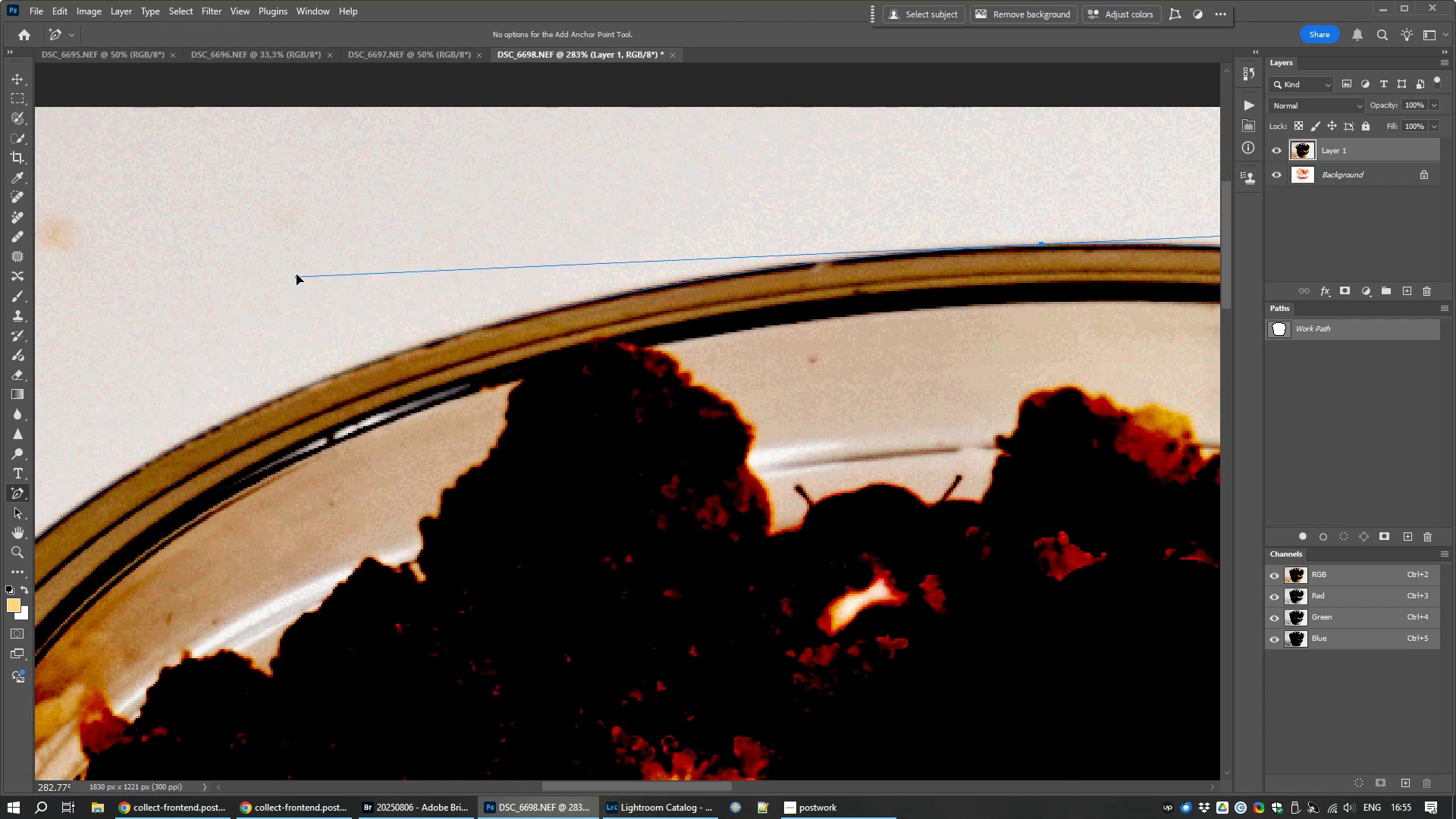 
wait(5.38)
 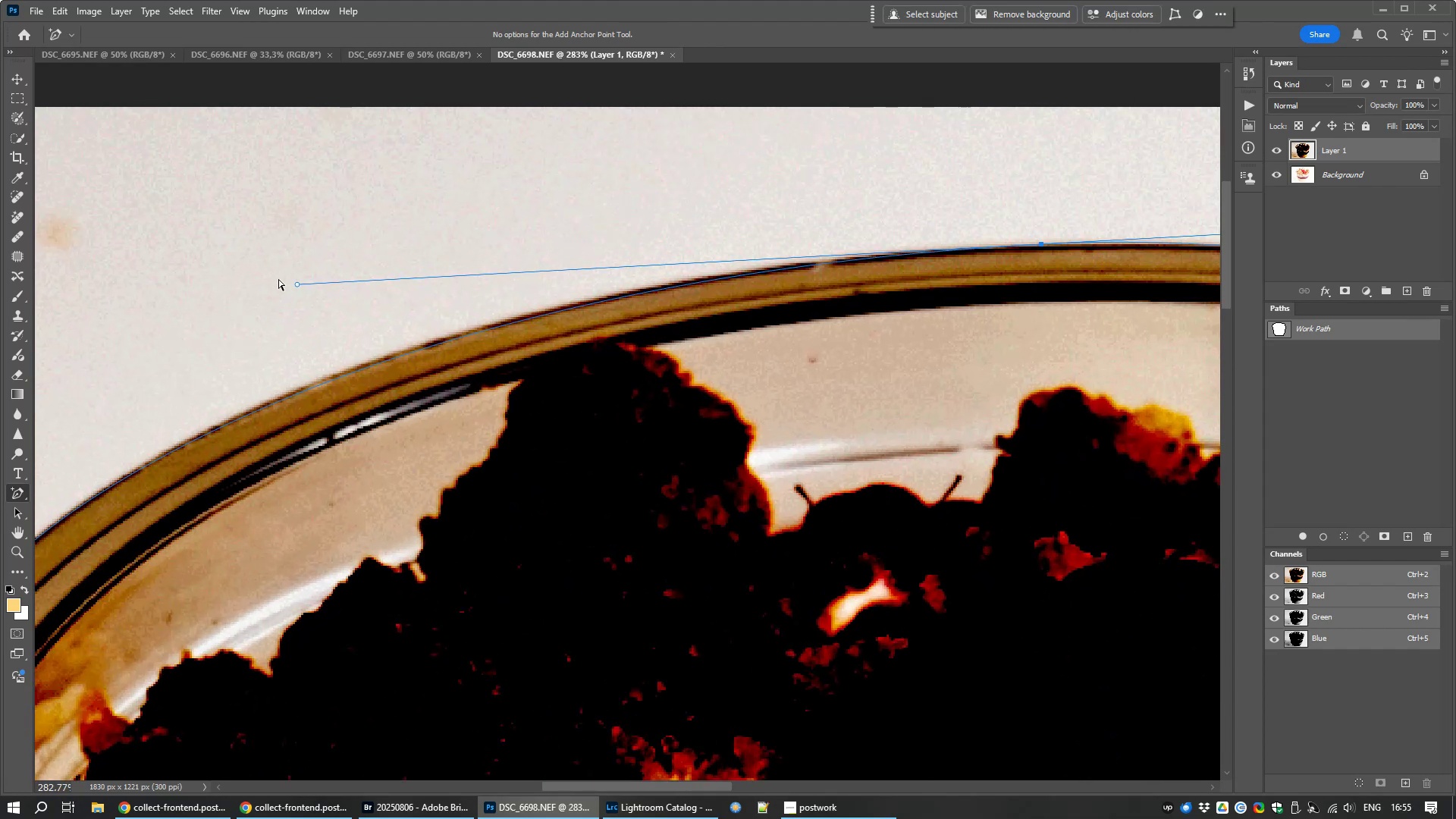 
hold_key(key=Space, duration=1.5)
 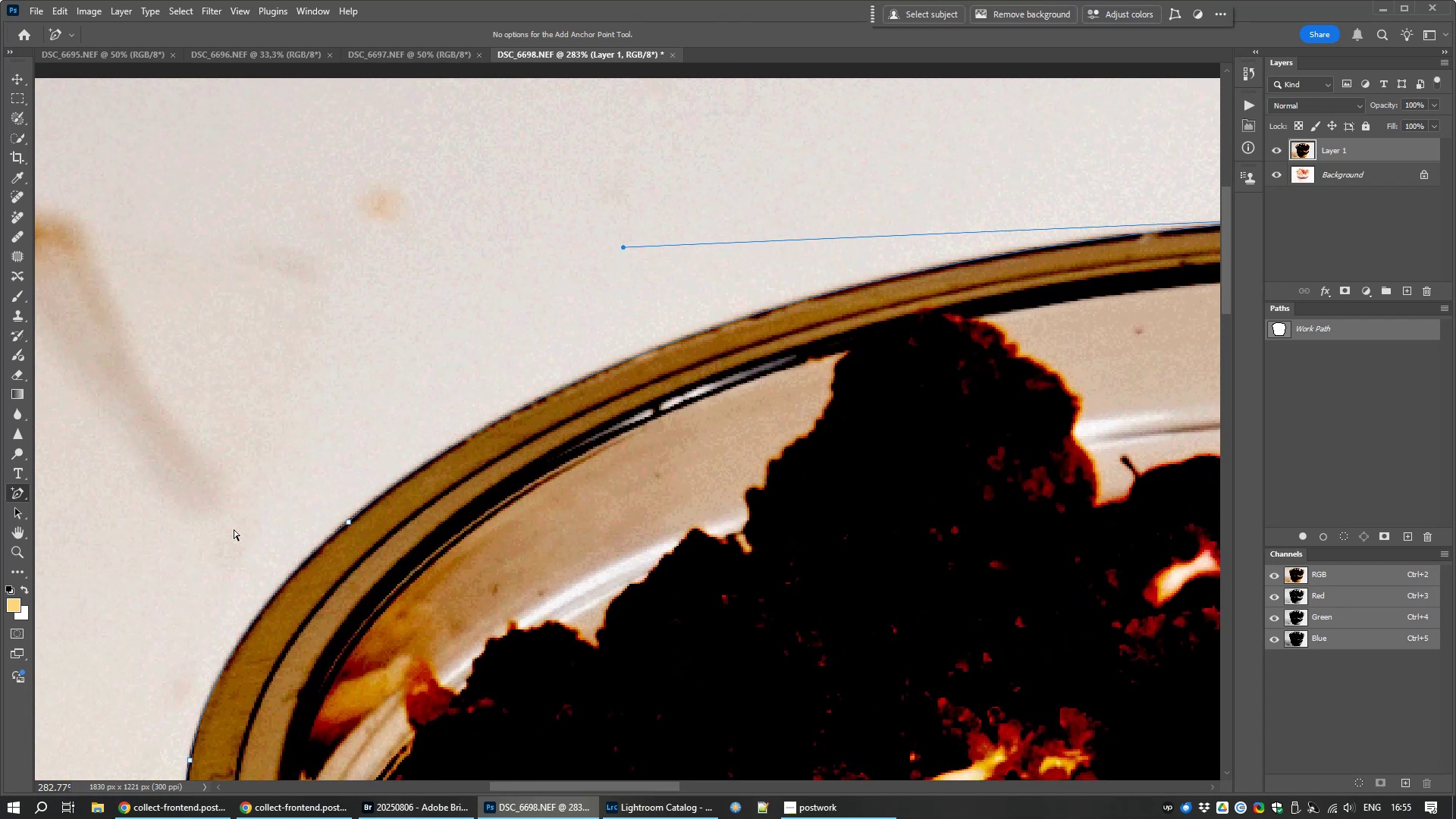 
hold_key(key=Space, duration=0.4)
 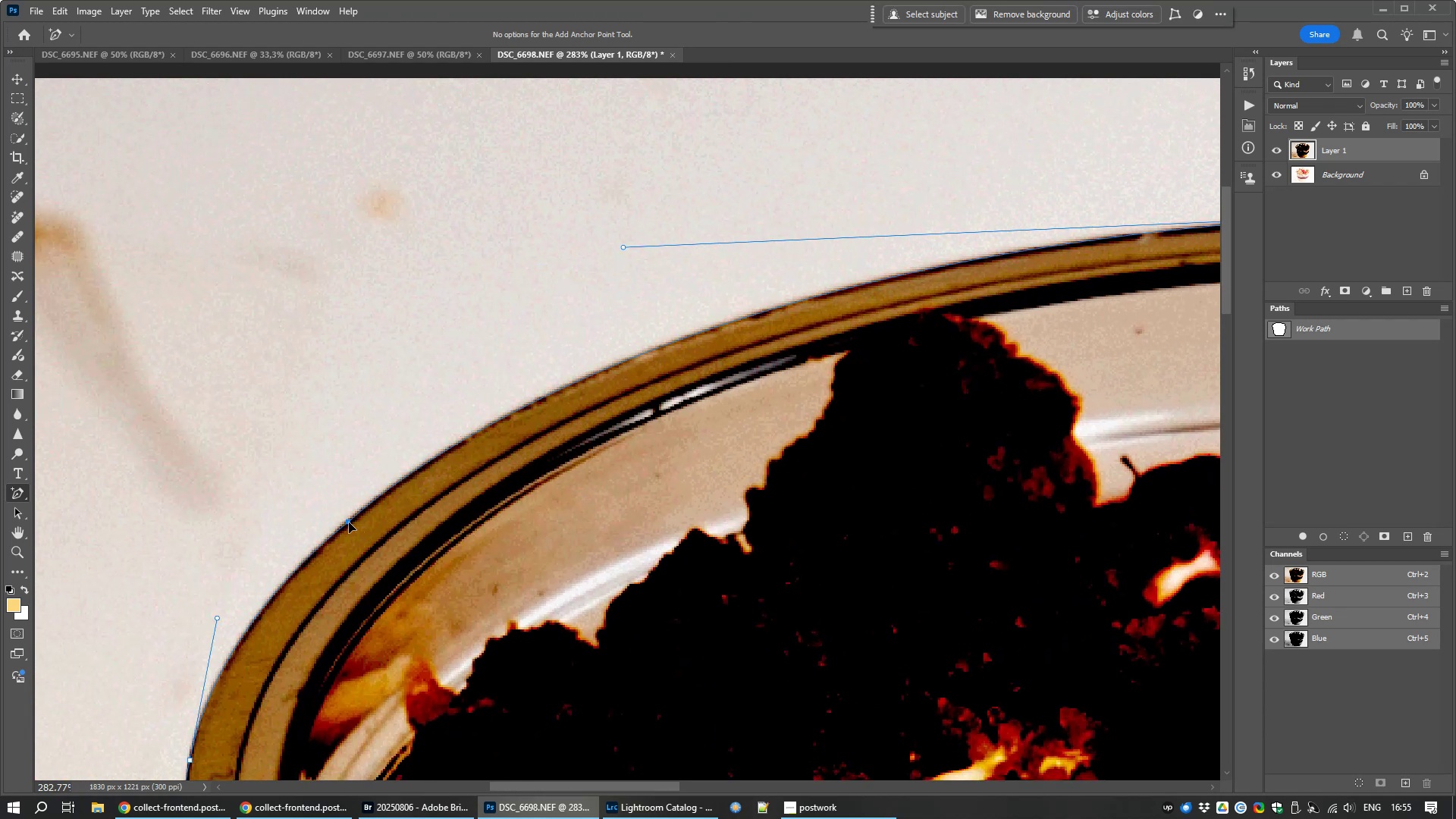 
wait(5.92)
 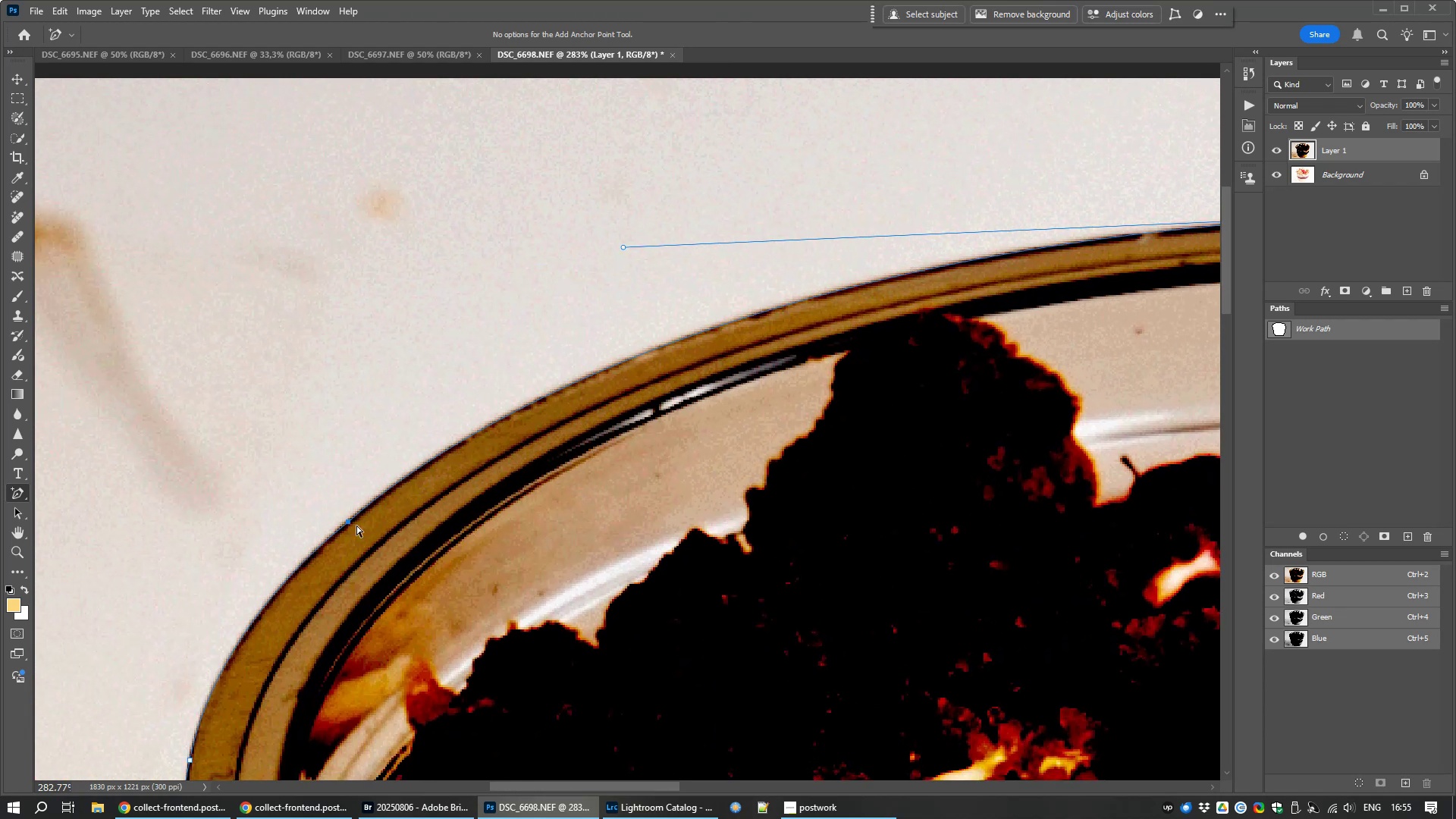 
hold_key(key=Space, duration=1.5)
 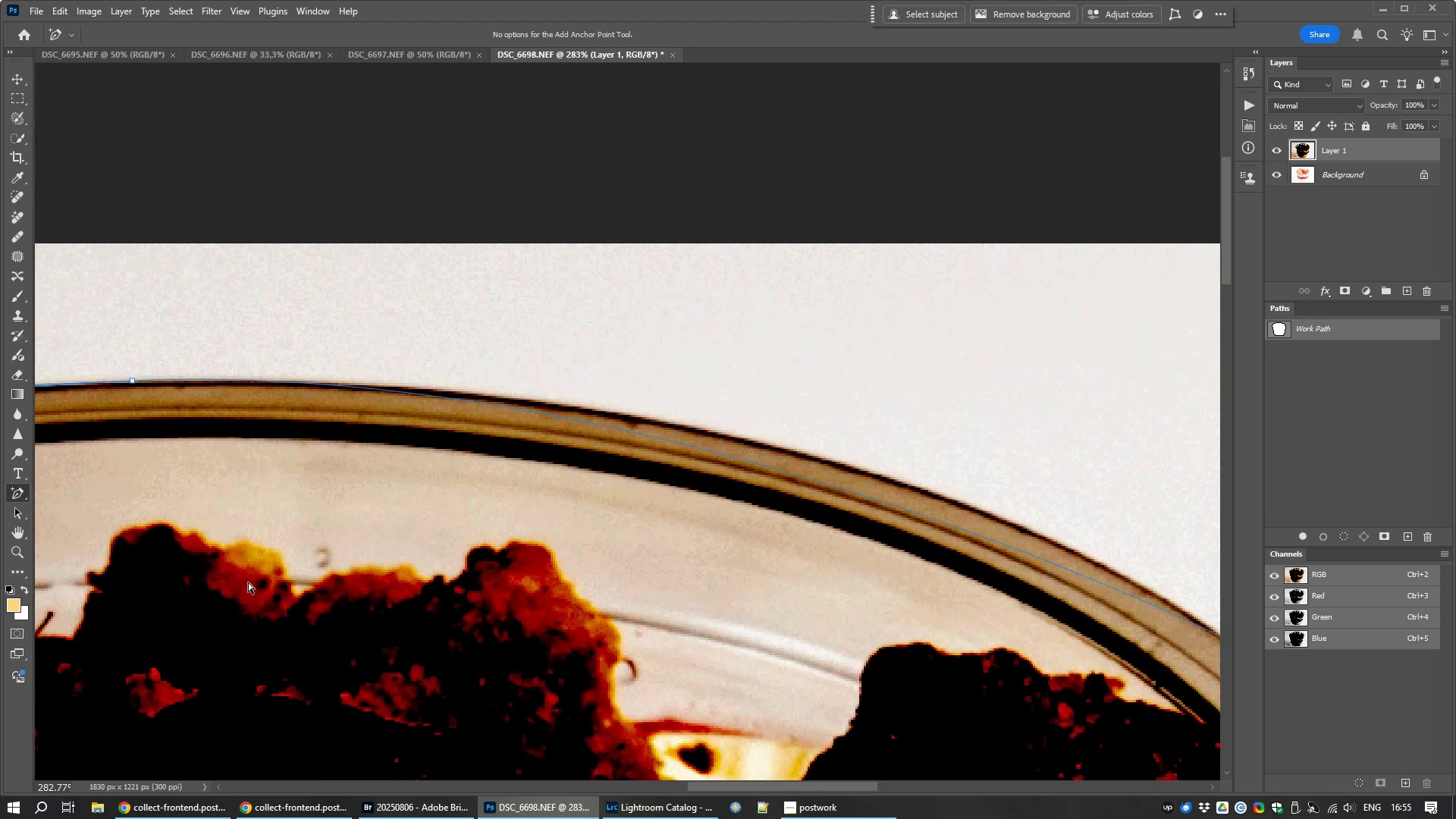 
hold_key(key=Space, duration=0.43)
 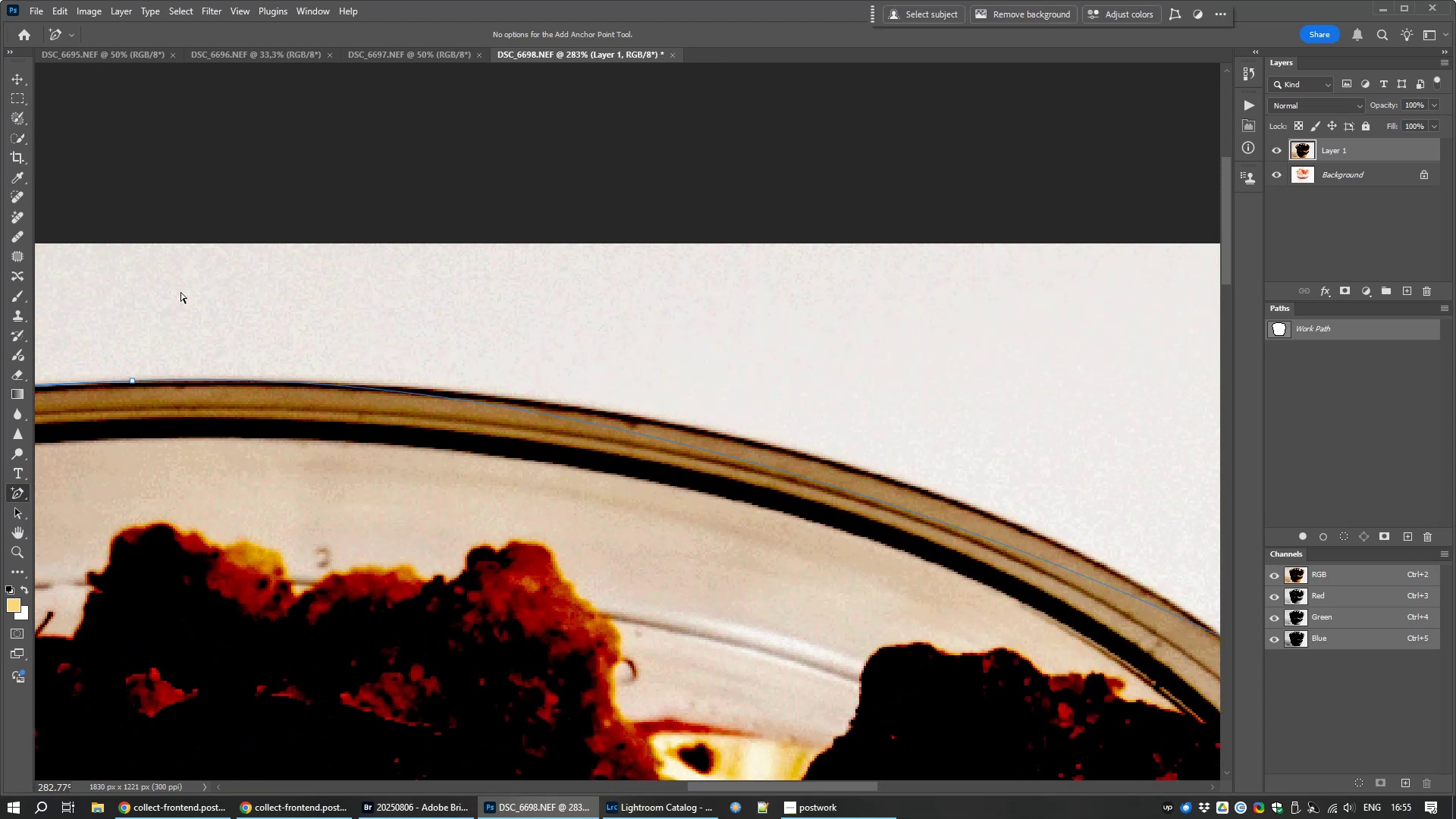 
hold_key(key=ControlLeft, duration=1.54)
 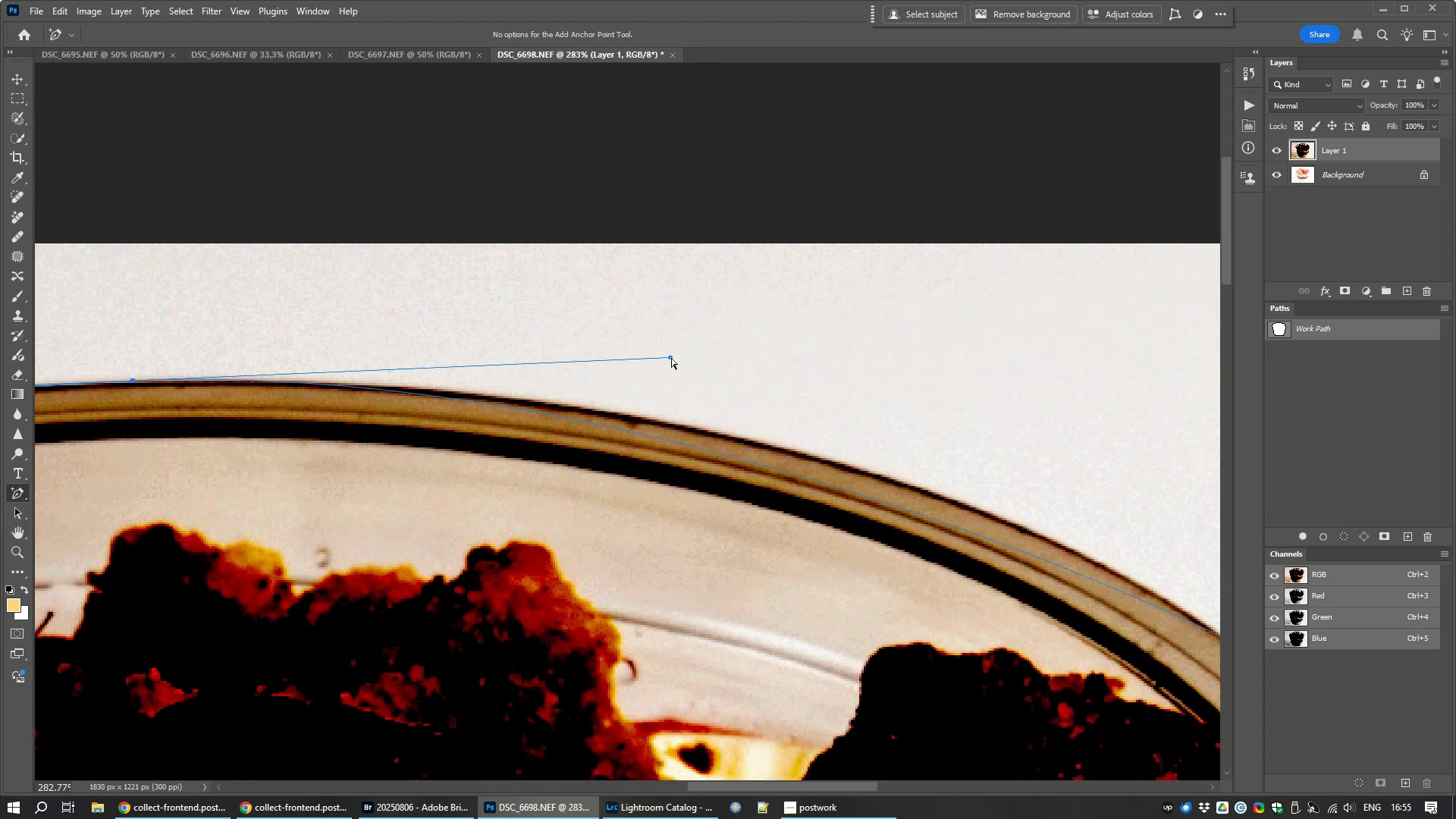 
left_click_drag(start_coordinate=[671, 358], to_coordinate=[874, 358])
 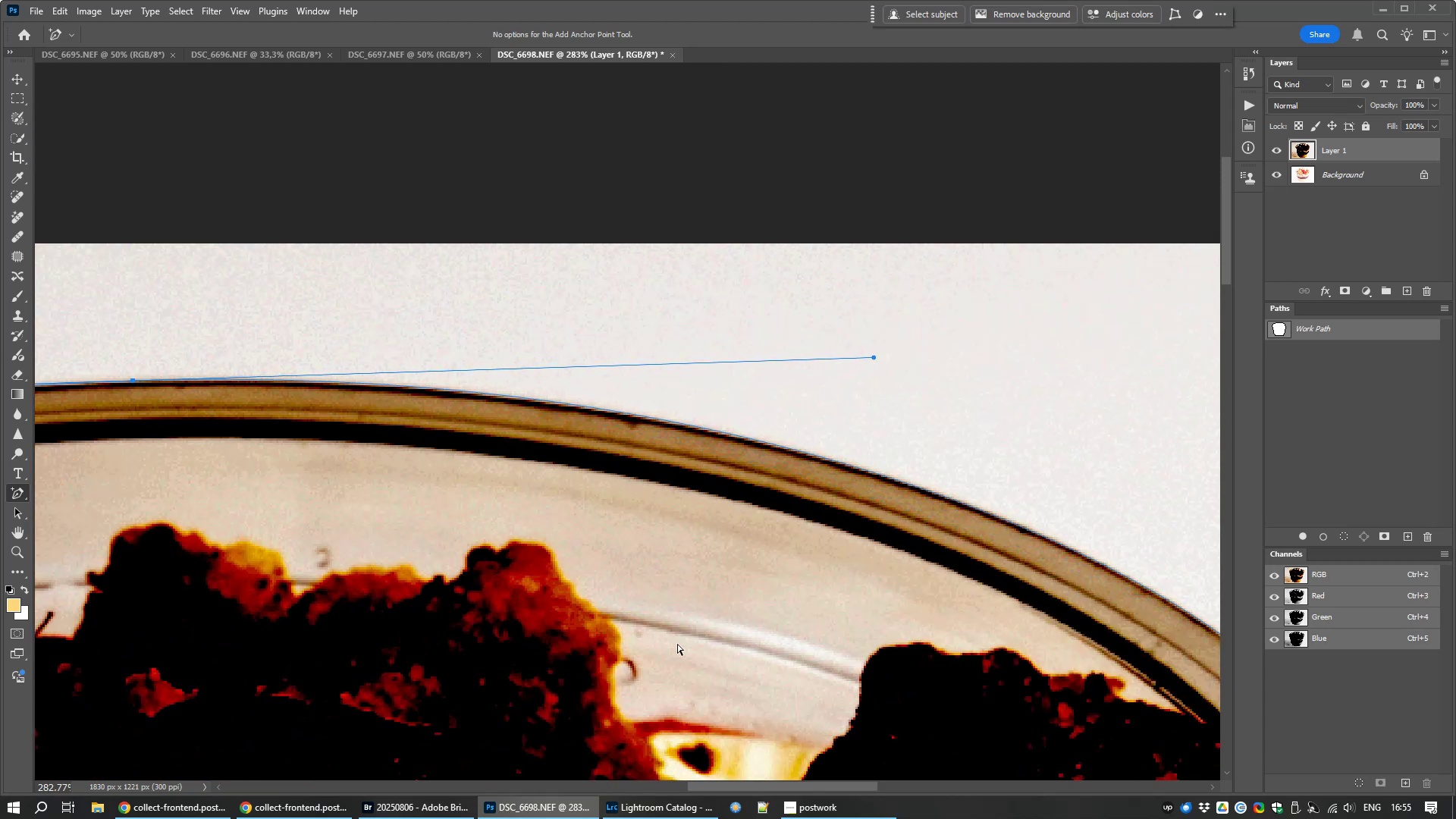 
hold_key(key=Space, duration=1.53)
 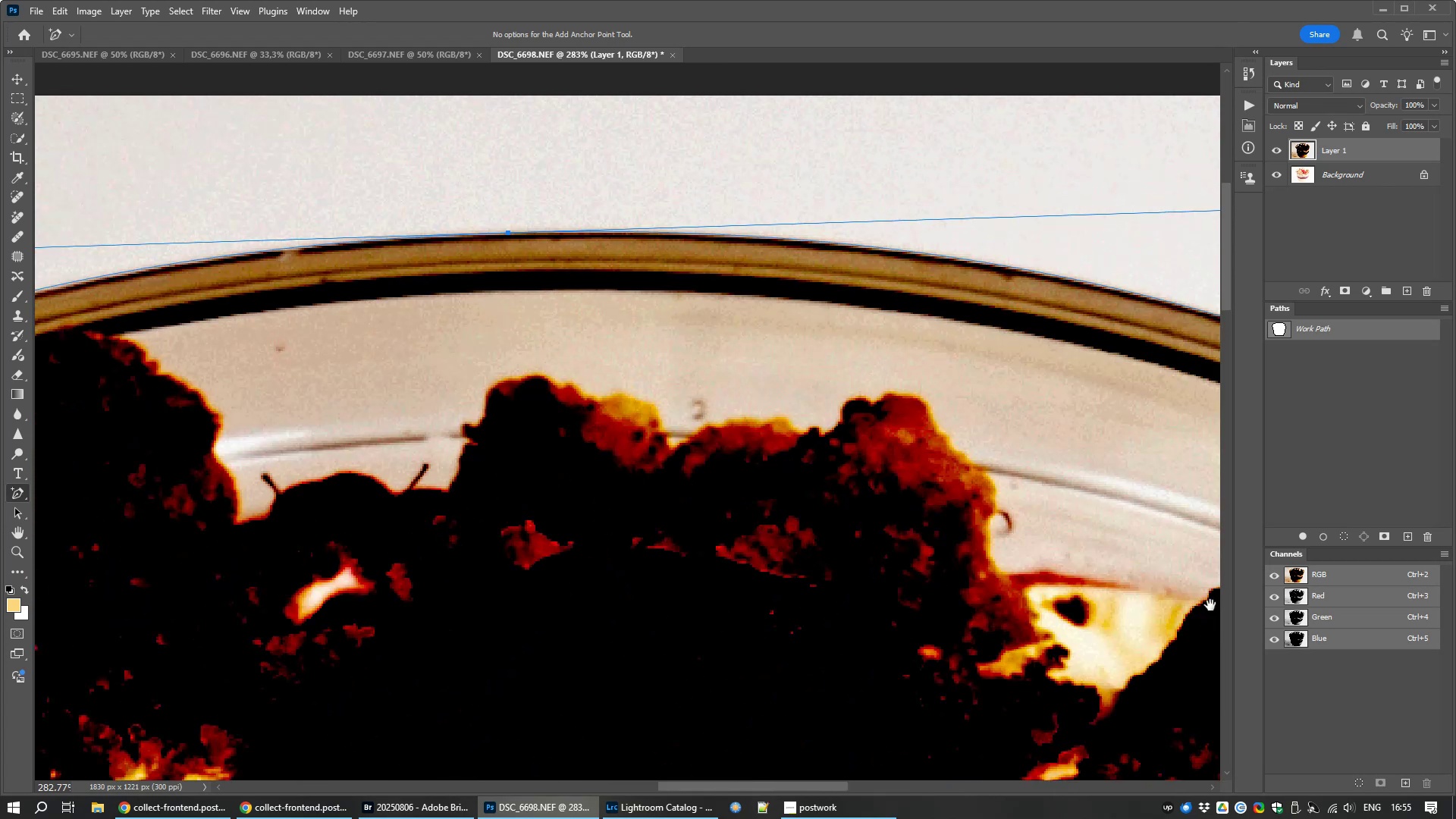 
left_click_drag(start_coordinate=[730, 652], to_coordinate=[307, 506])
 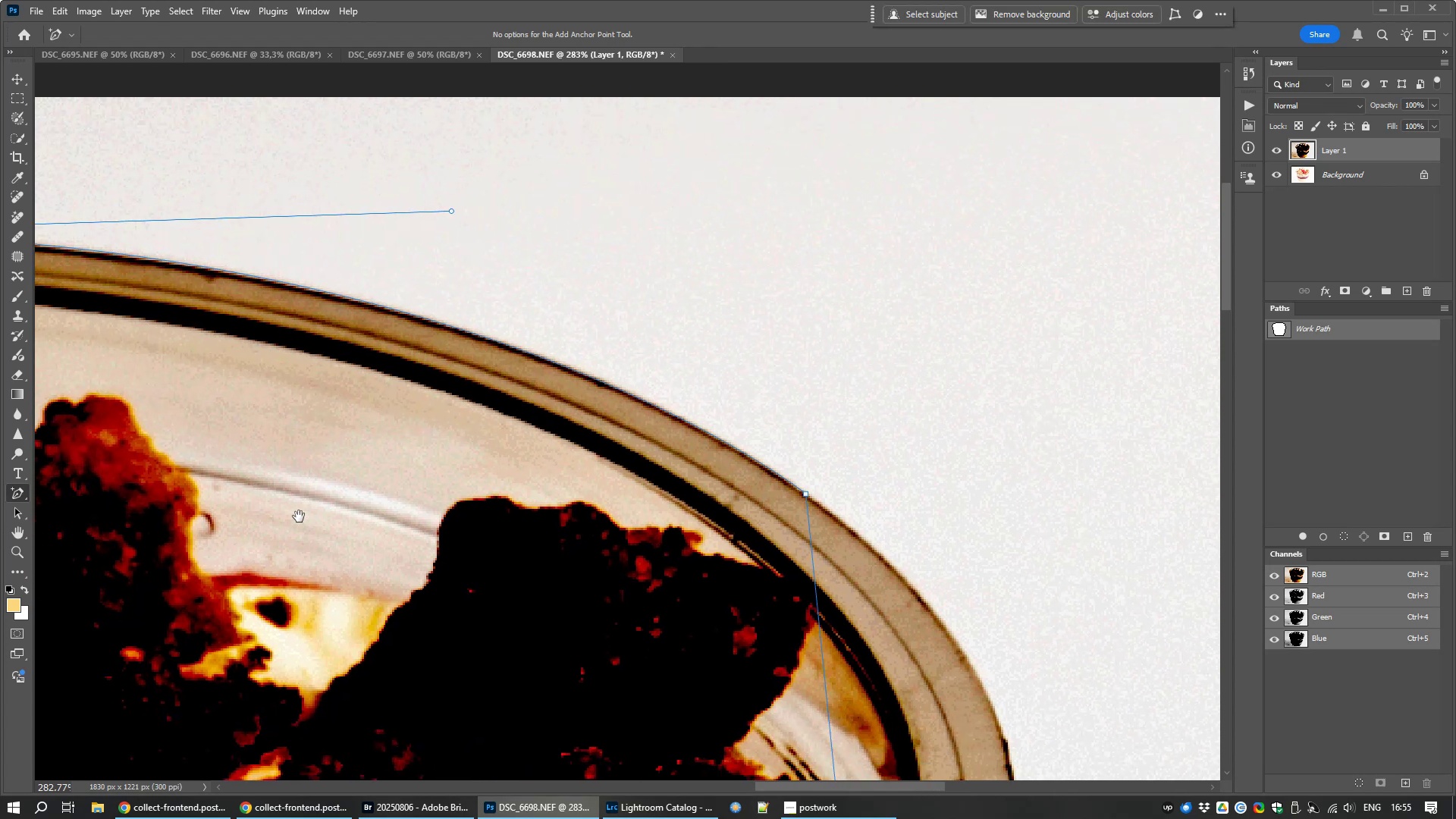 
hold_key(key=Space, duration=1.51)
 